 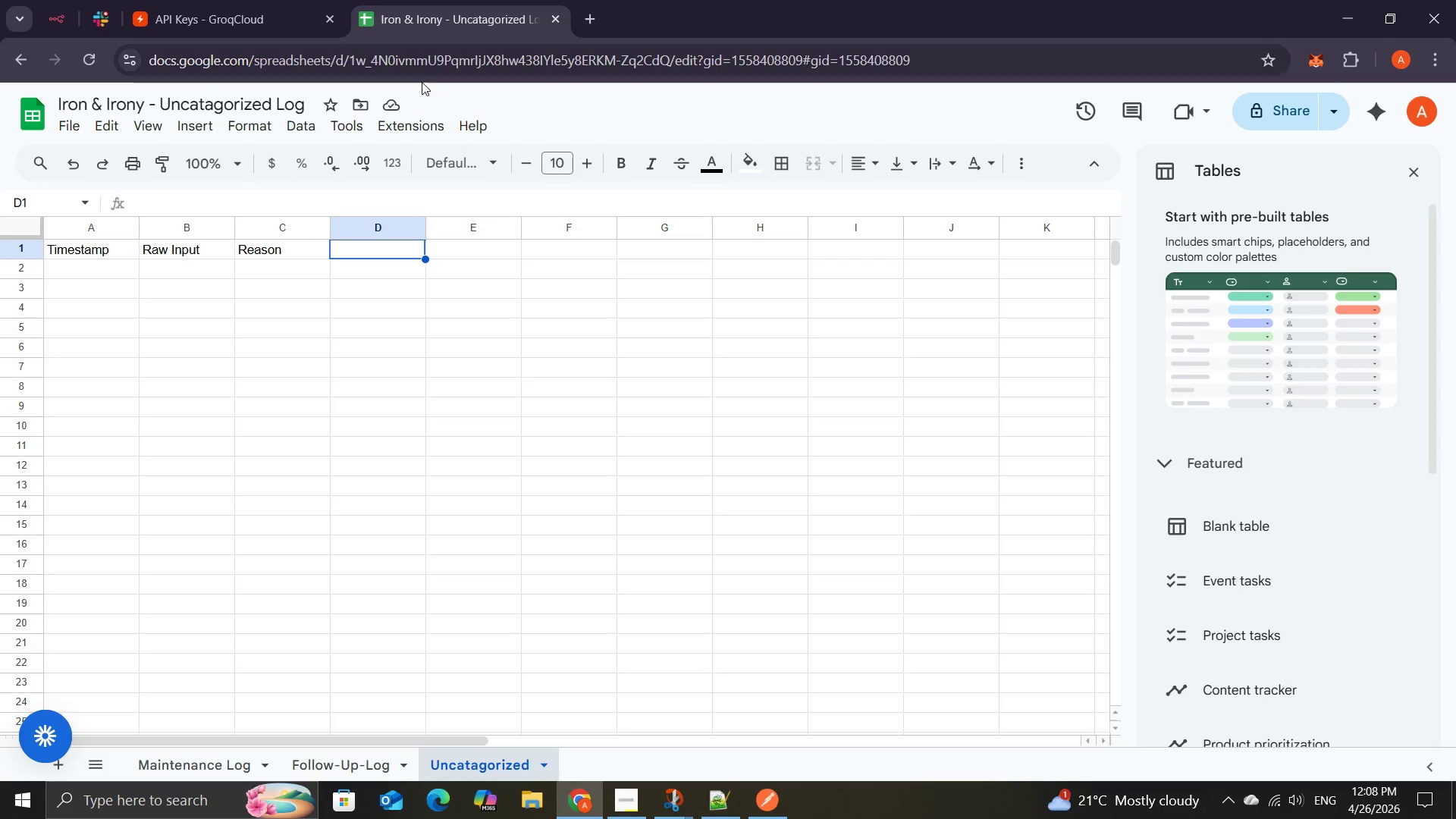 
left_click([199, 761])
 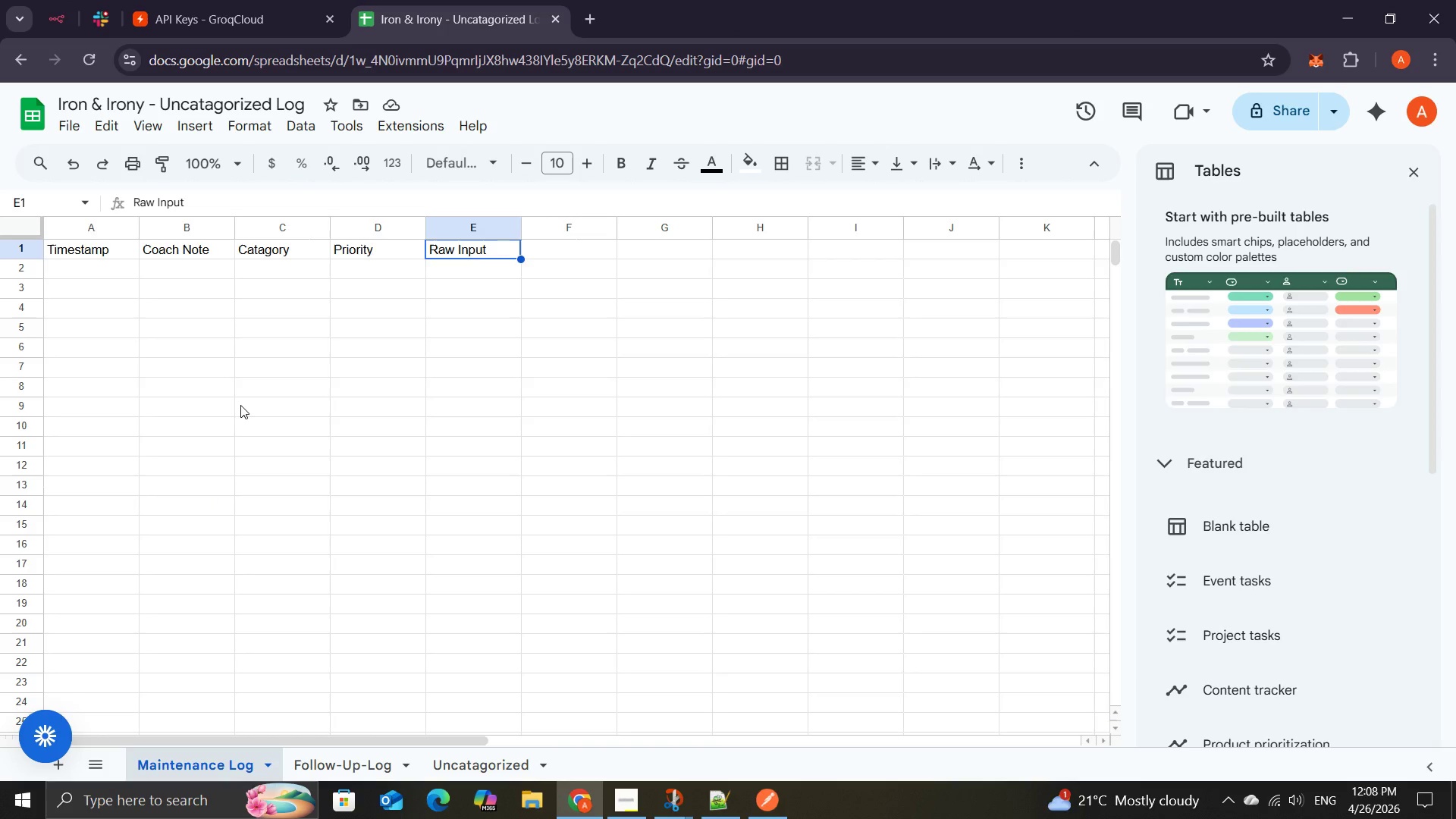 
wait(6.42)
 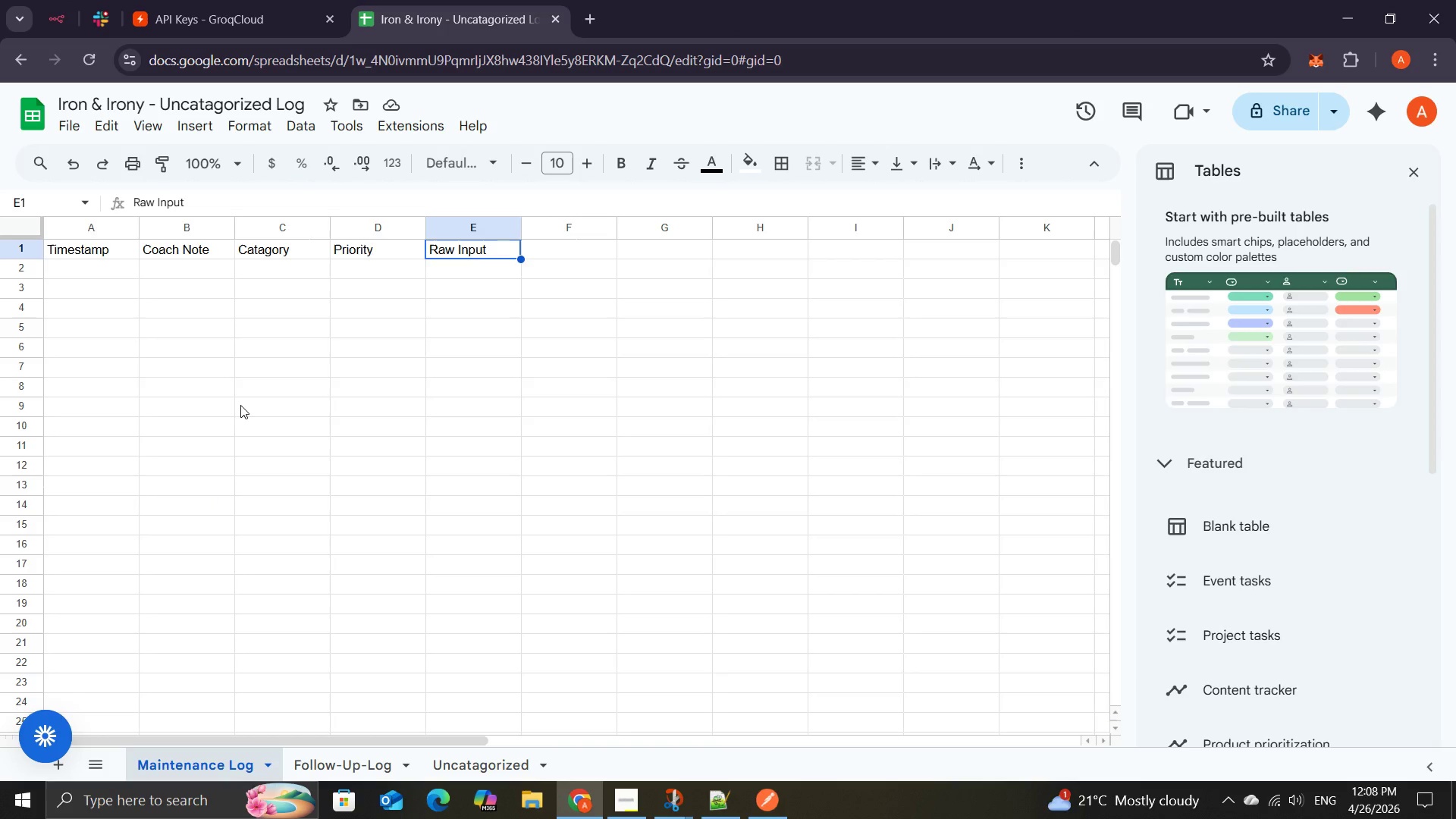 
left_click([58, 10])
 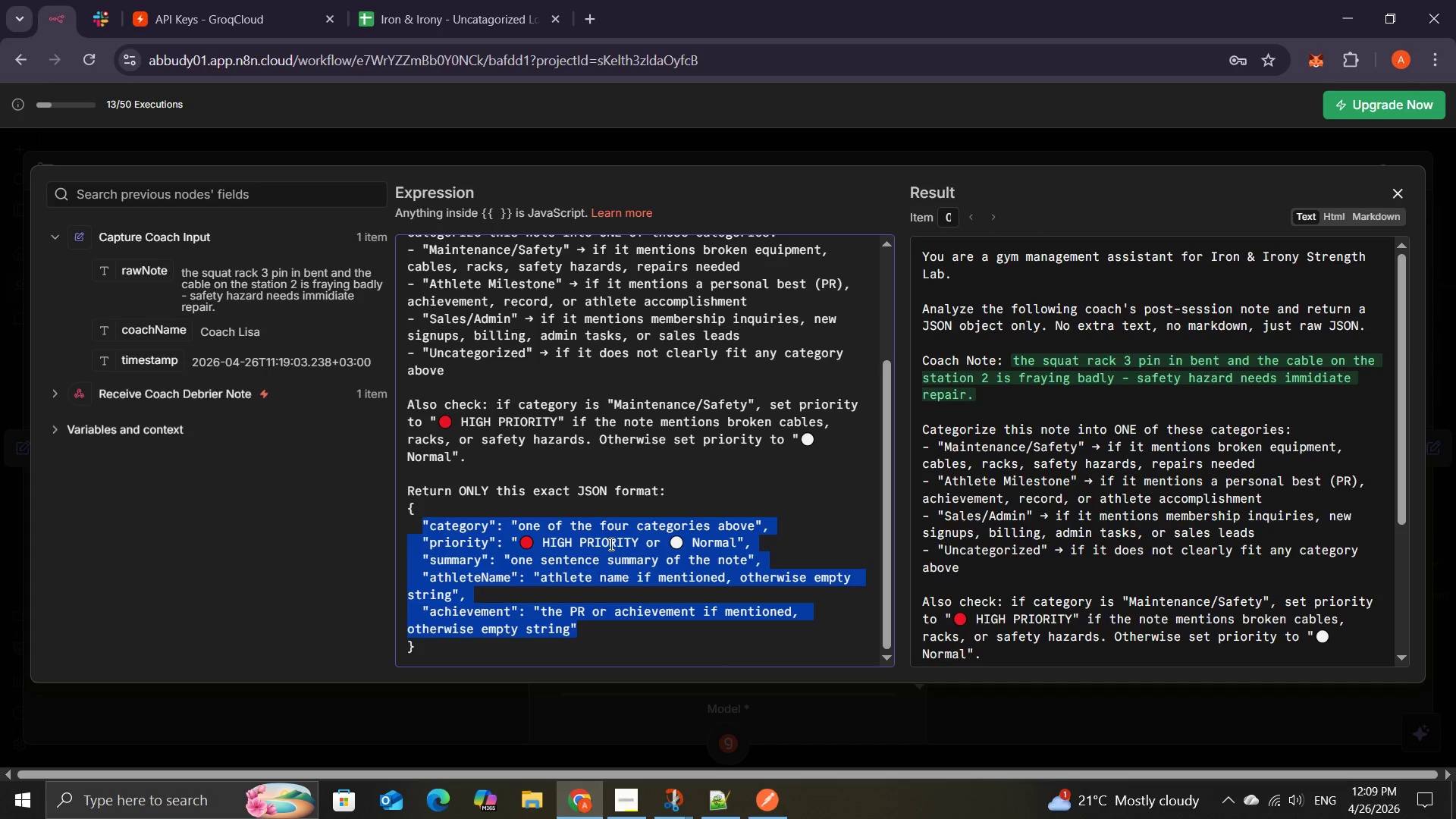 
left_click([612, 482])
 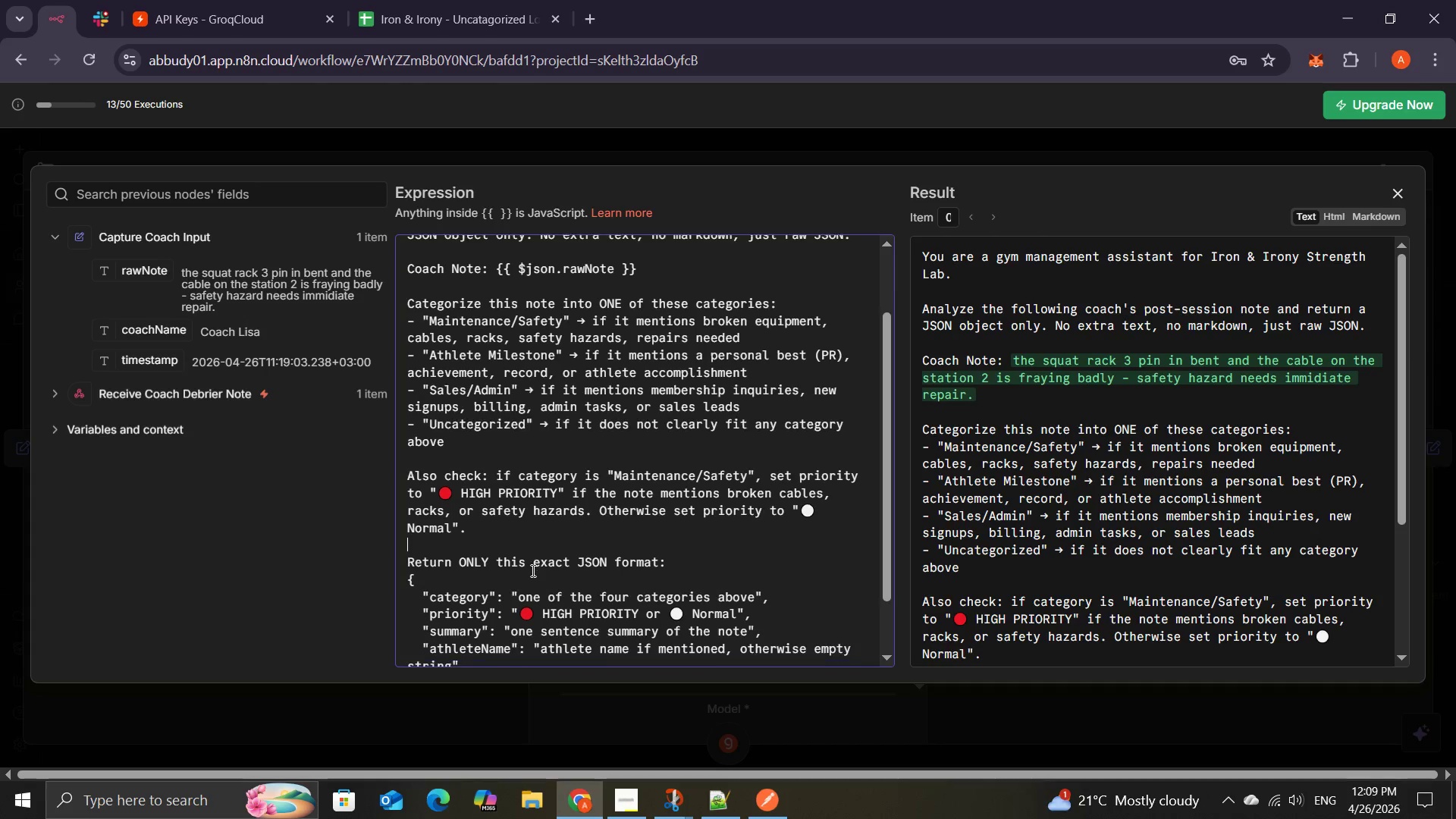 
wait(36.25)
 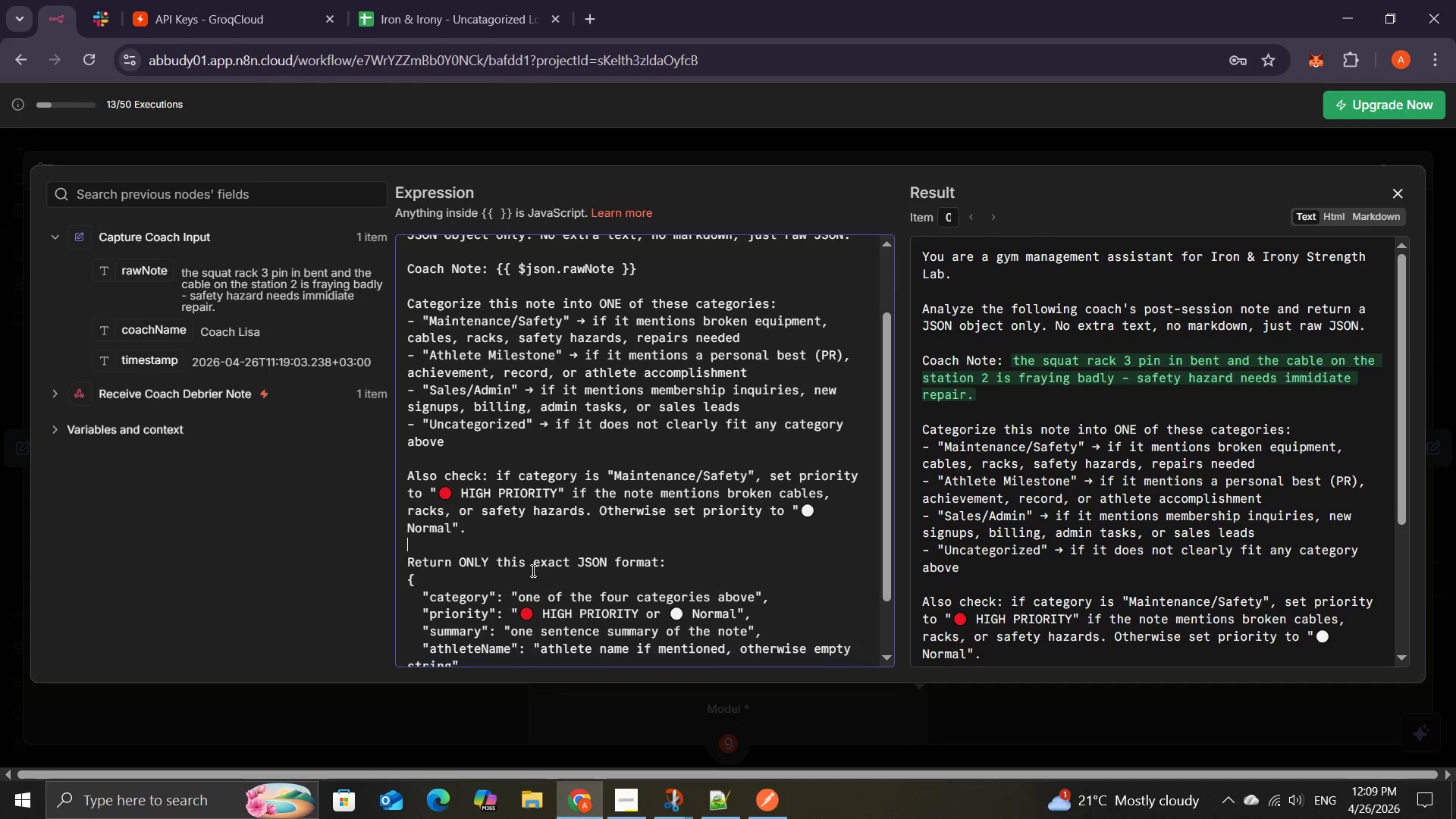 
left_click([1403, 189])
 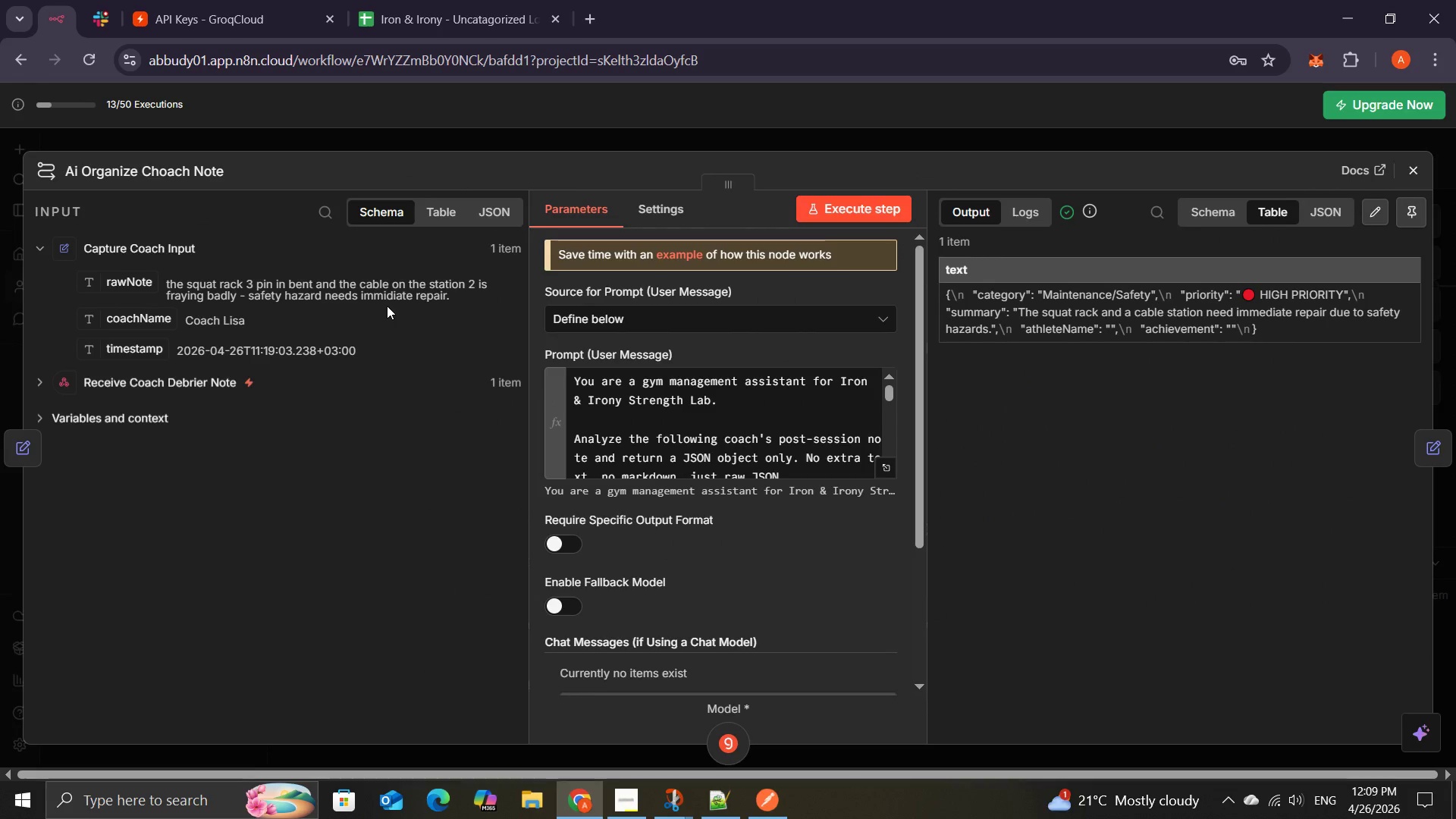 
wait(7.98)
 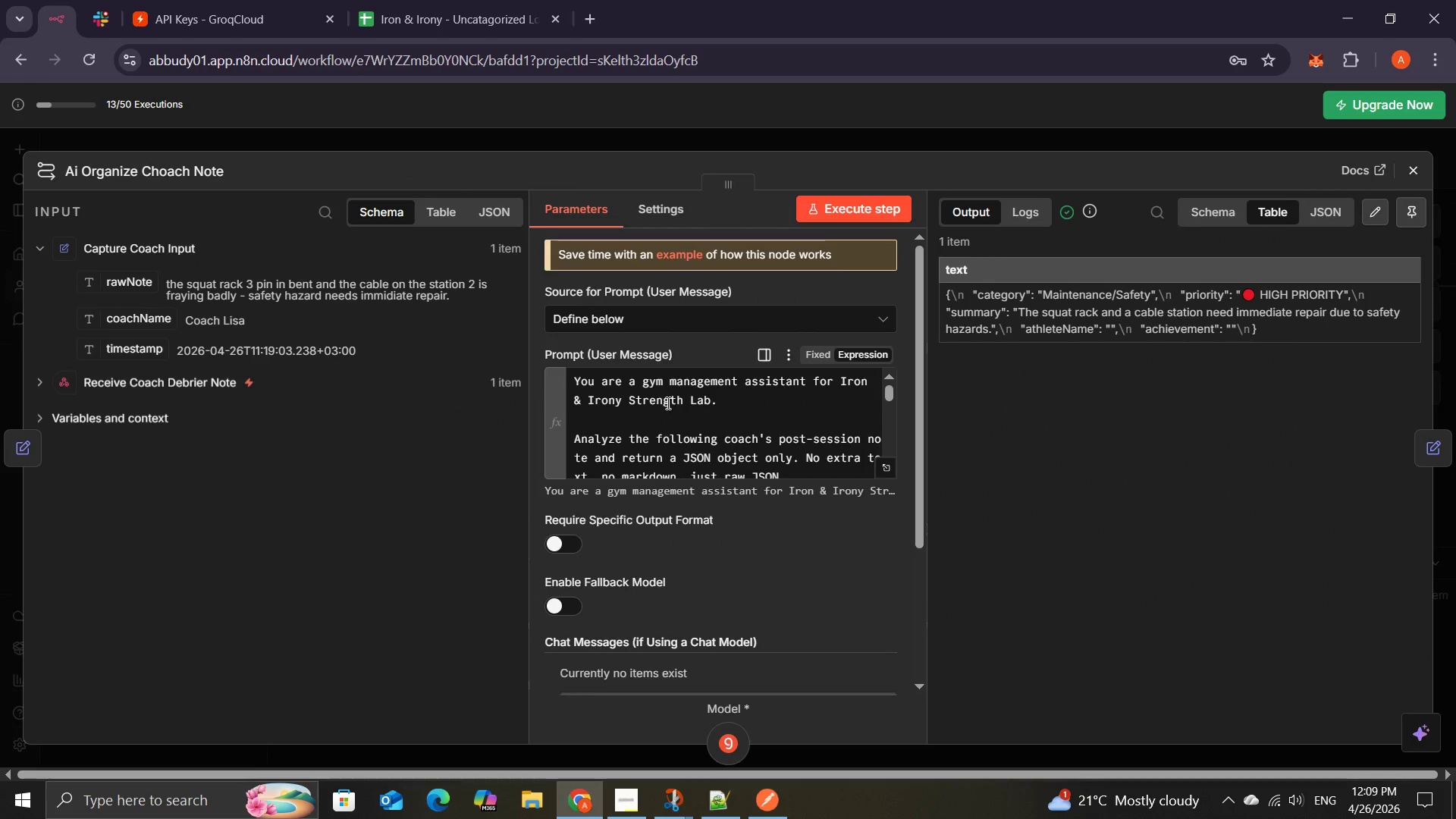 
left_click([1414, 168])
 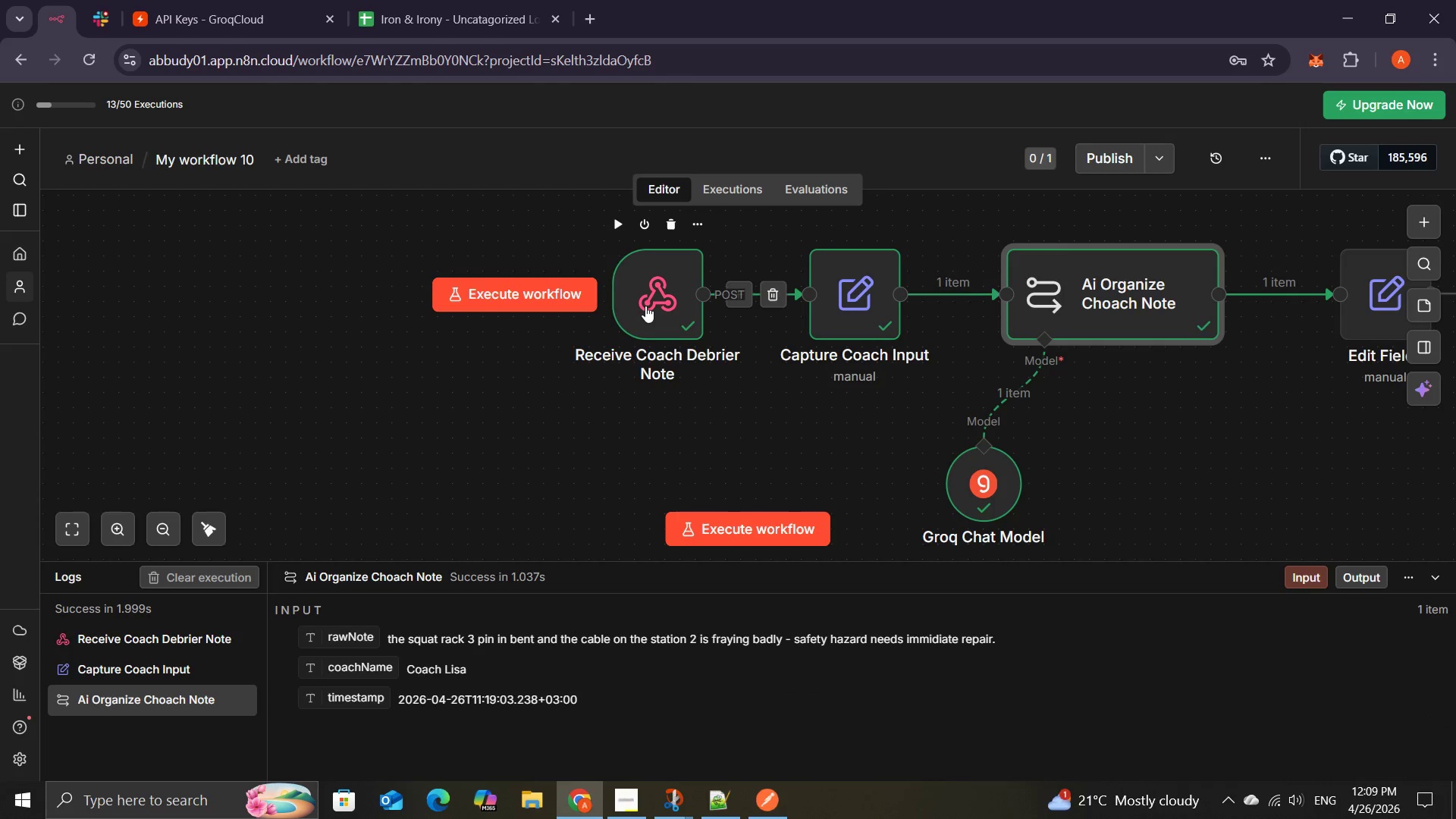 
left_click_drag(start_coordinate=[654, 300], to_coordinate=[171, 320])
 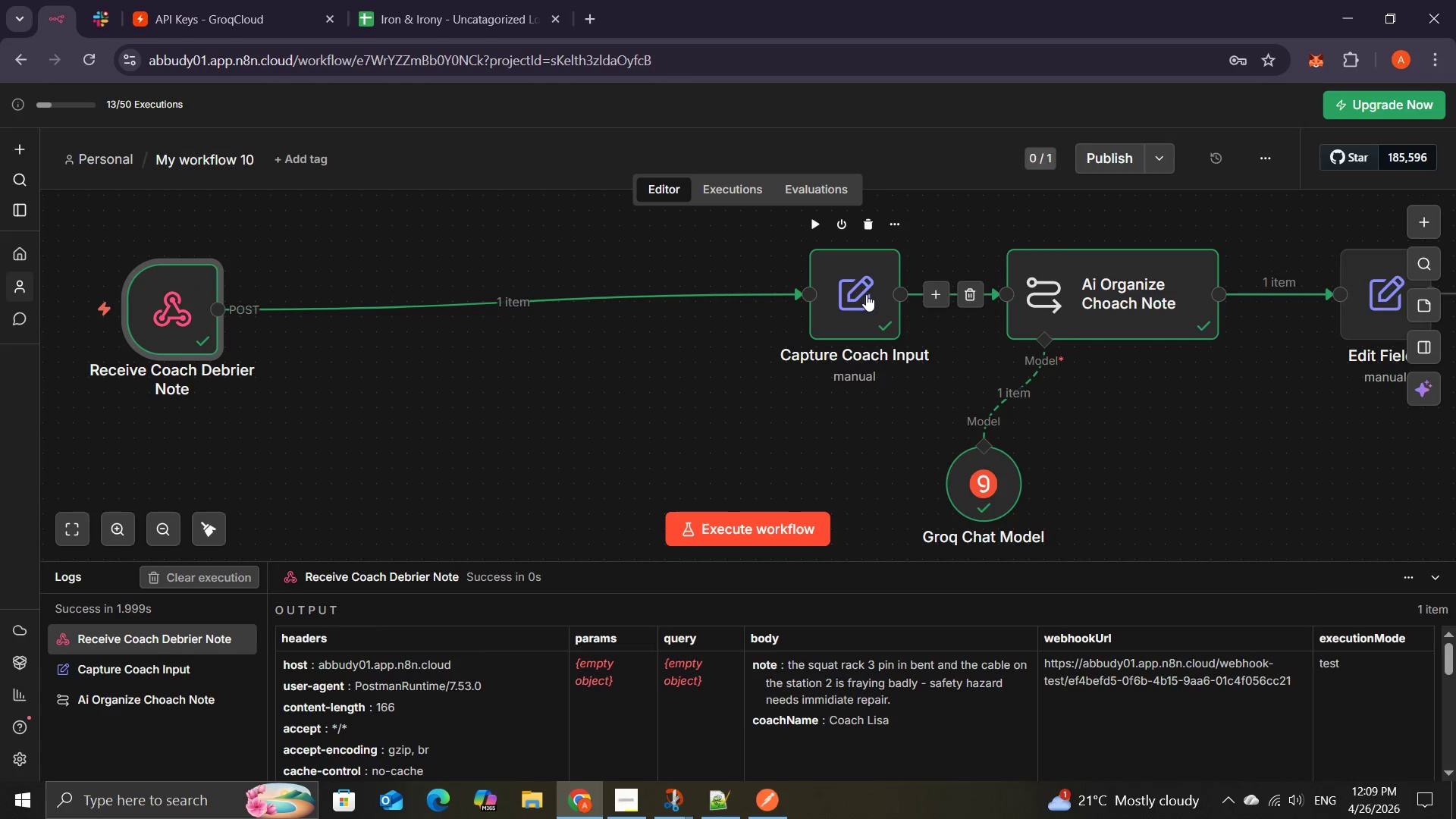 
left_click_drag(start_coordinate=[860, 294], to_coordinate=[381, 312])
 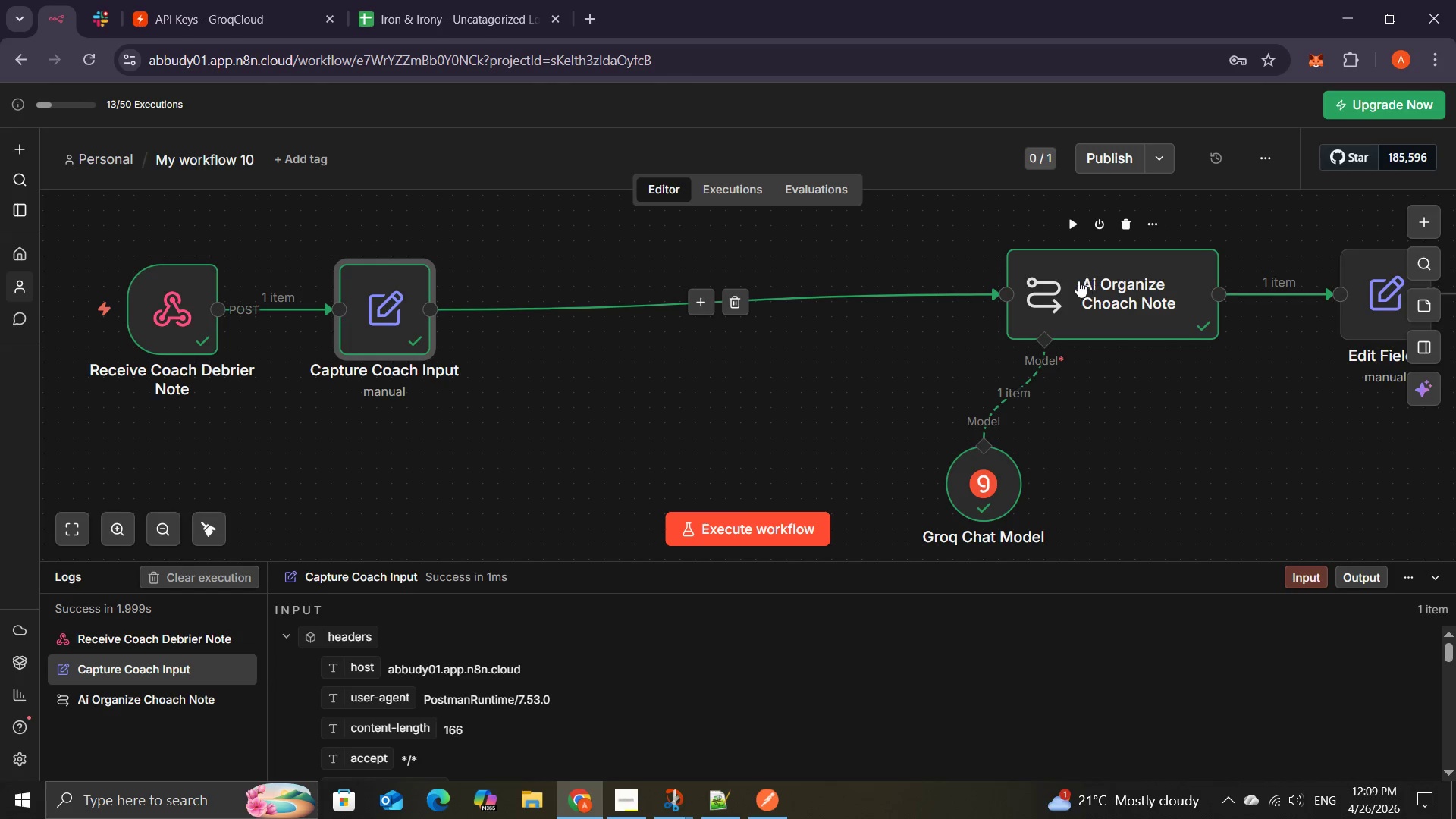 
left_click([1078, 283])
 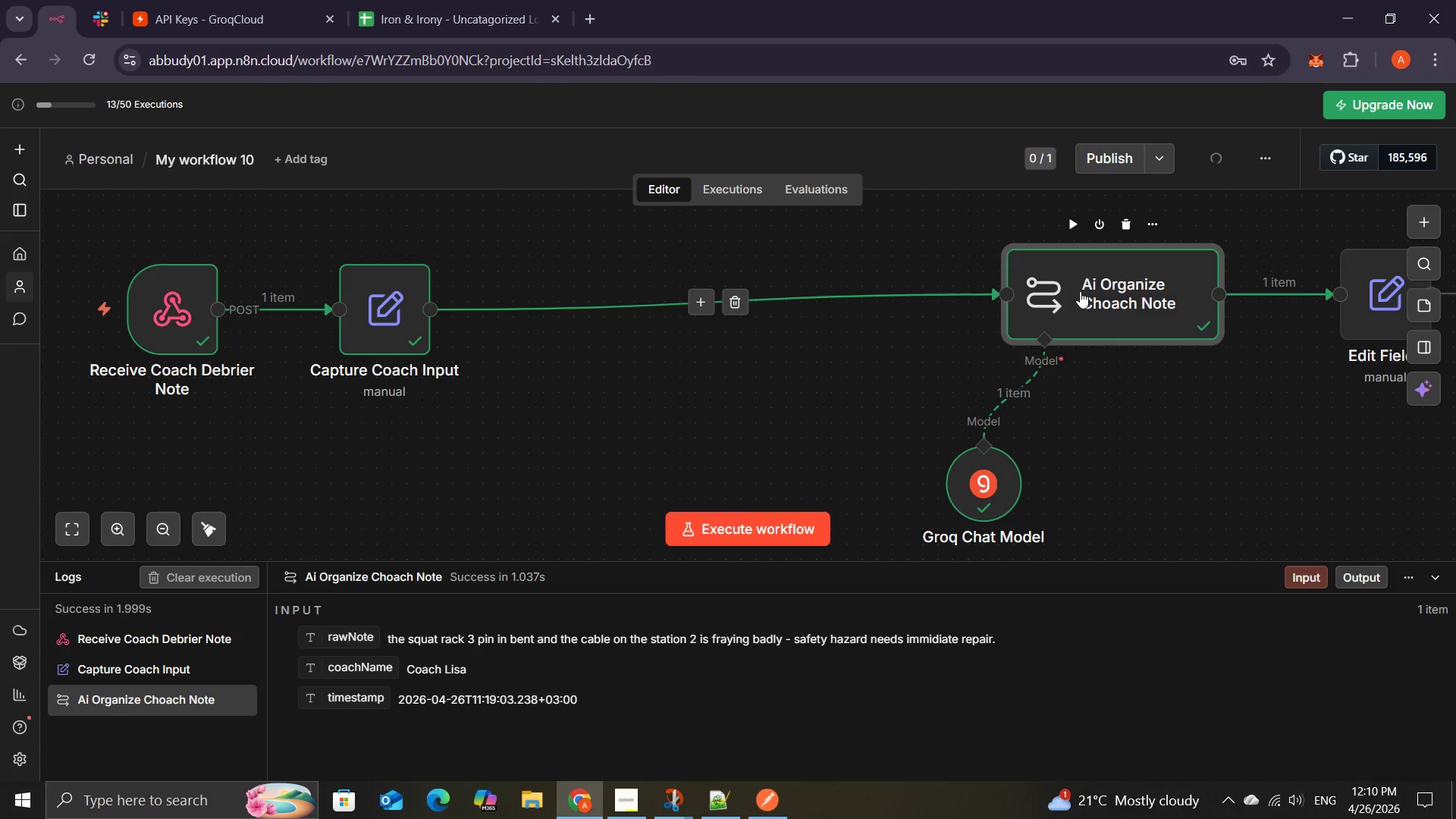 
left_click_drag(start_coordinate=[1078, 292], to_coordinate=[586, 286])
 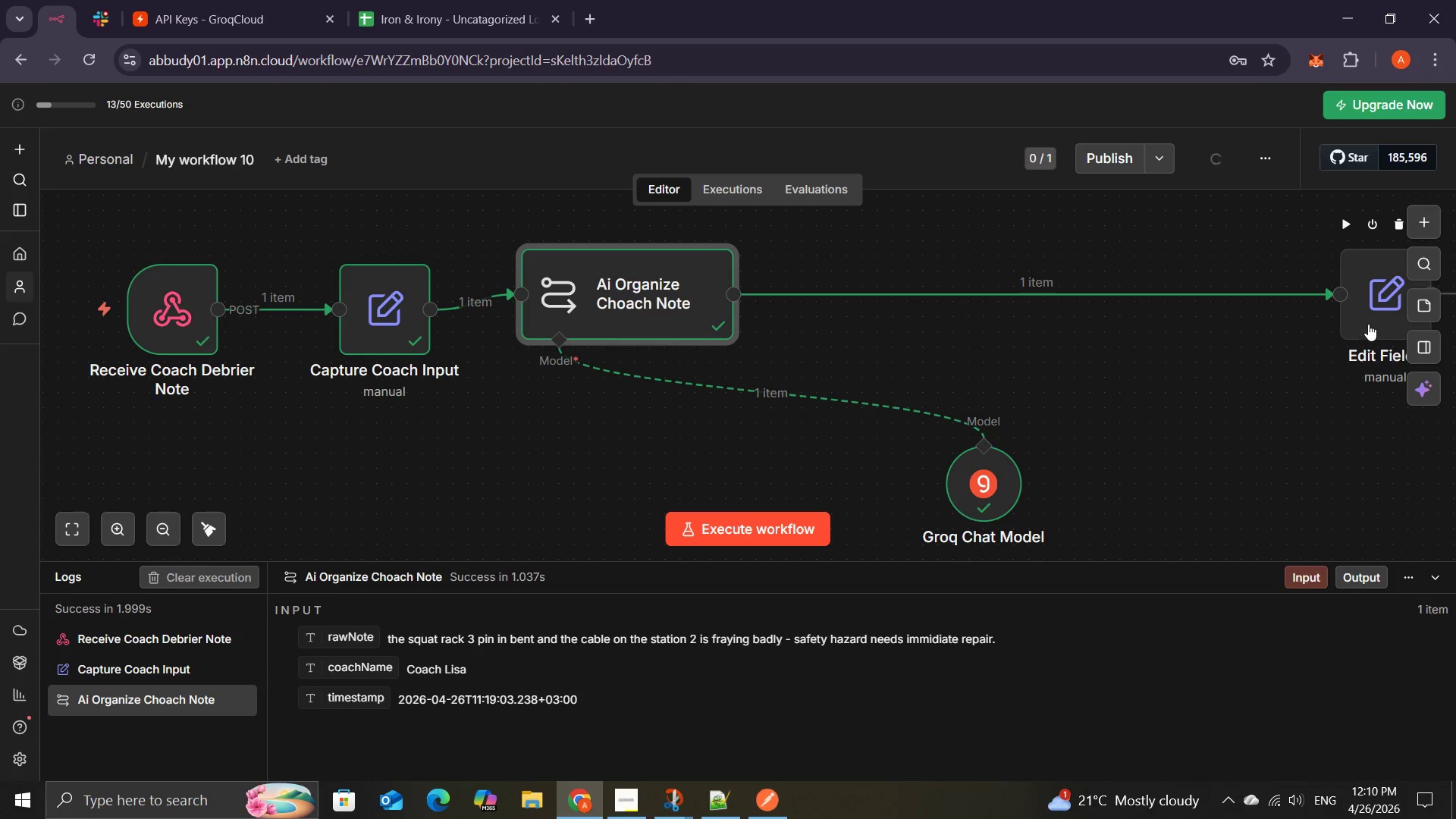 
left_click_drag(start_coordinate=[1368, 315], to_coordinate=[850, 303])
 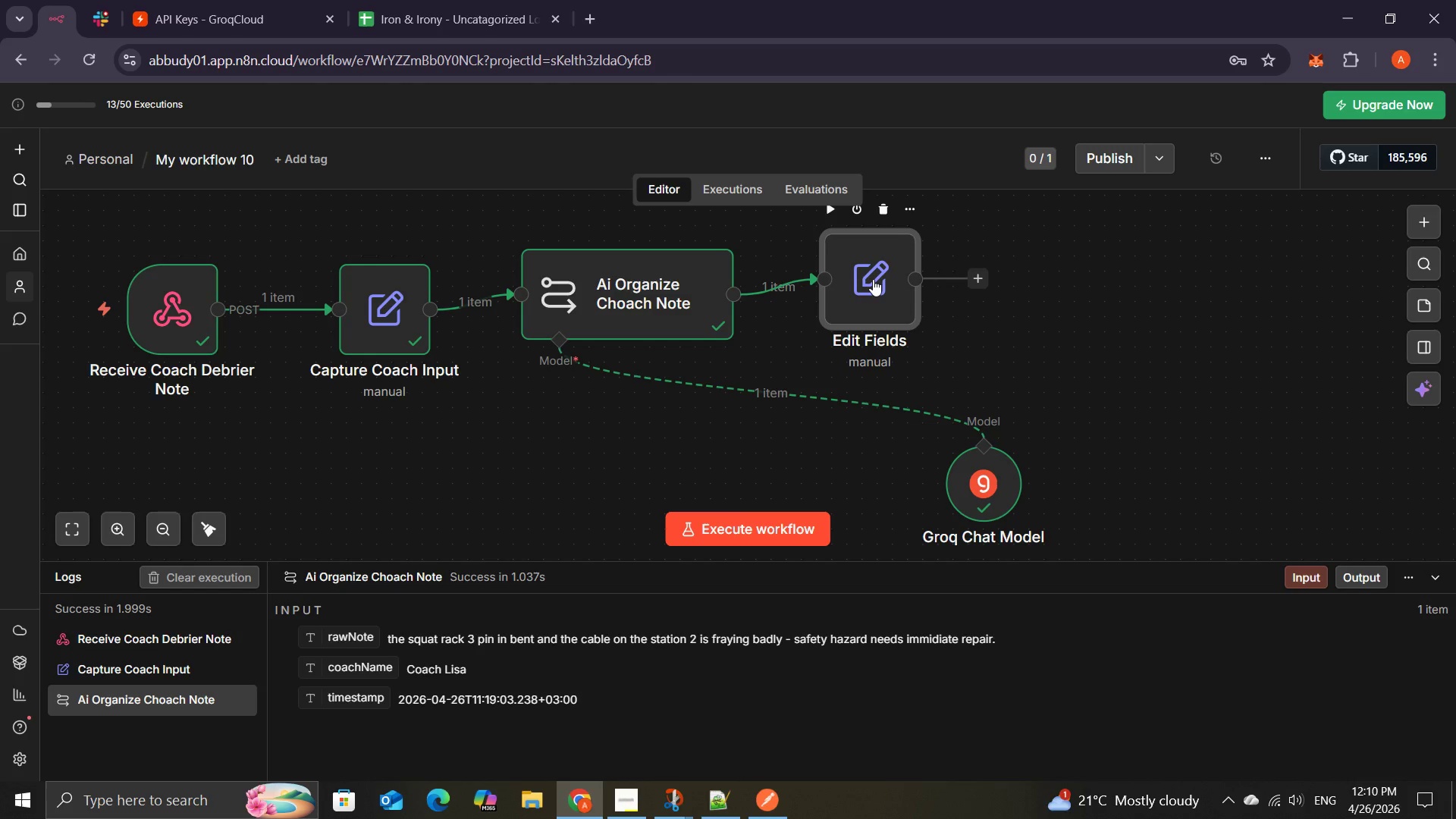 
double_click([873, 279])
 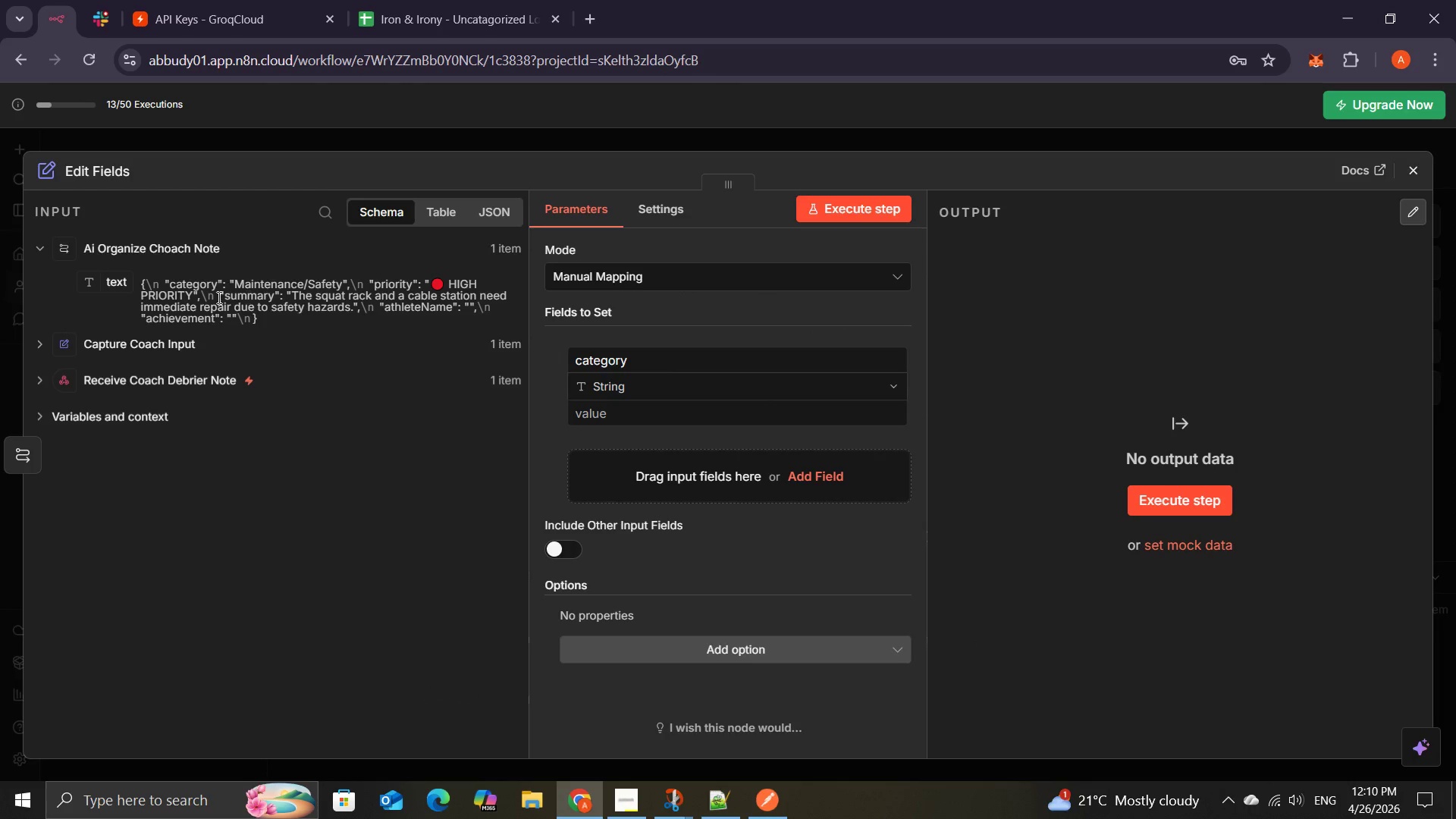 
wait(7.42)
 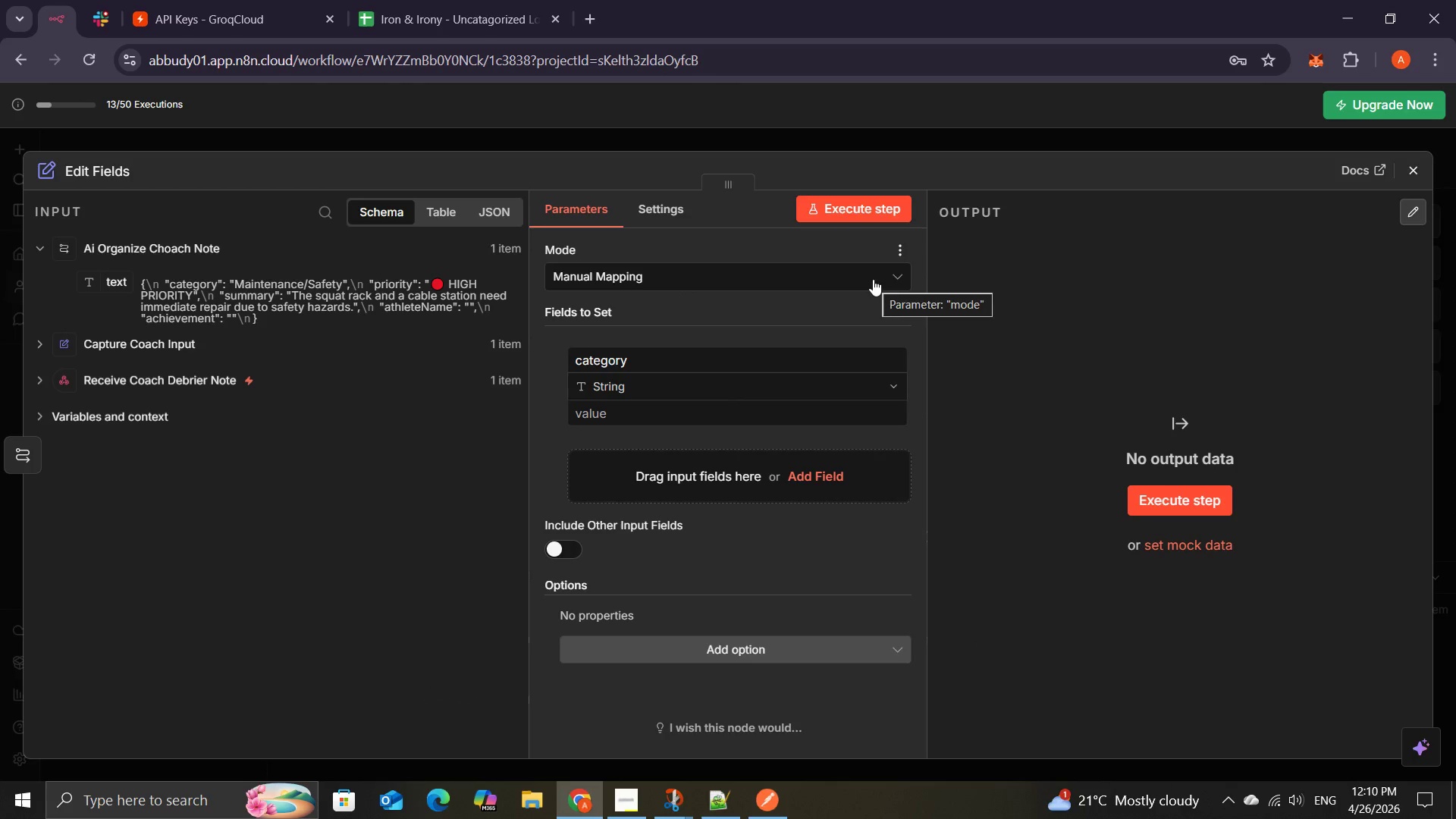 
left_click_drag(start_coordinate=[118, 282], to_coordinate=[615, 416])
 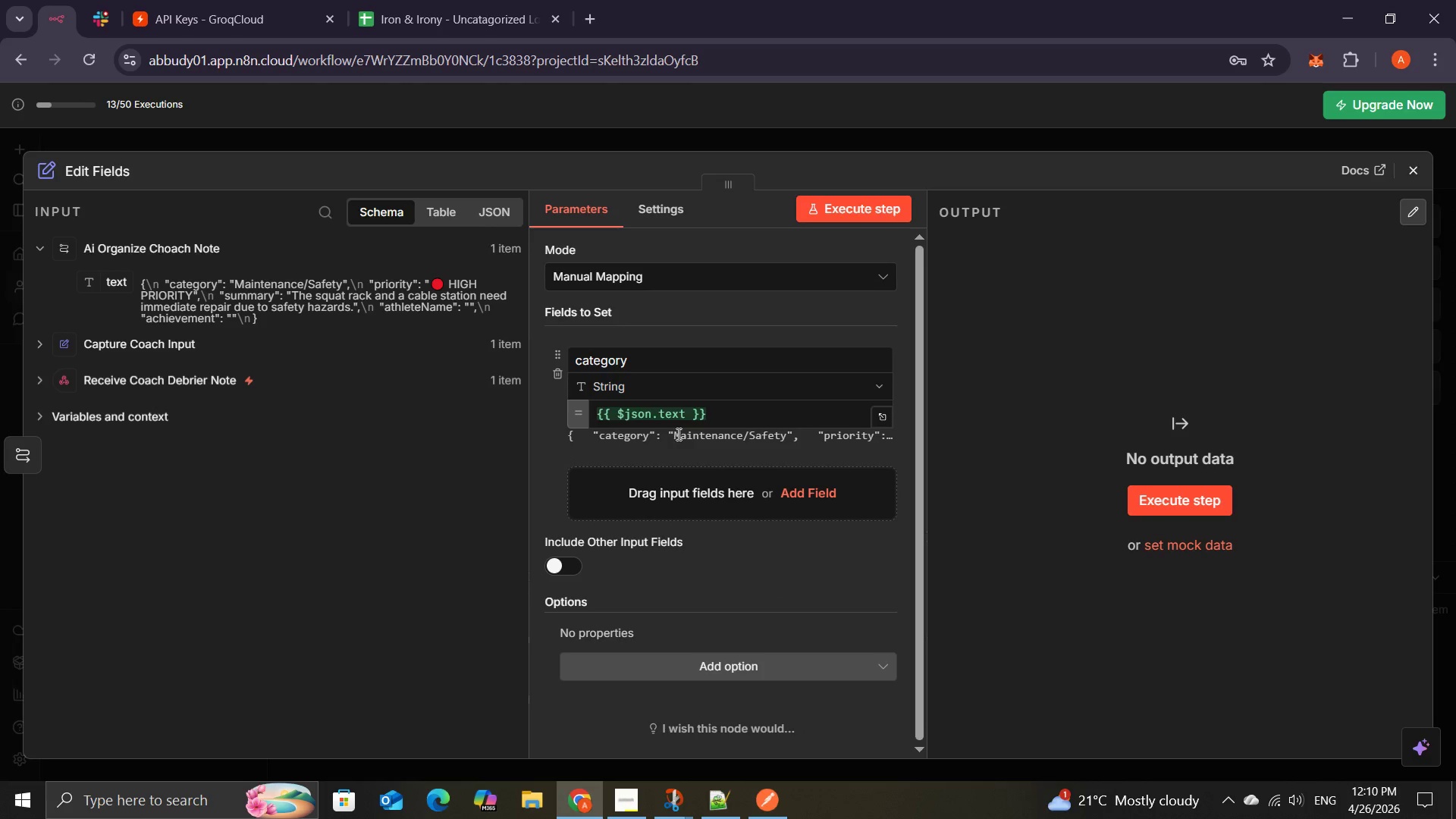 
wait(9.66)
 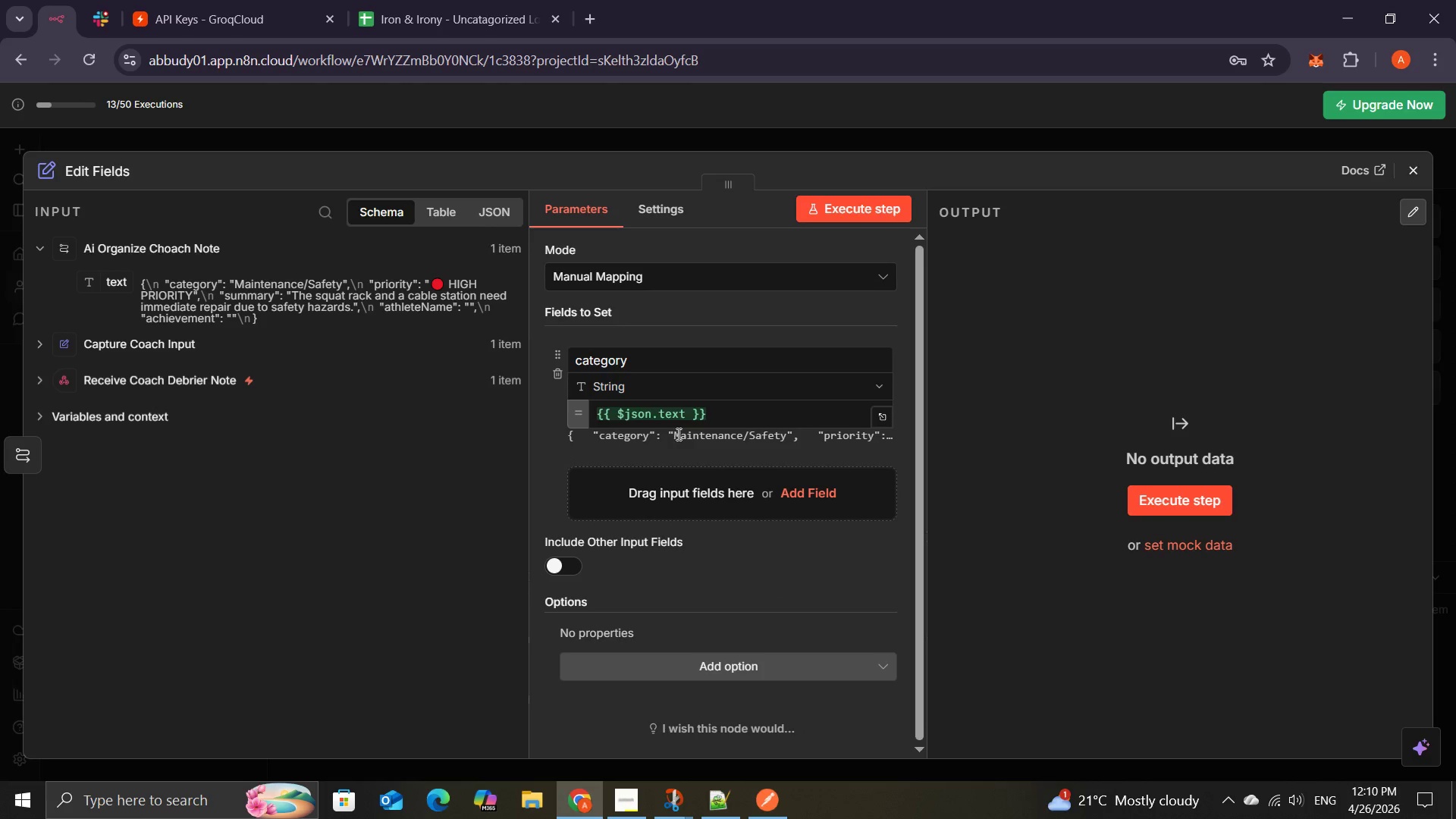 
left_click([879, 417])
 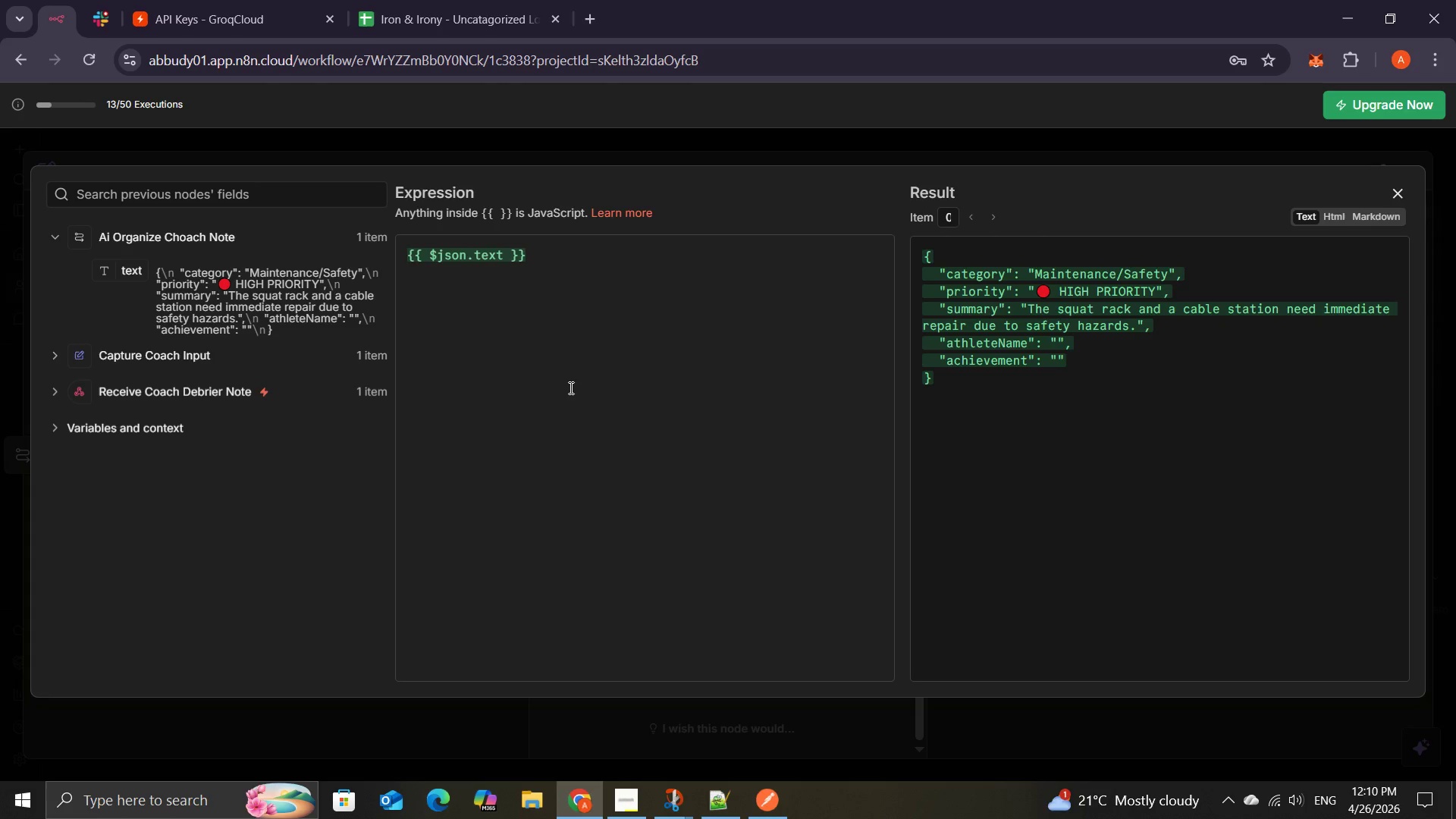 
wait(24.49)
 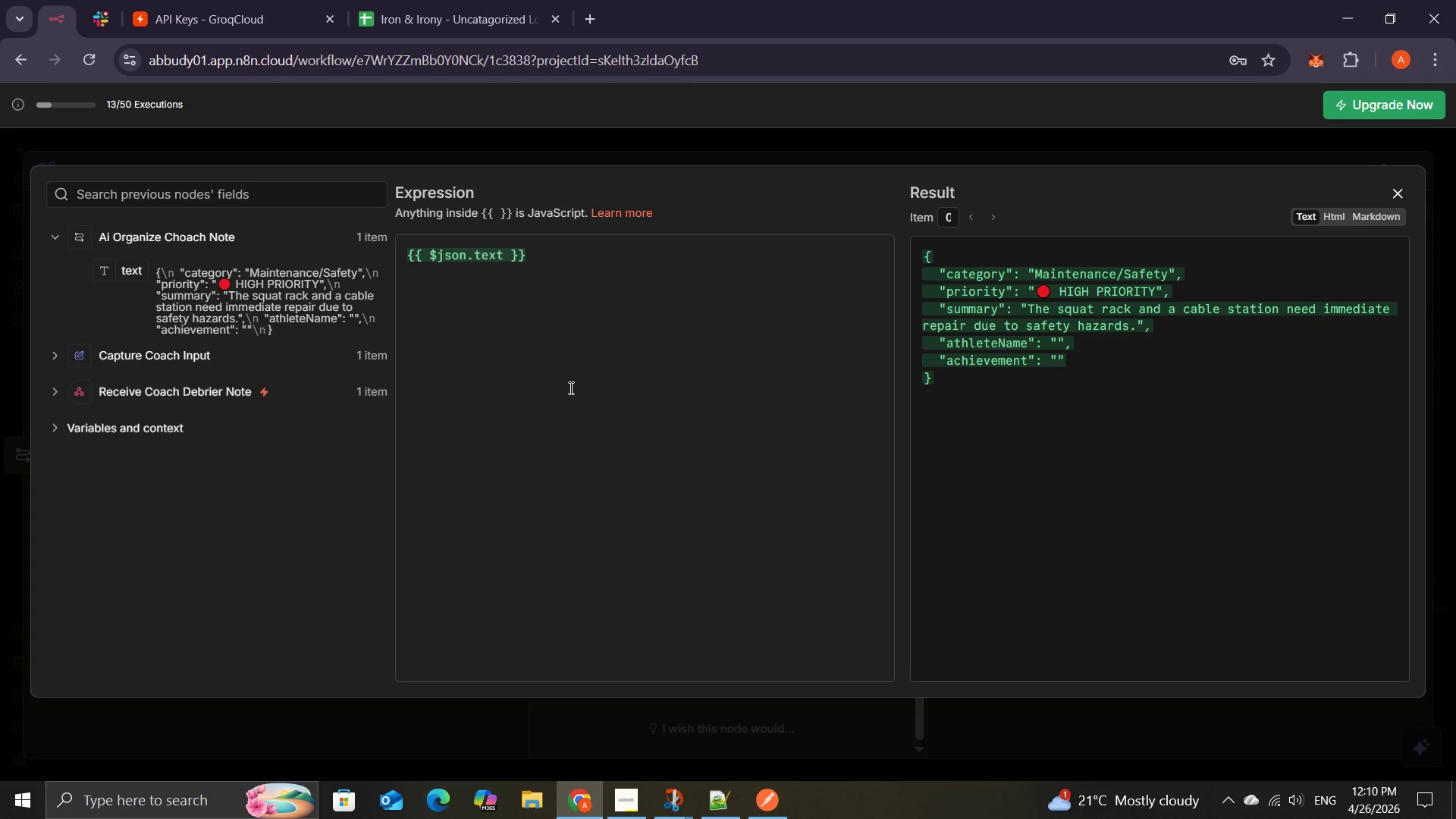 
left_click([1389, 187])
 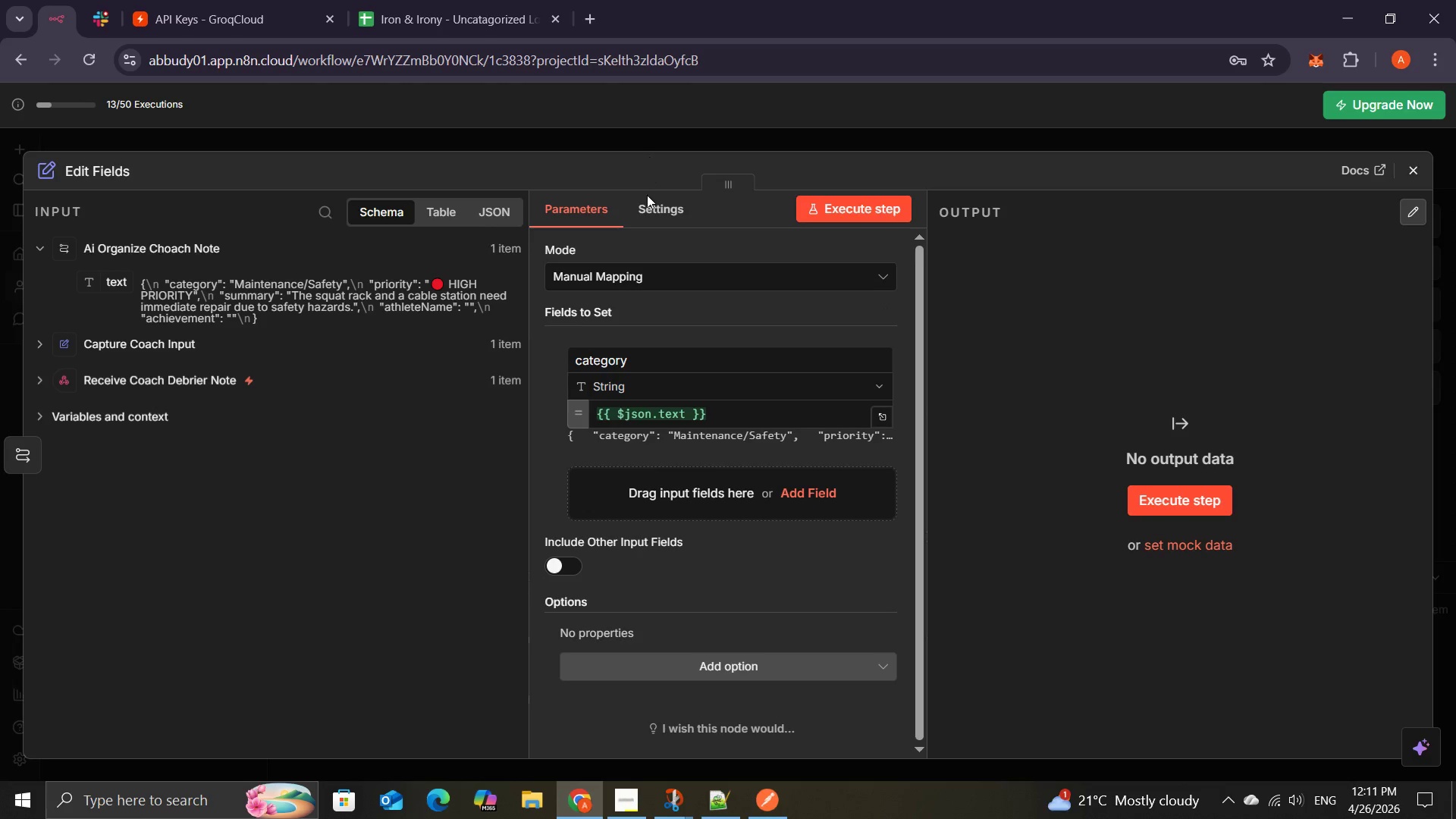 
wait(13.14)
 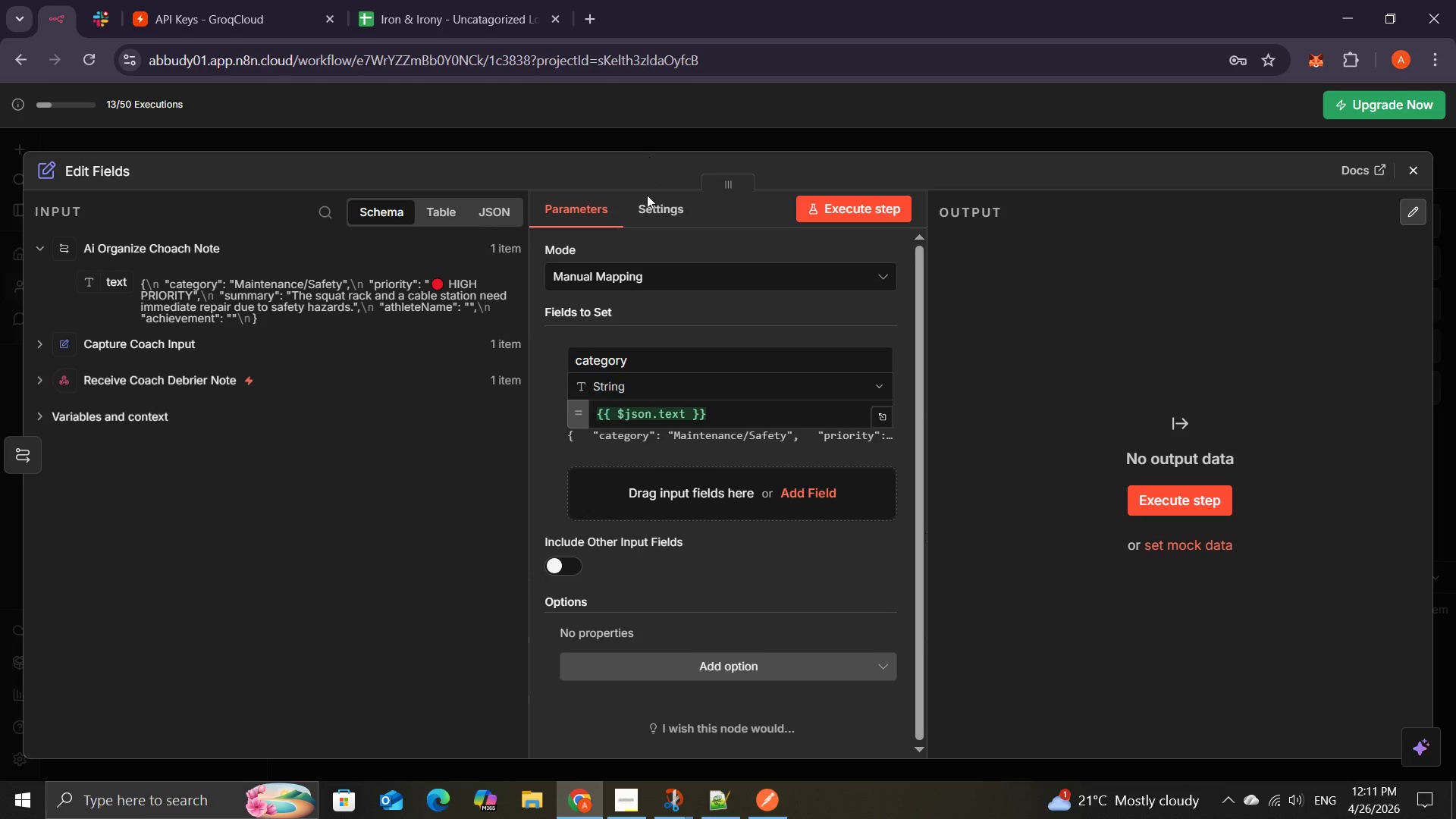 
left_click([646, 479])
 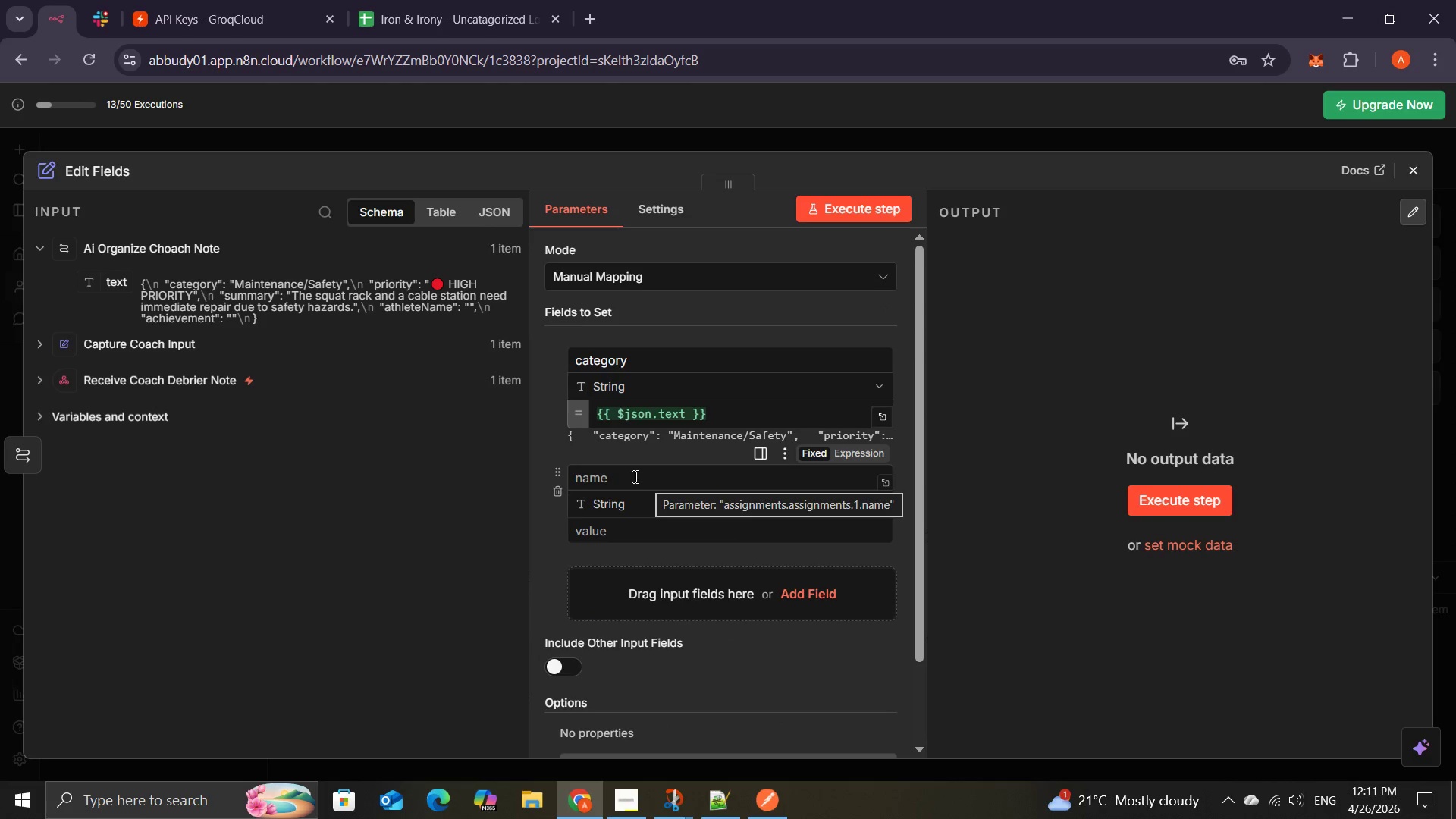 
left_click([634, 476])
 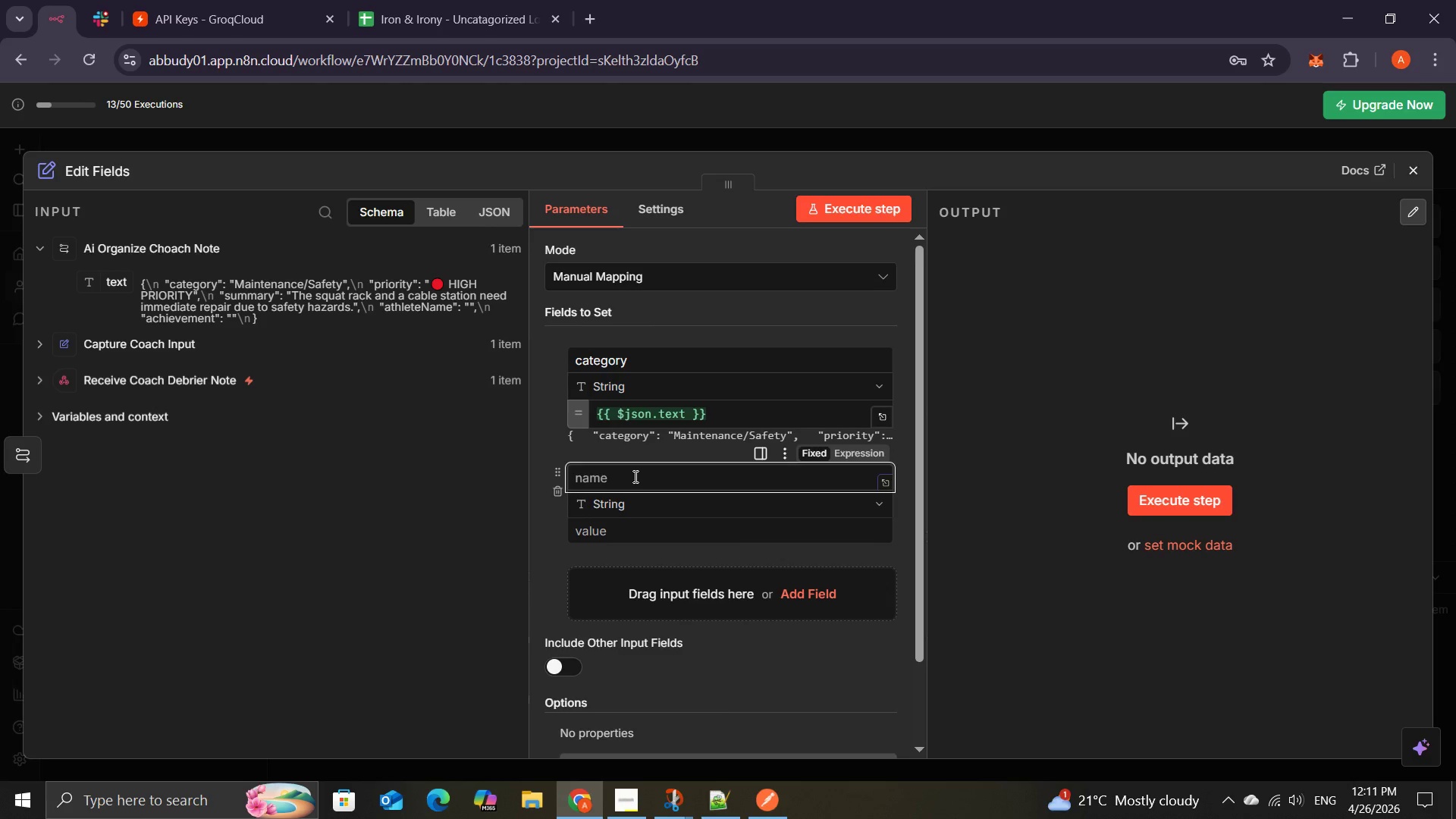 
wait(28.83)
 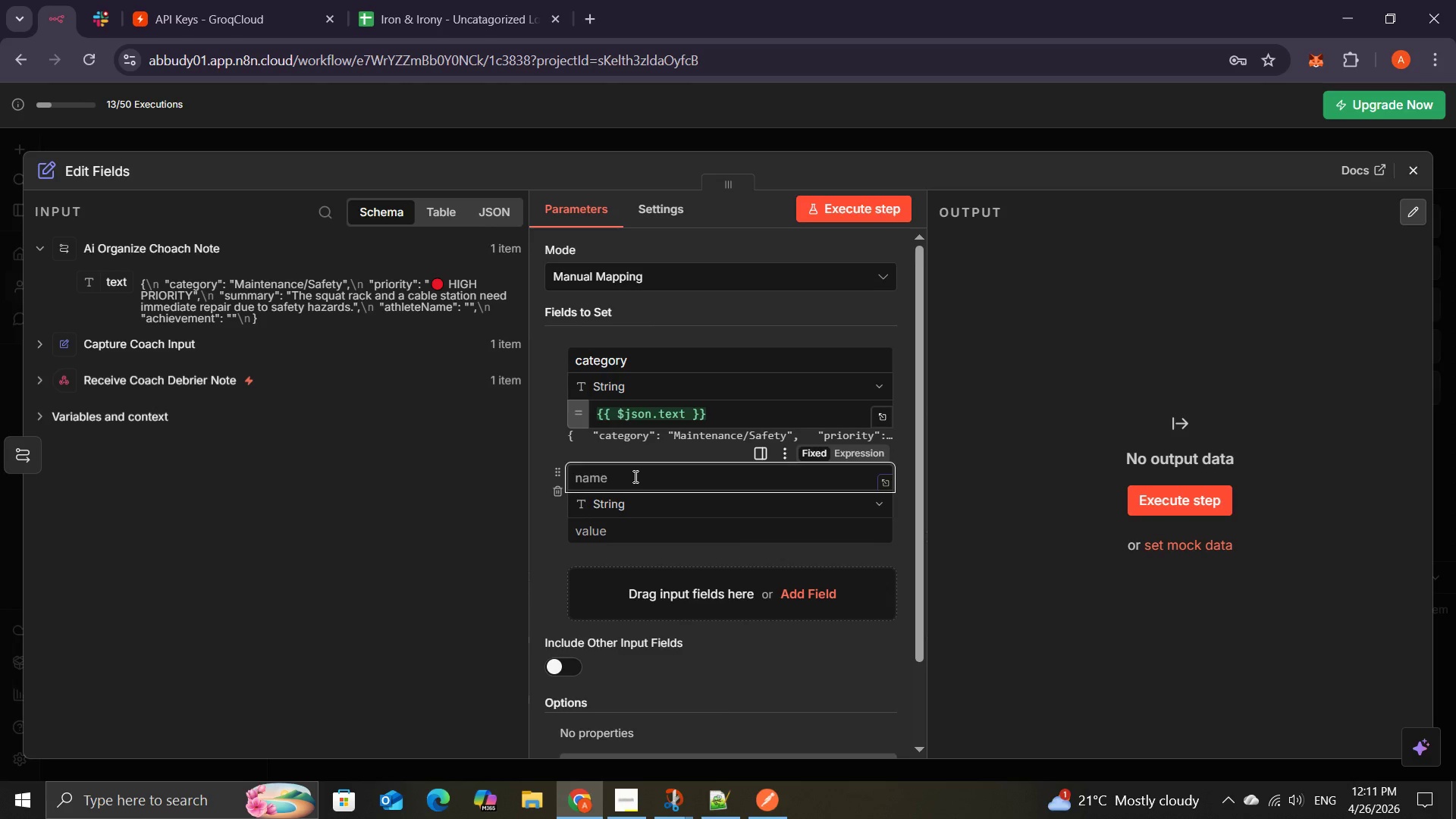 
left_click([1423, 171])
 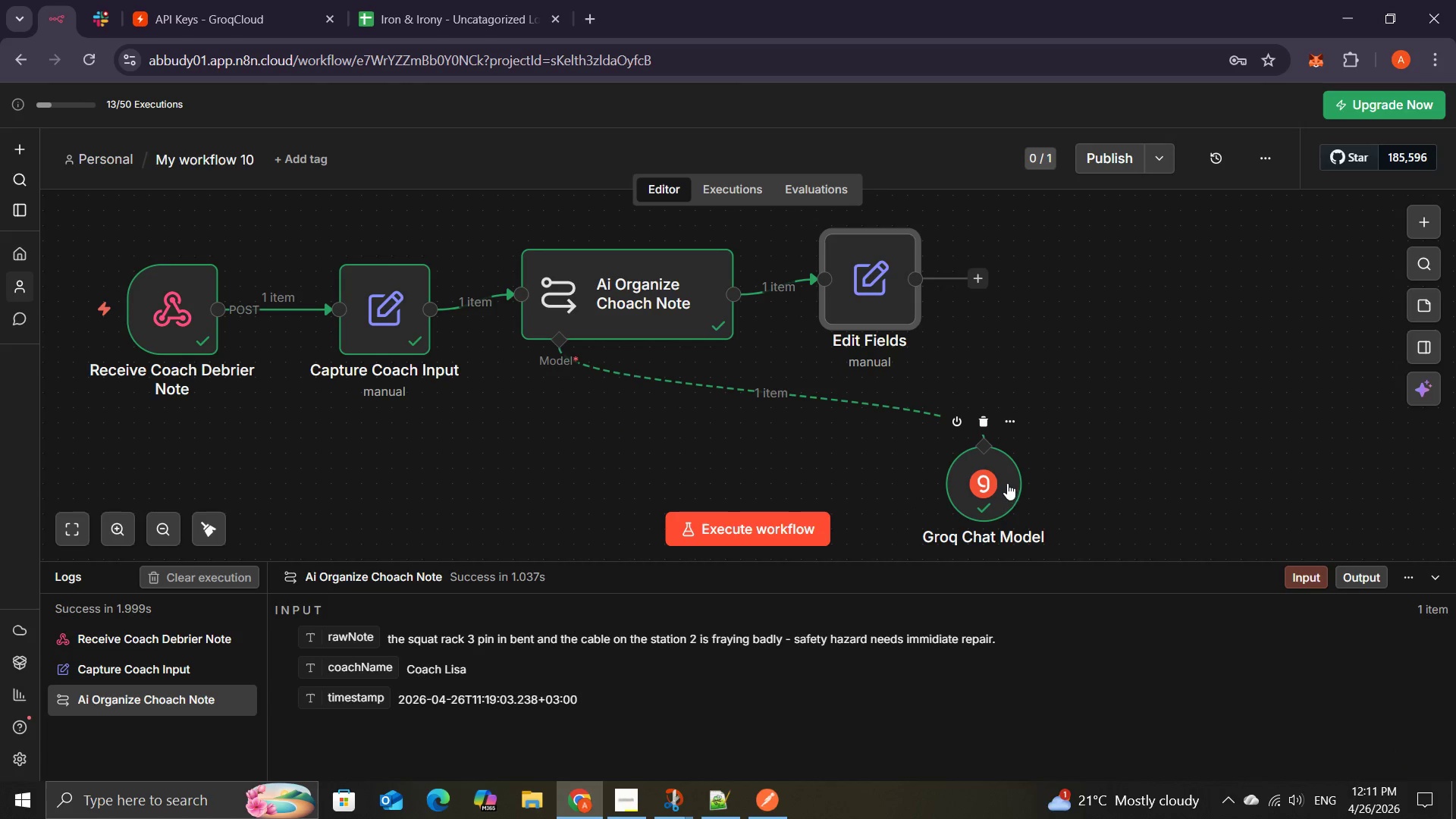 
left_click([983, 479])
 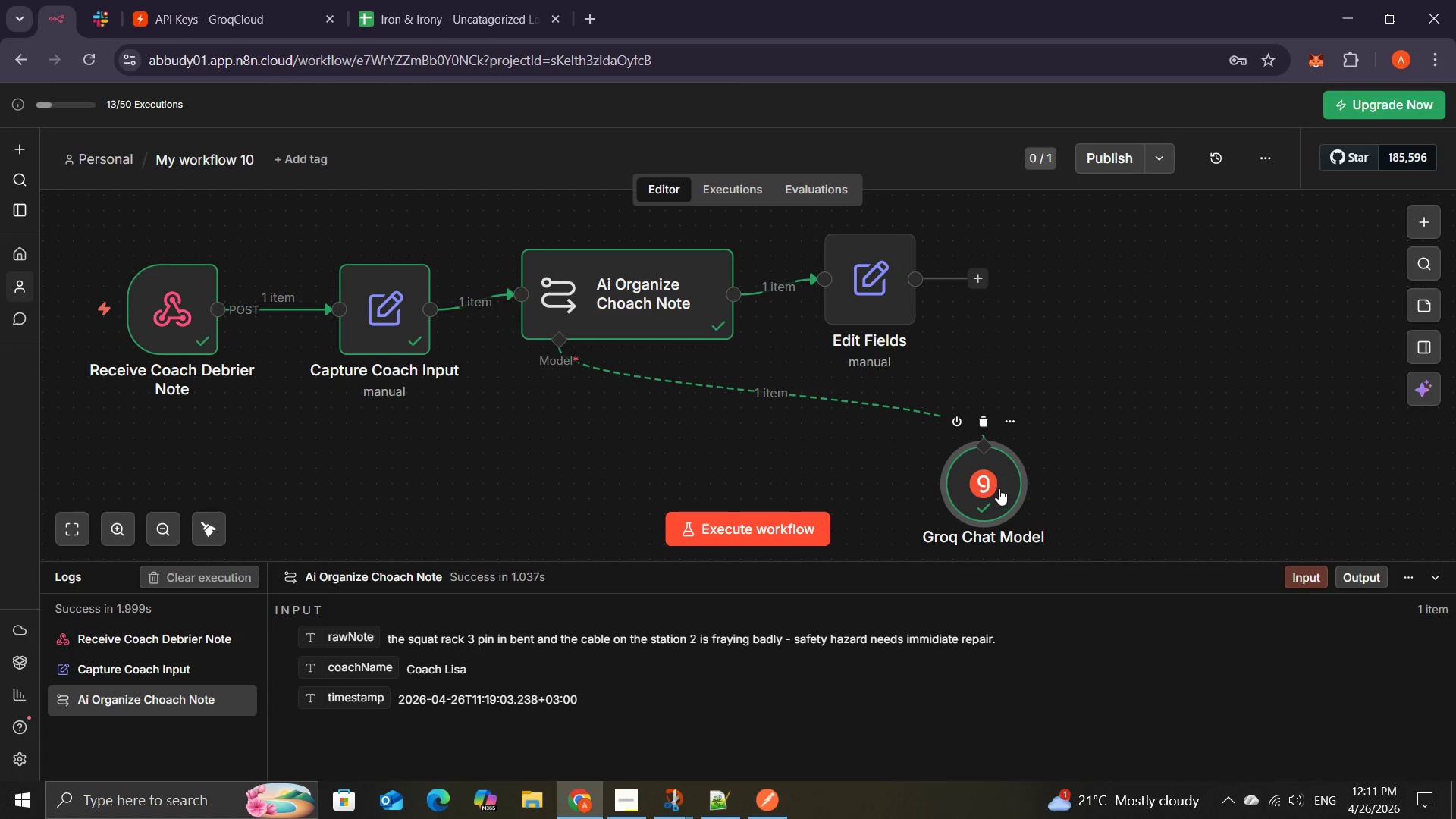 
left_click_drag(start_coordinate=[988, 485], to_coordinate=[548, 435])
 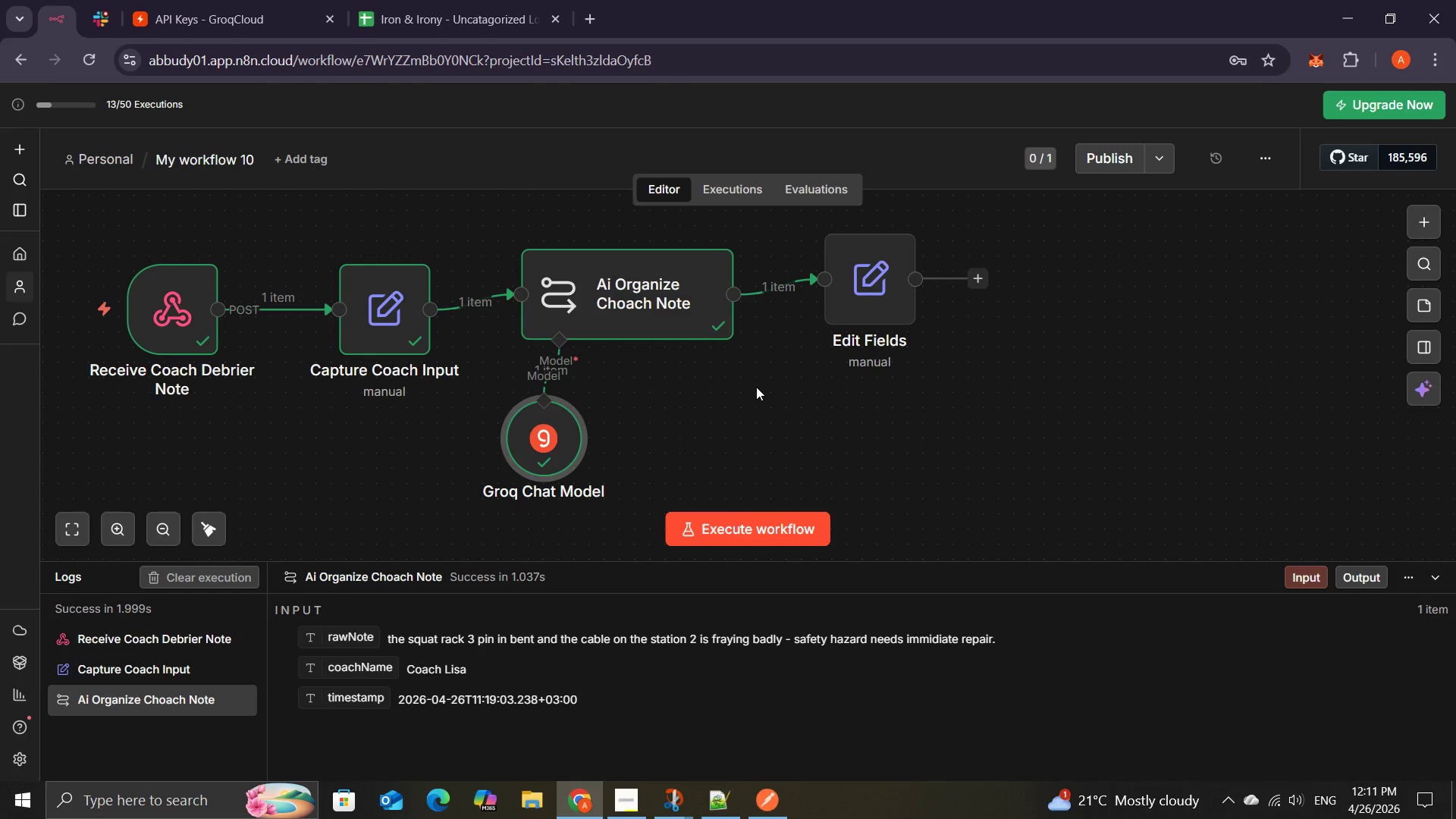 
left_click([756, 387])
 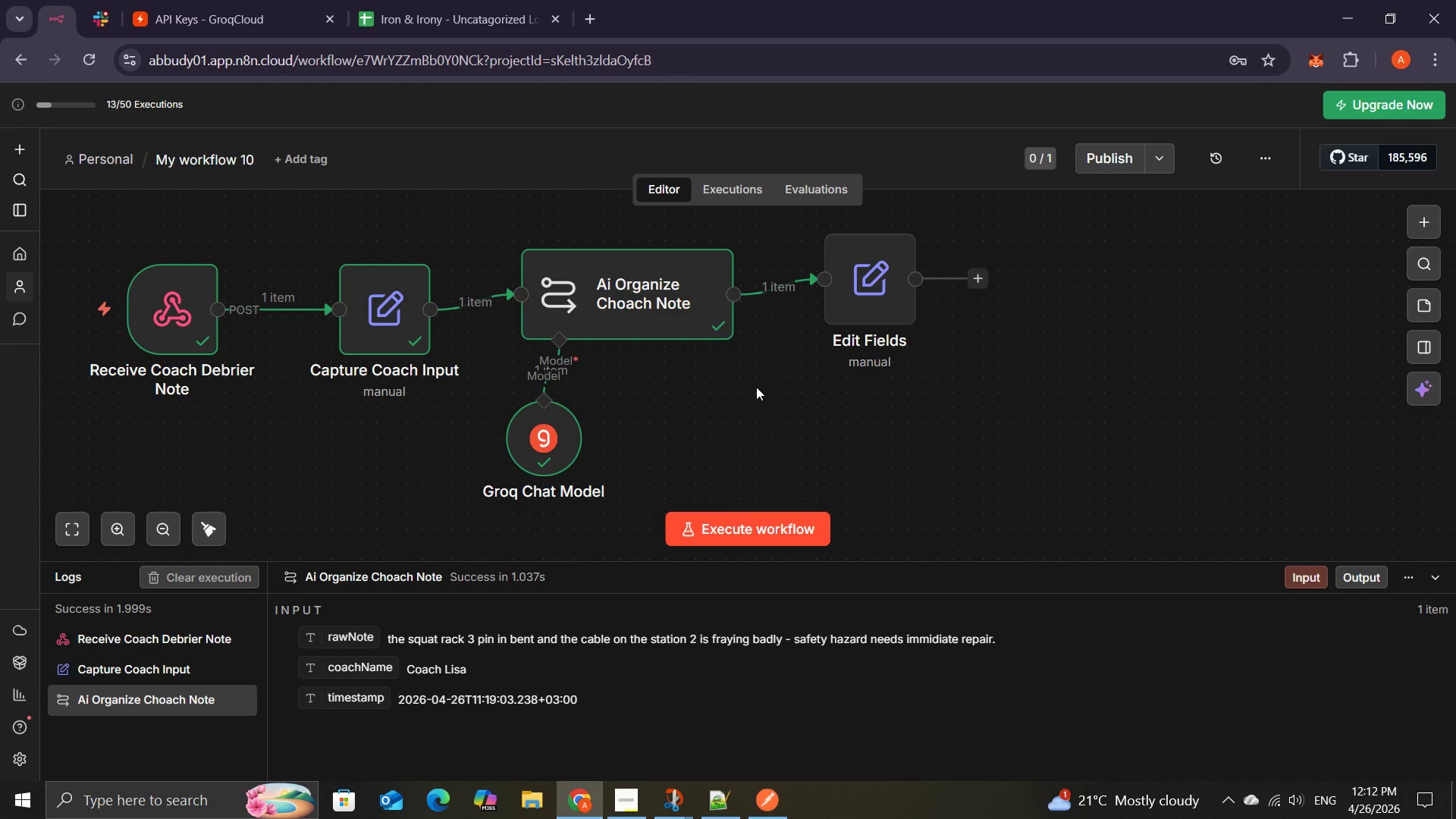 
wait(53.2)
 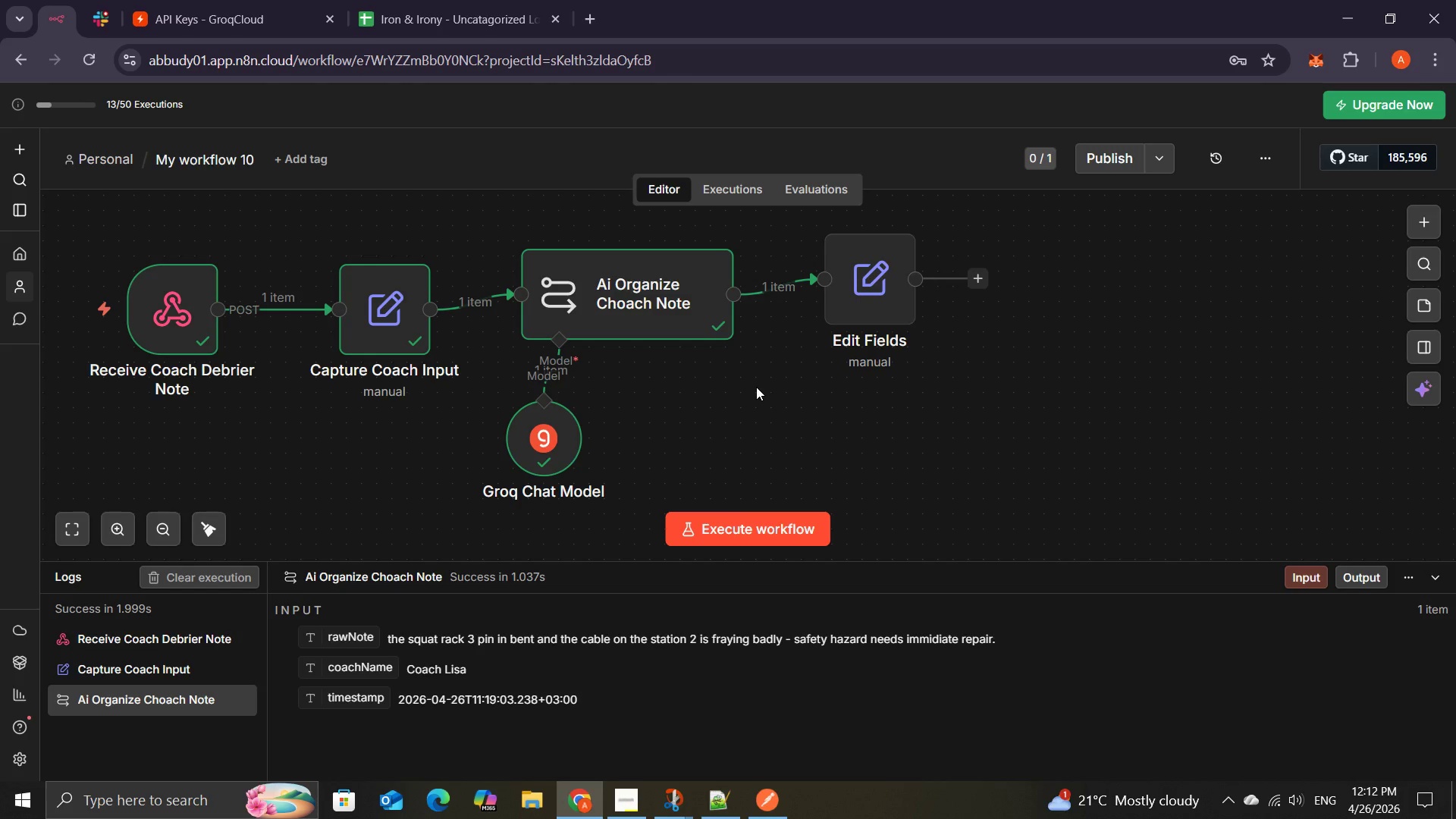 
double_click([866, 296])
 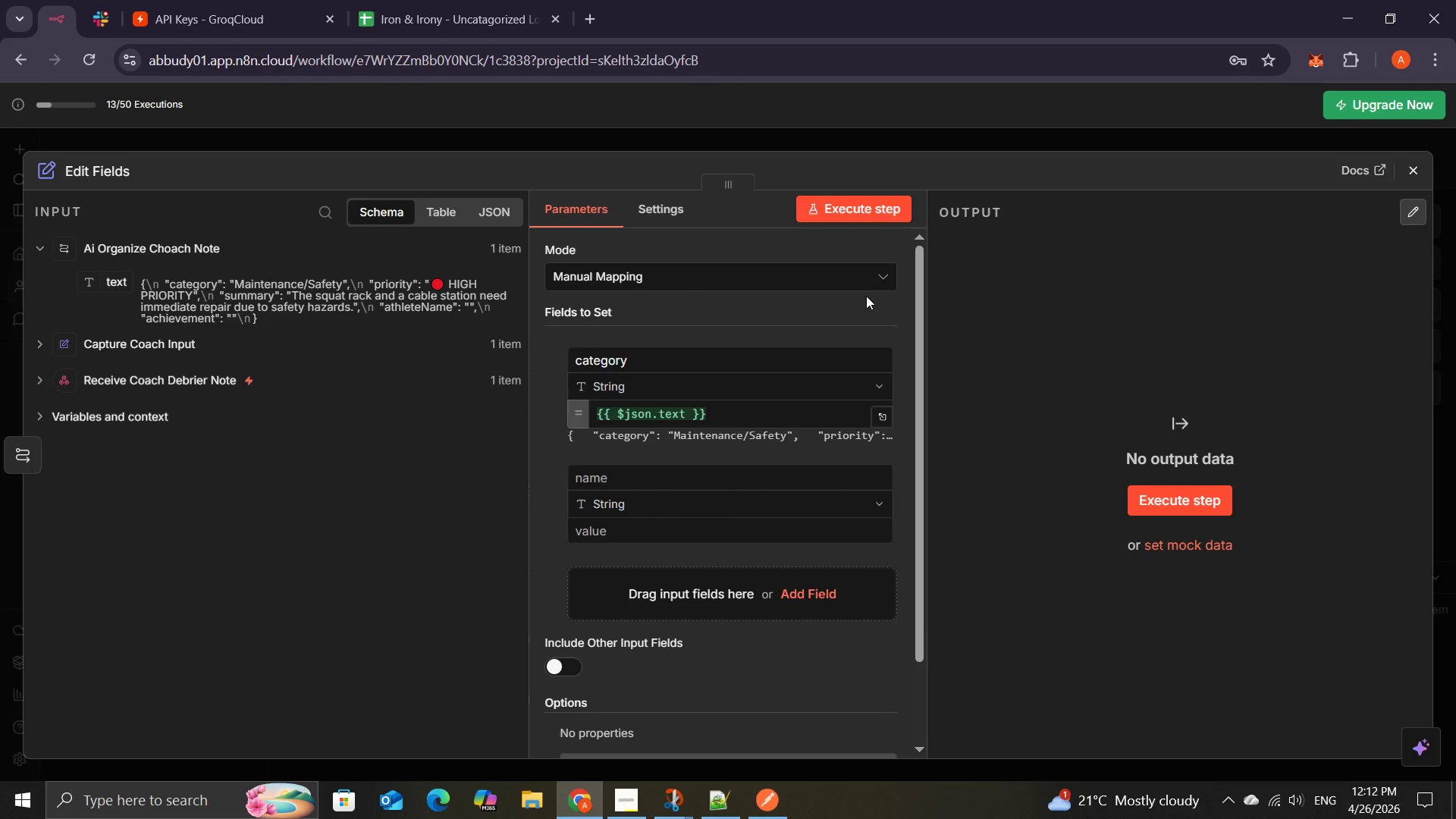 
wait(10.53)
 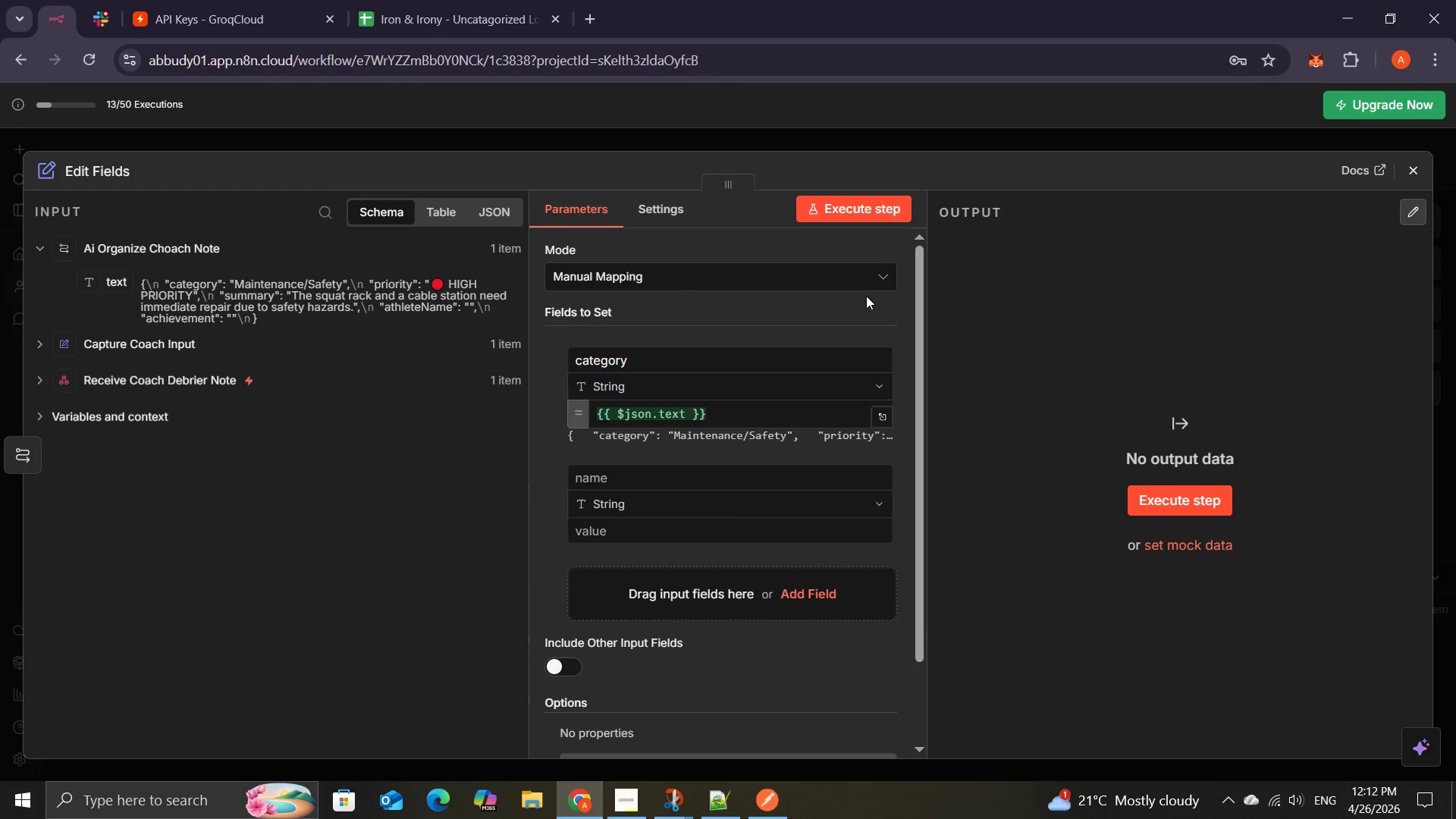 
mouse_move([629, 417])
 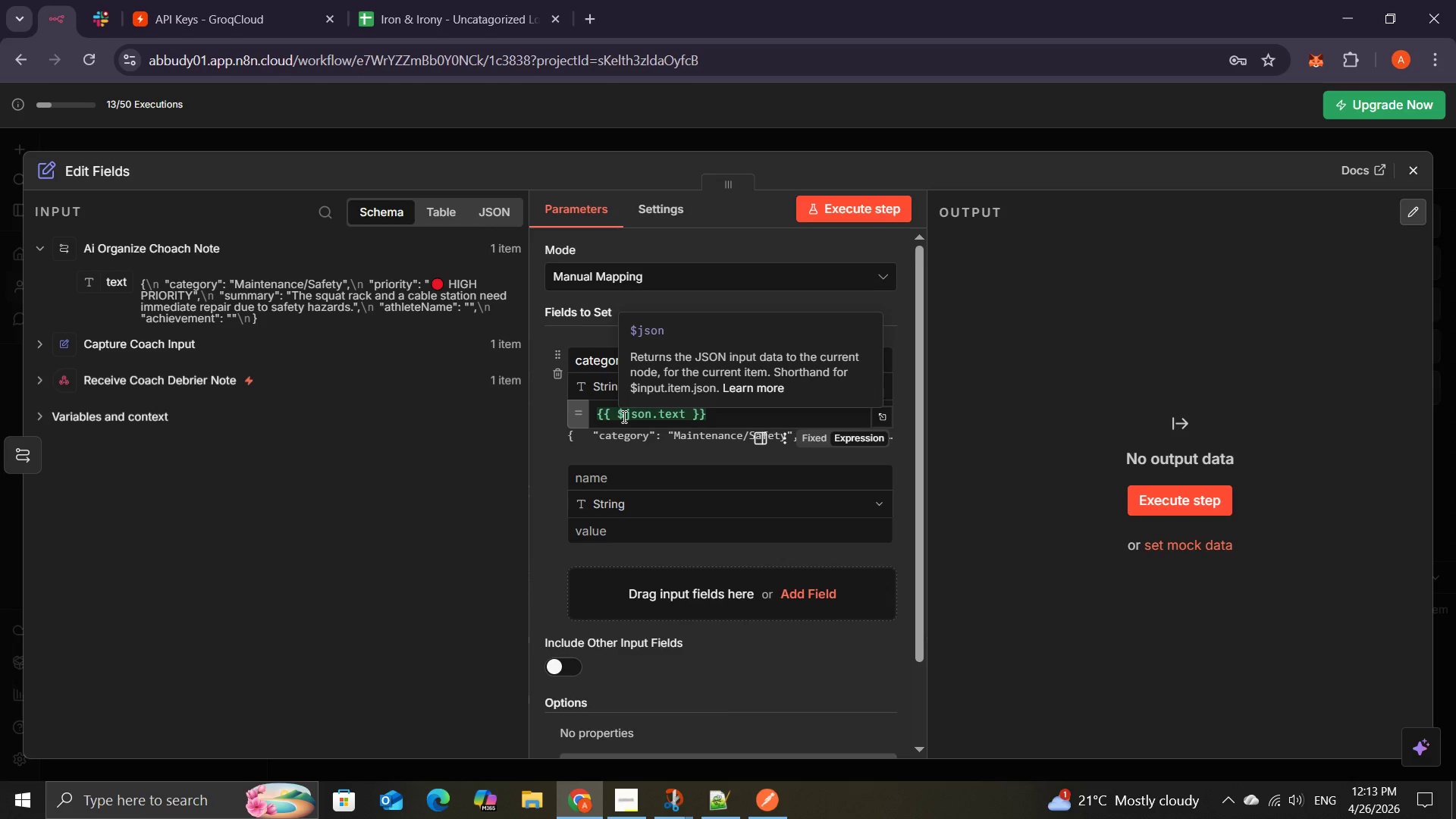 
wait(12.13)
 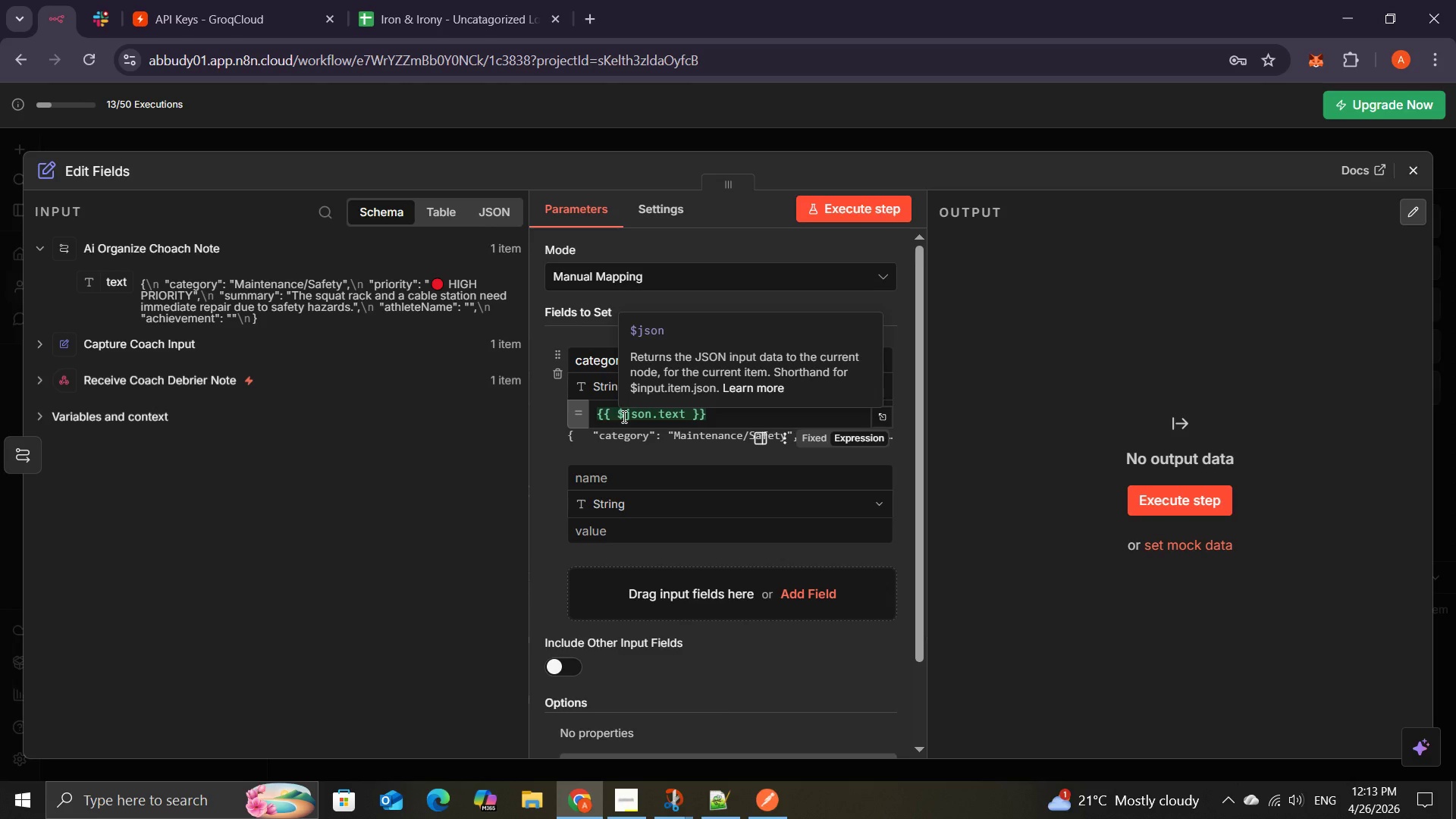 
left_click([609, 420])
 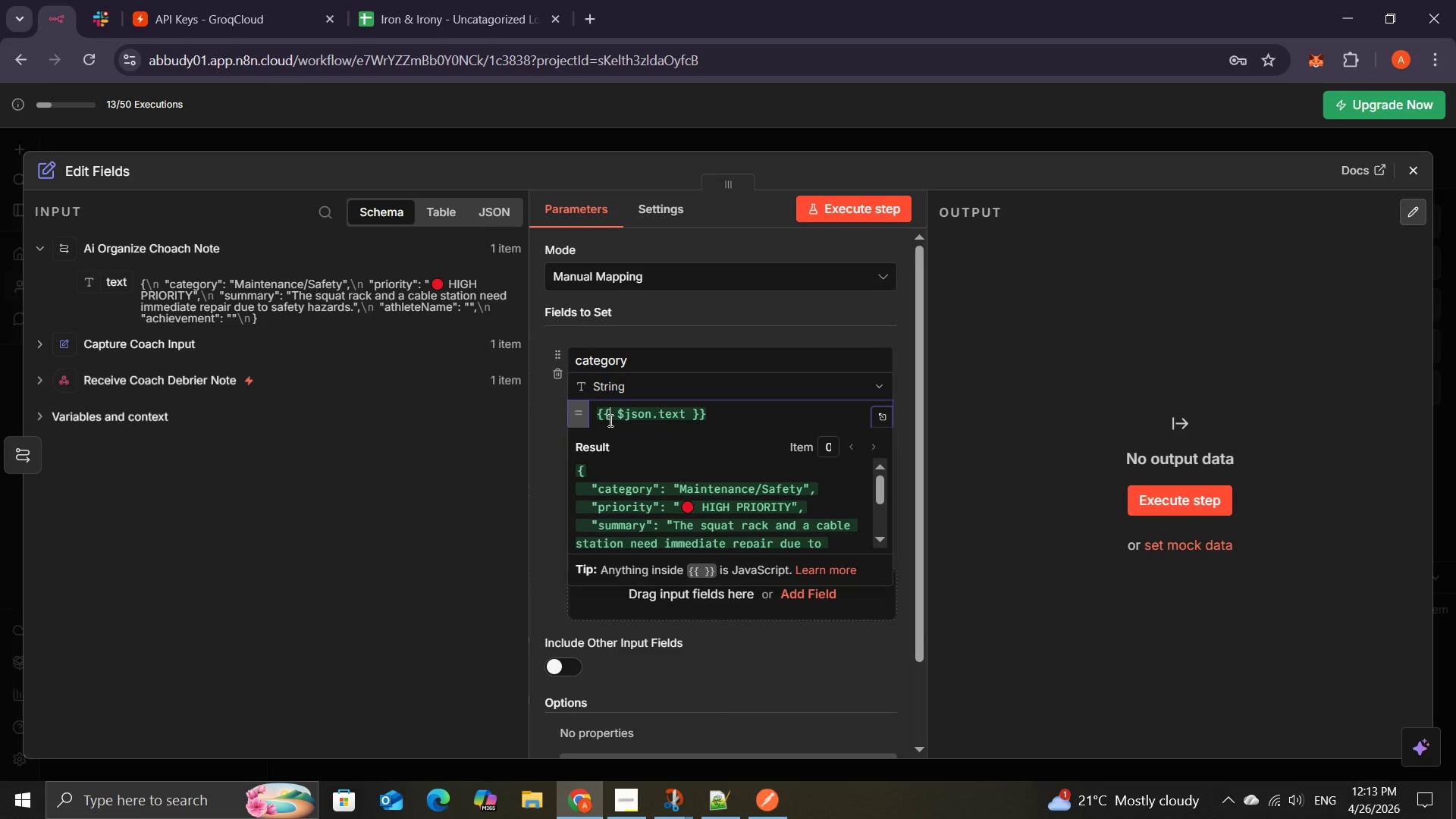 
type( JSON>)
key(Backspace)
type(.parse)
 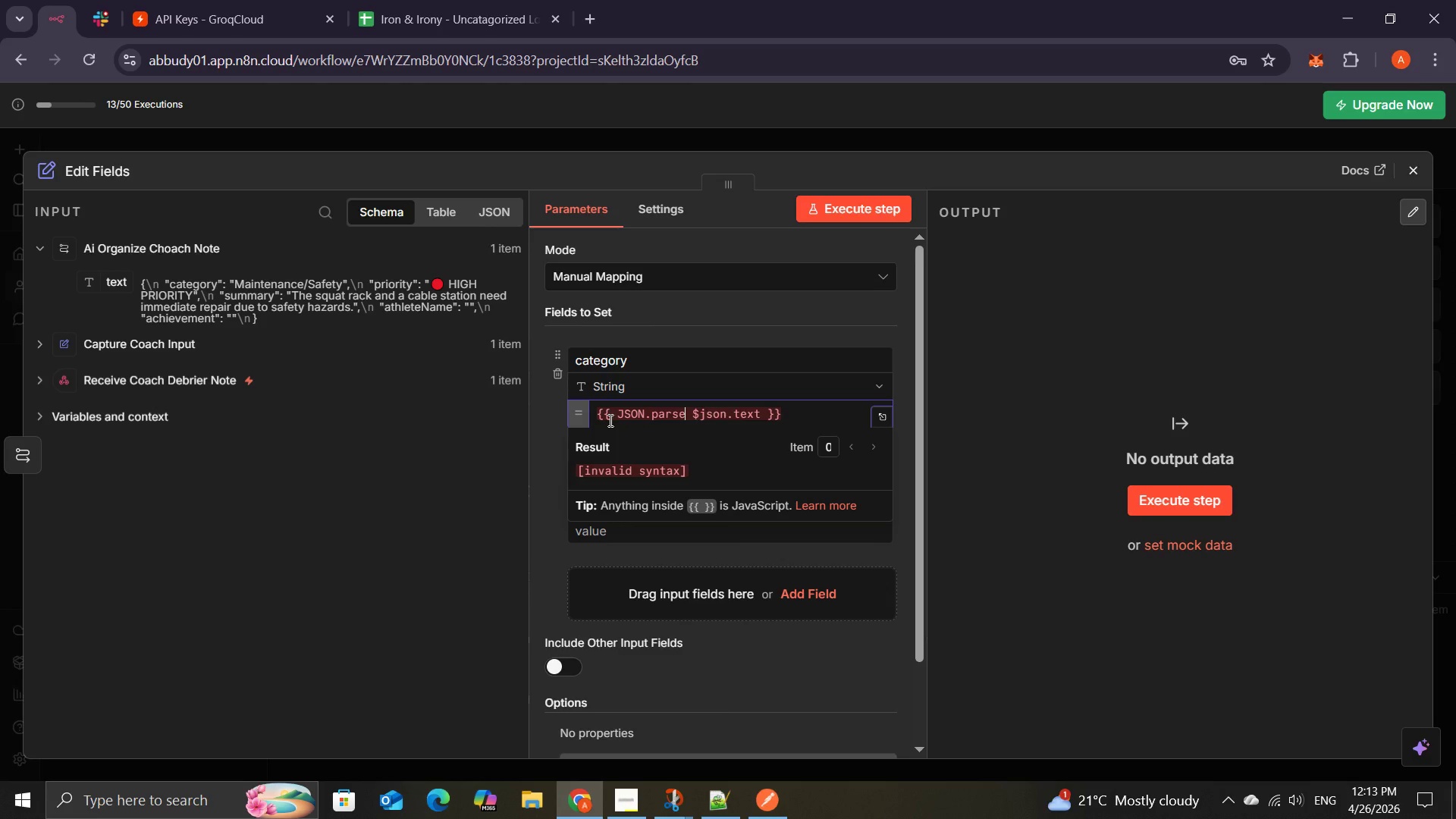 
key(Shift+9)
 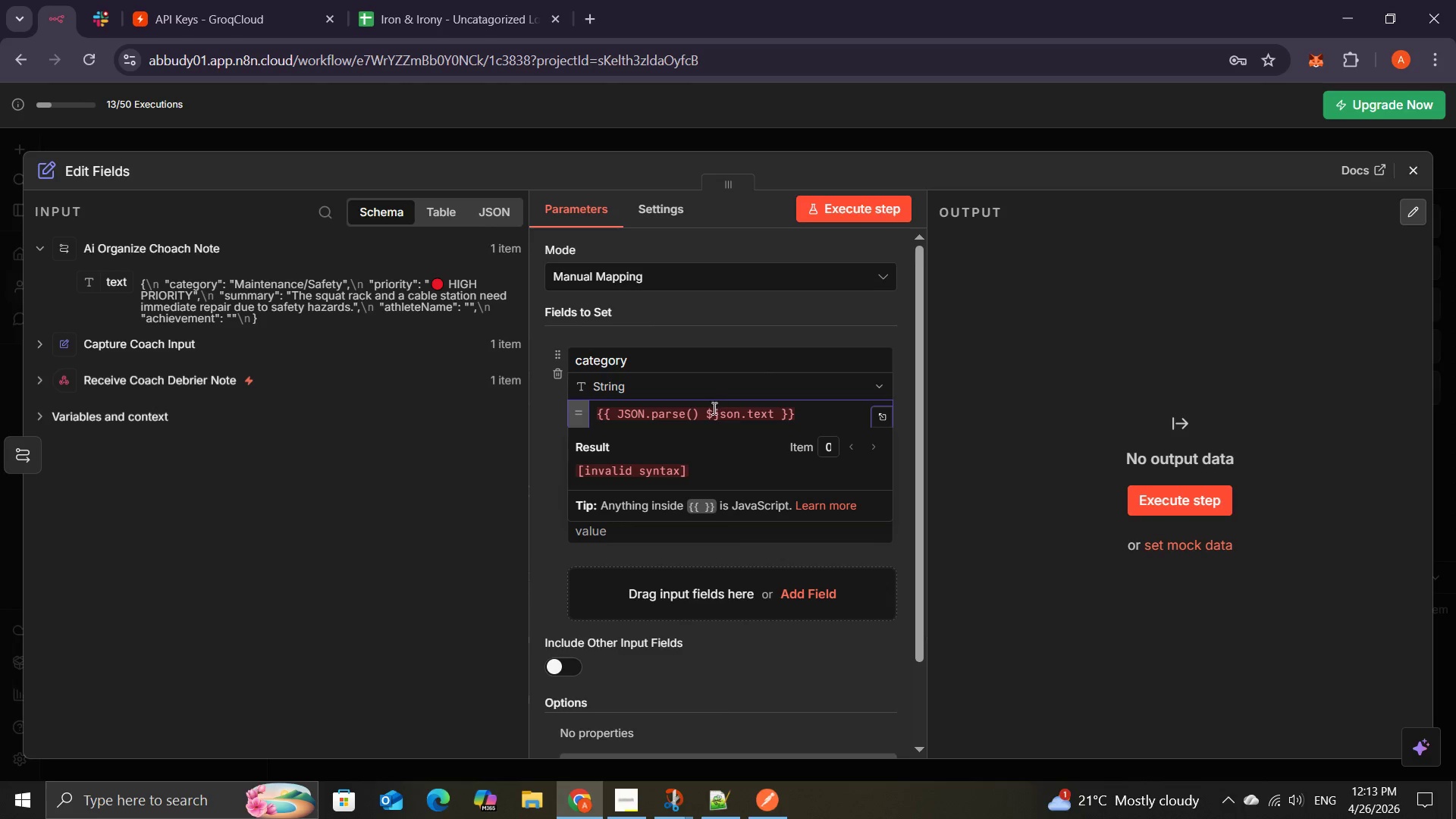 
left_click([707, 413])
 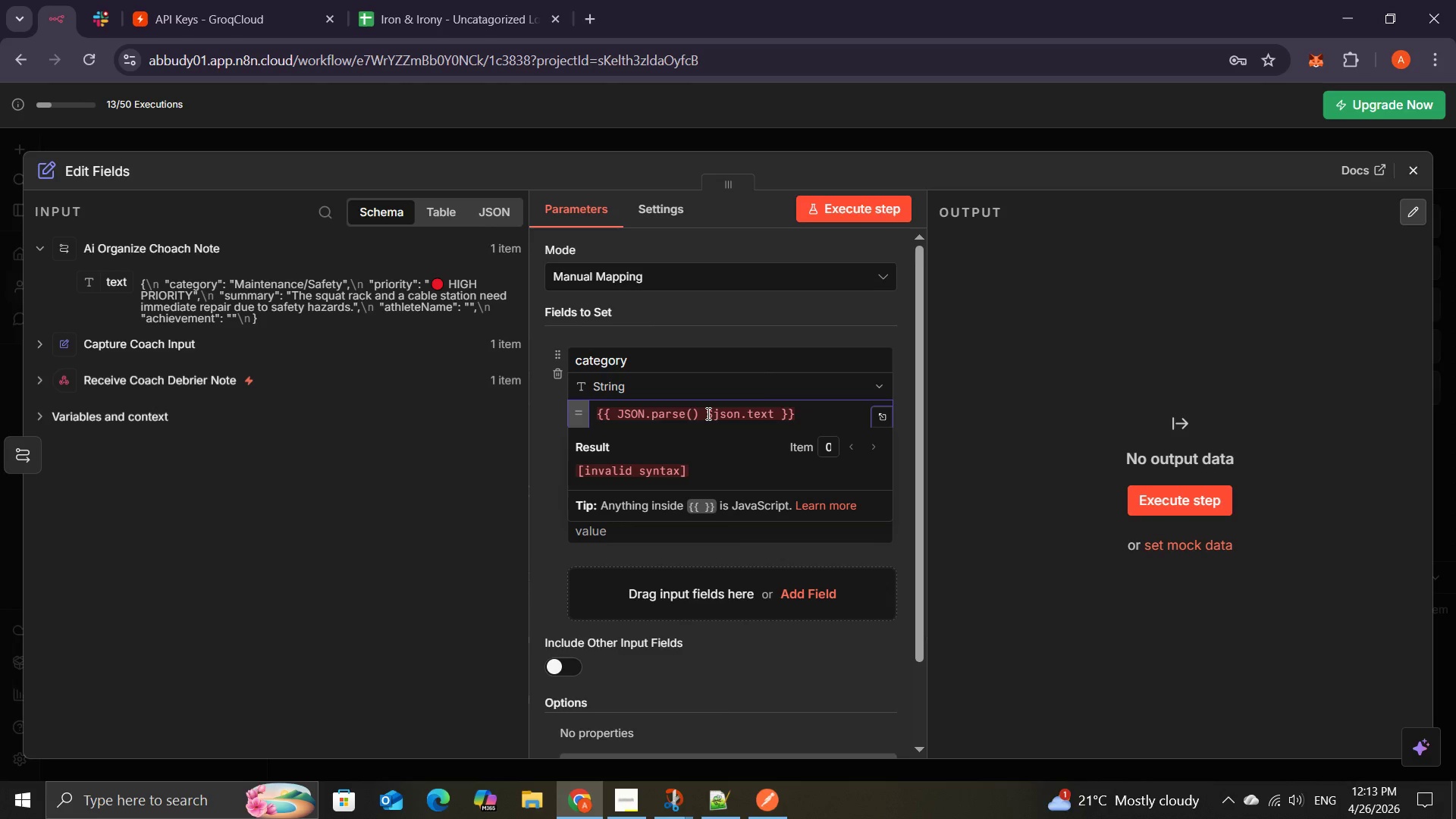 
key(Backspace)
 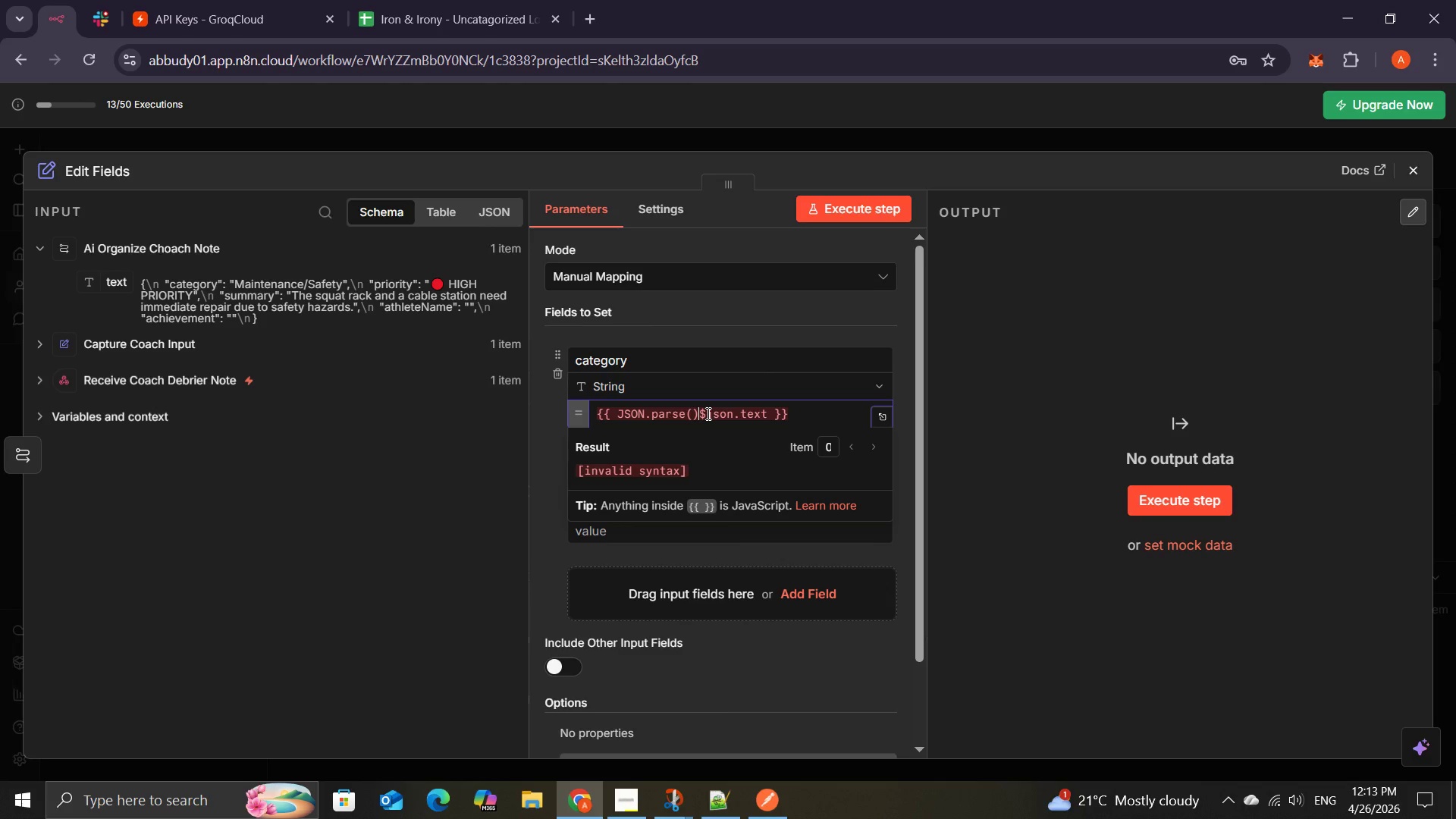 
key(Backspace)
 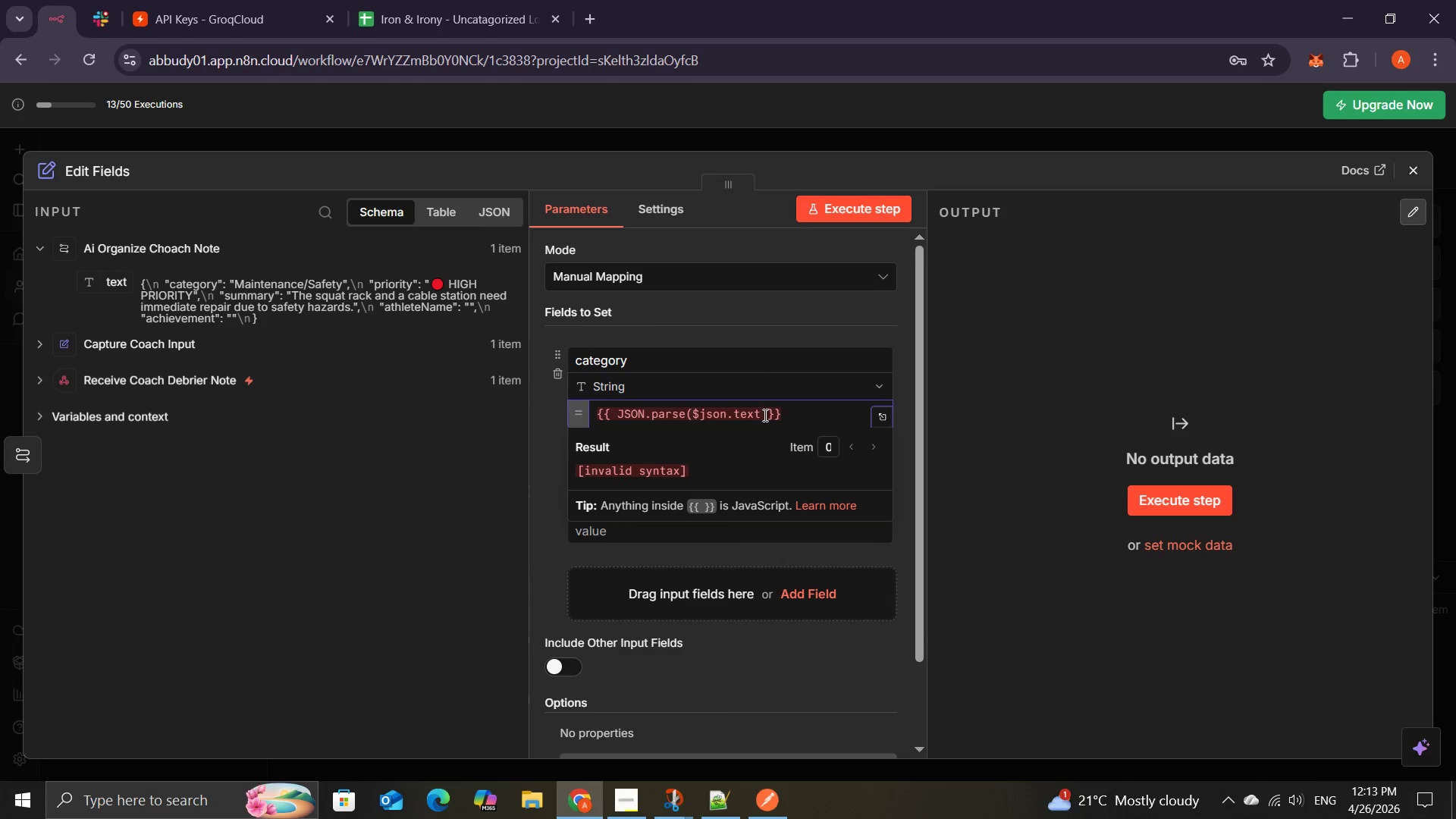 
left_click([762, 413])
 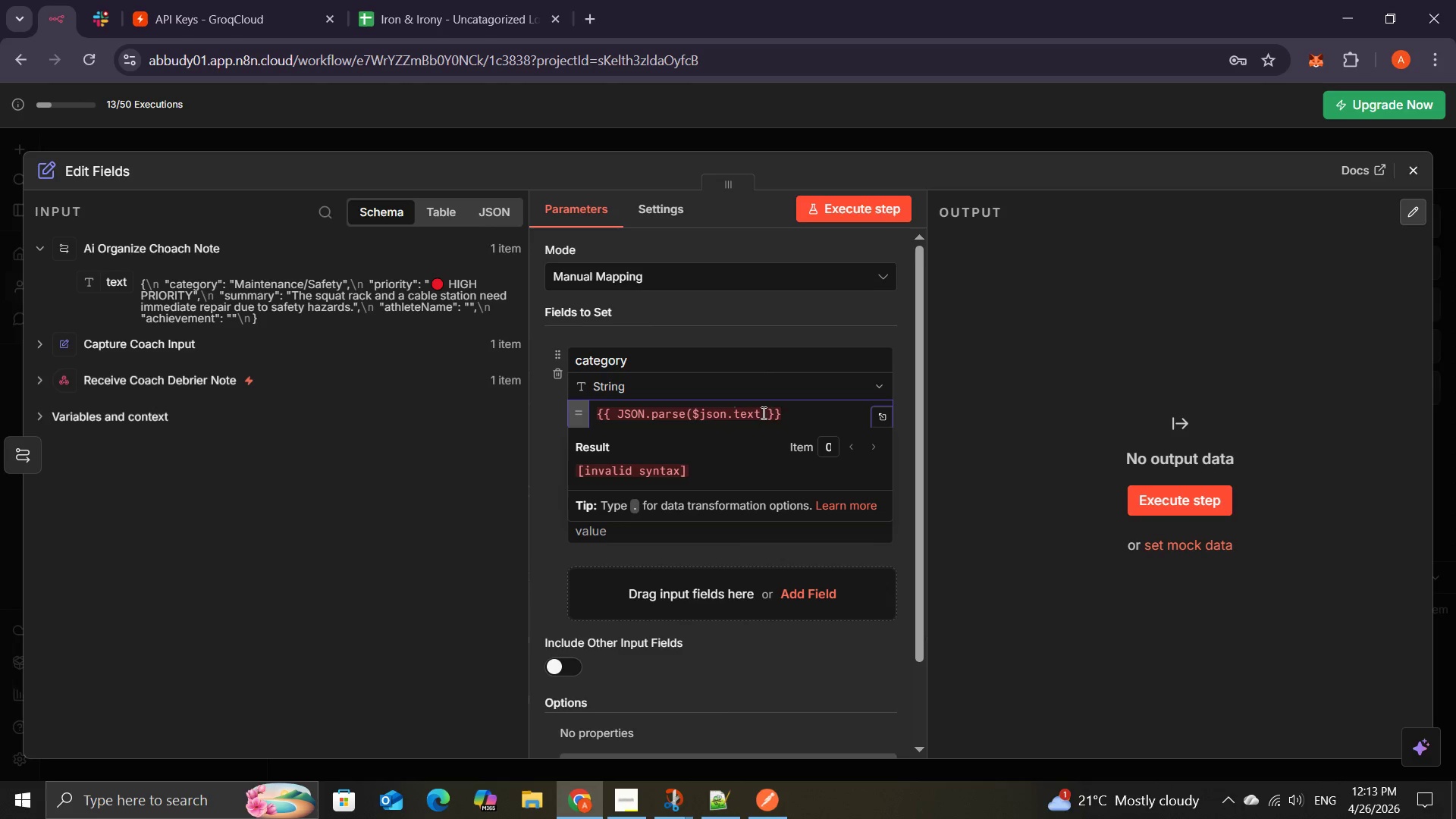 
key(Shift+0)
 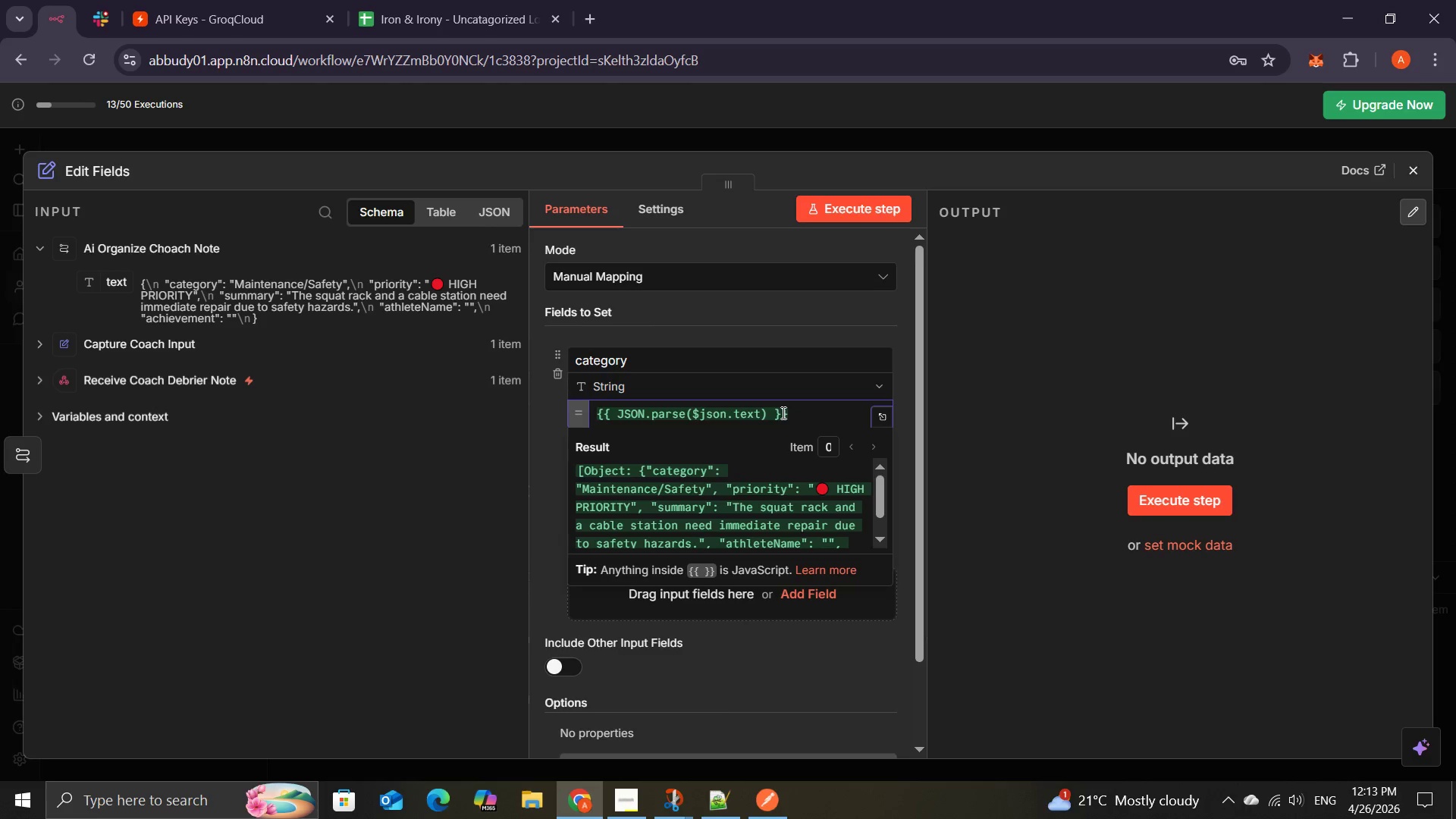 
wait(6.73)
 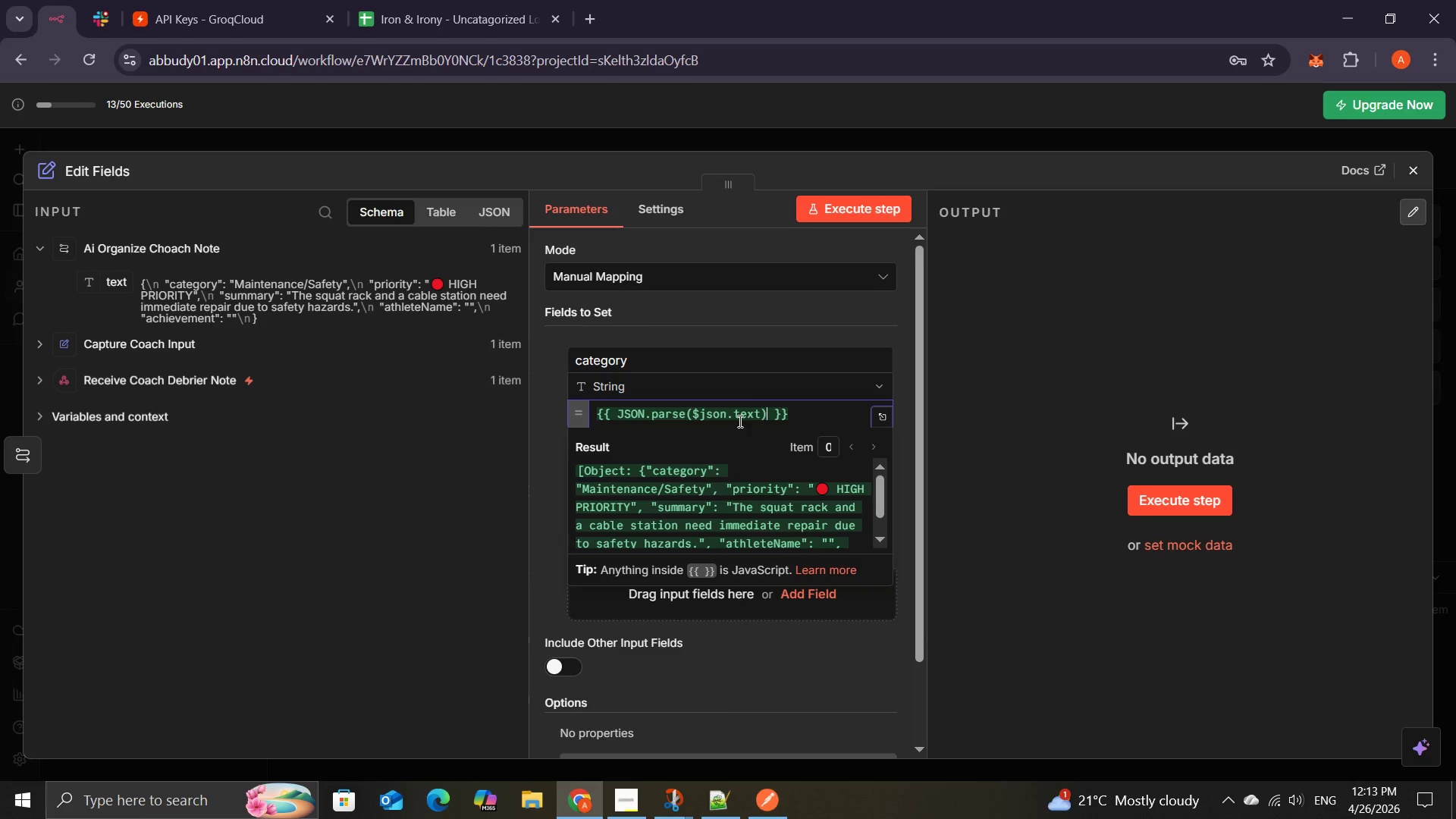 
type(.catagory)
 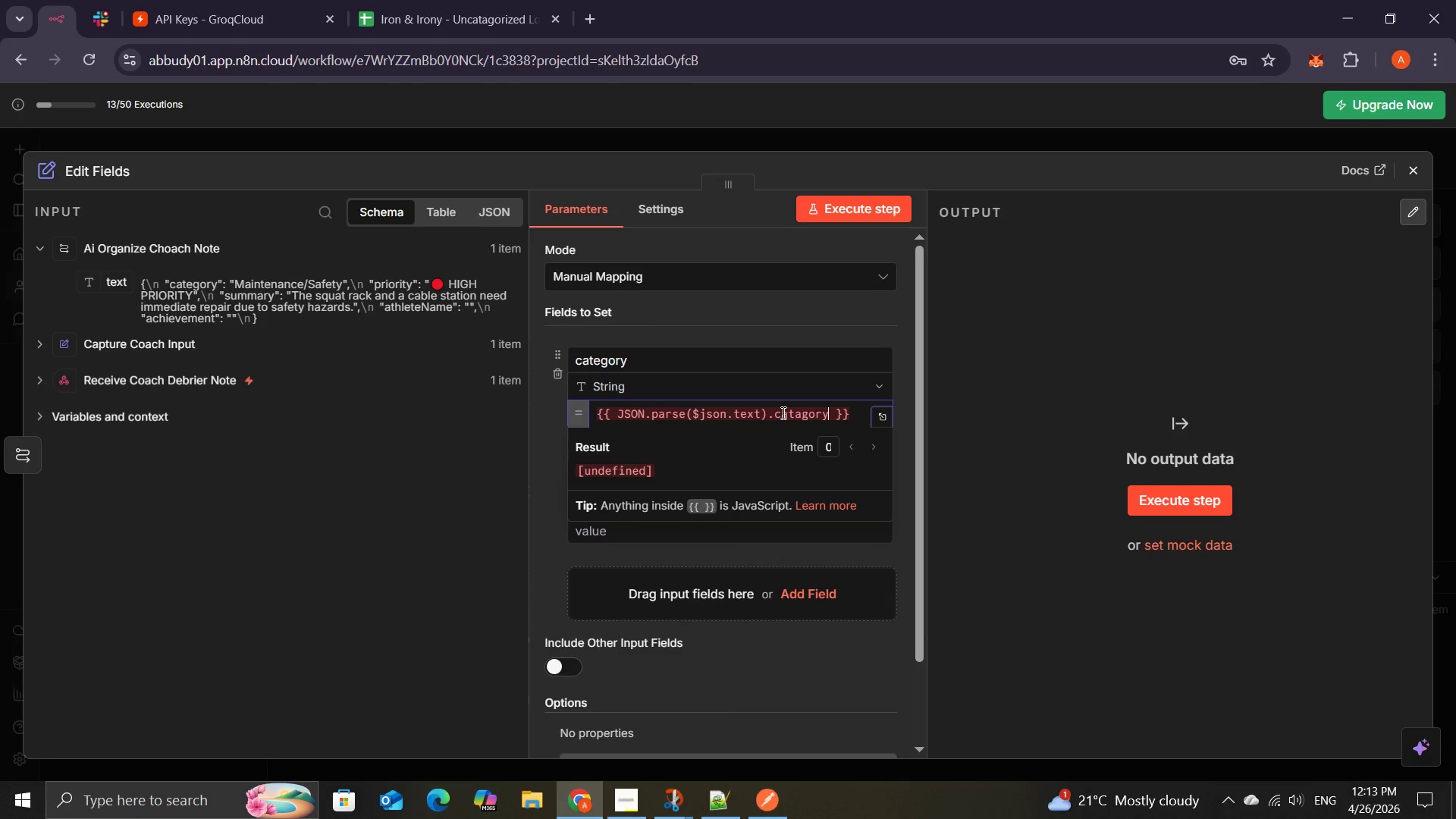 
key(Backspace)
key(Backspace)
key(Backspace)
key(Backspace)
key(Backspace)
type(egory)
 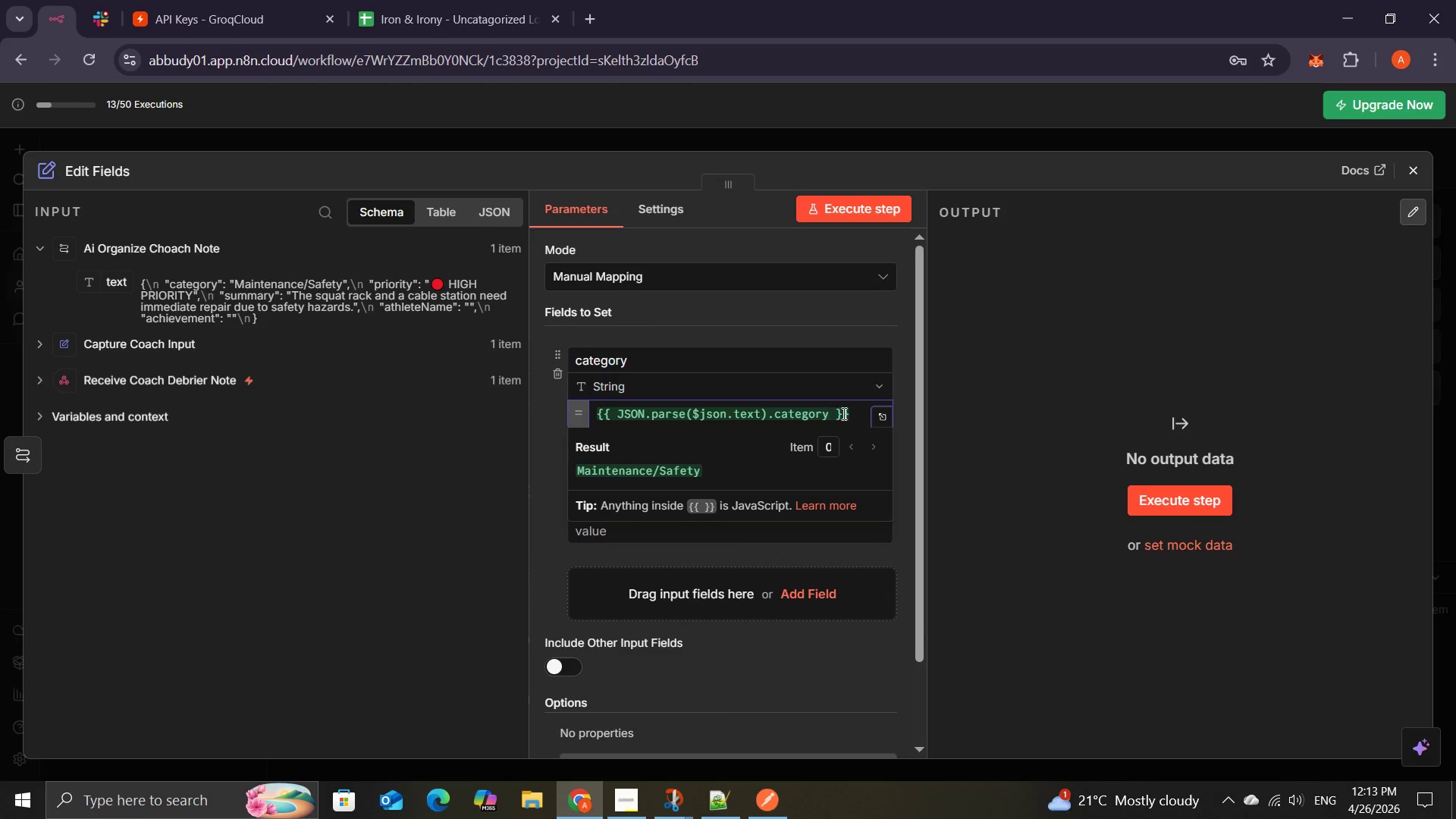 
left_click_drag(start_coordinate=[851, 414], to_coordinate=[610, 412])
 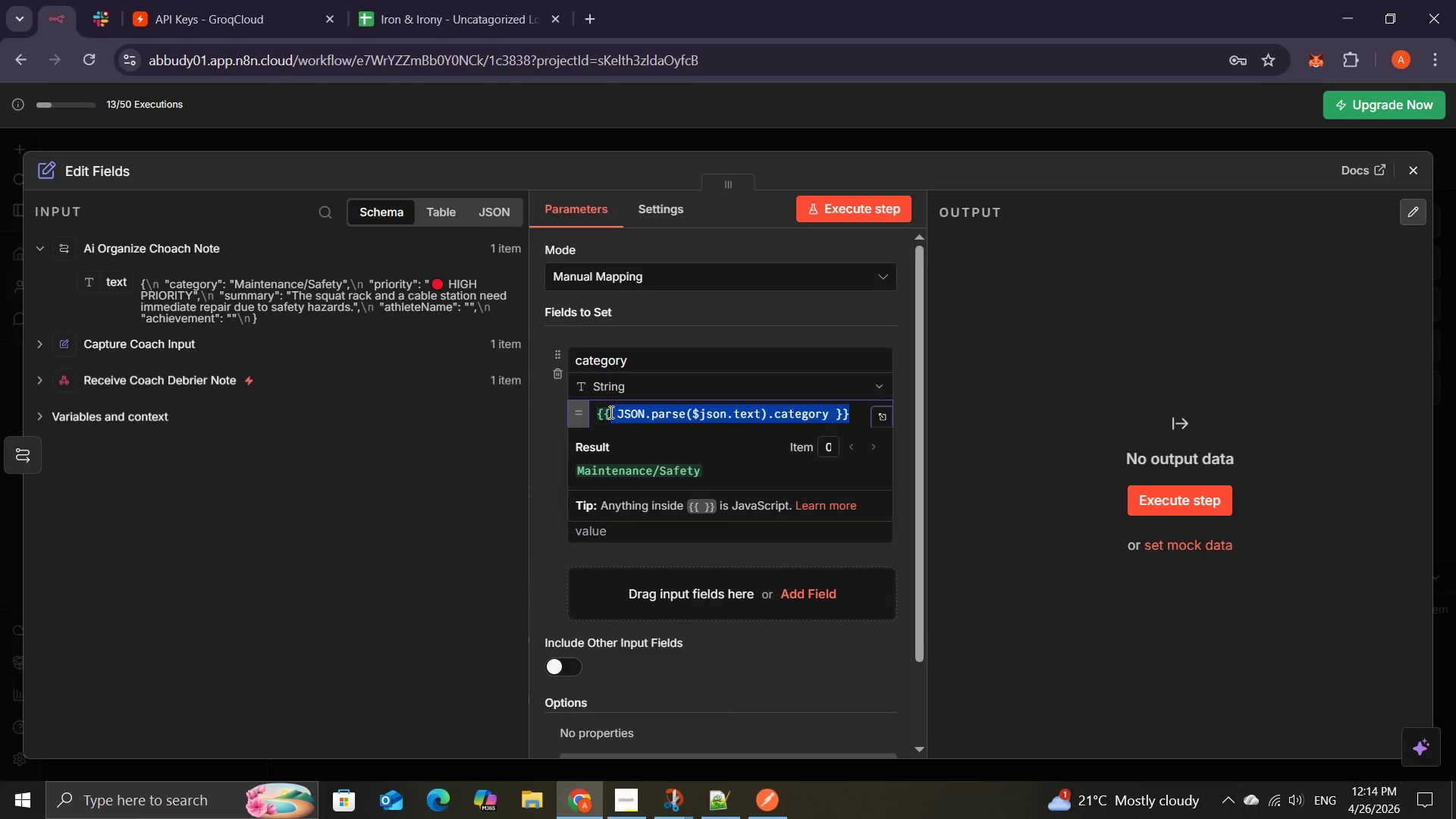 
key(Control+A)
 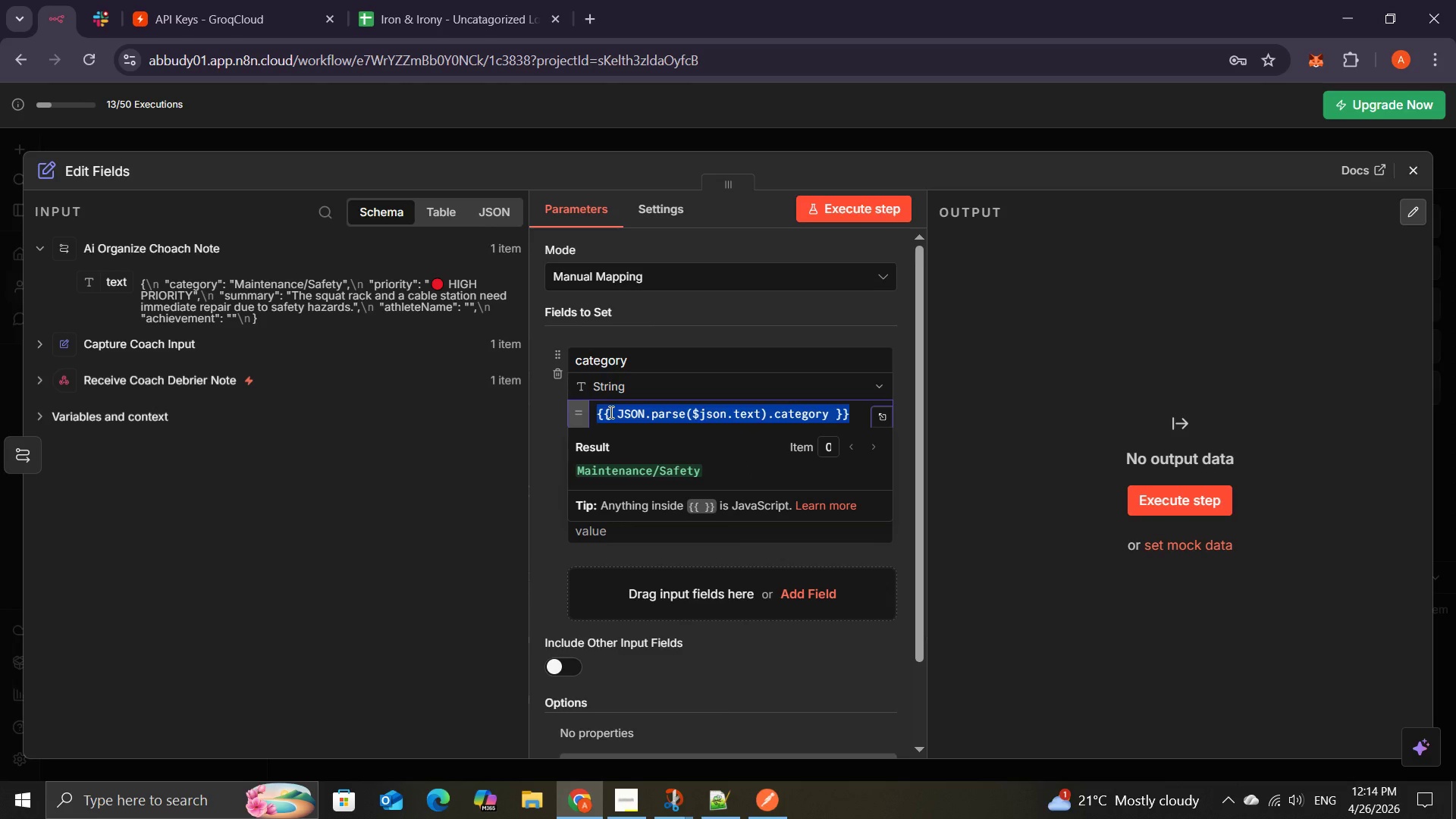 
key(Control+C)
 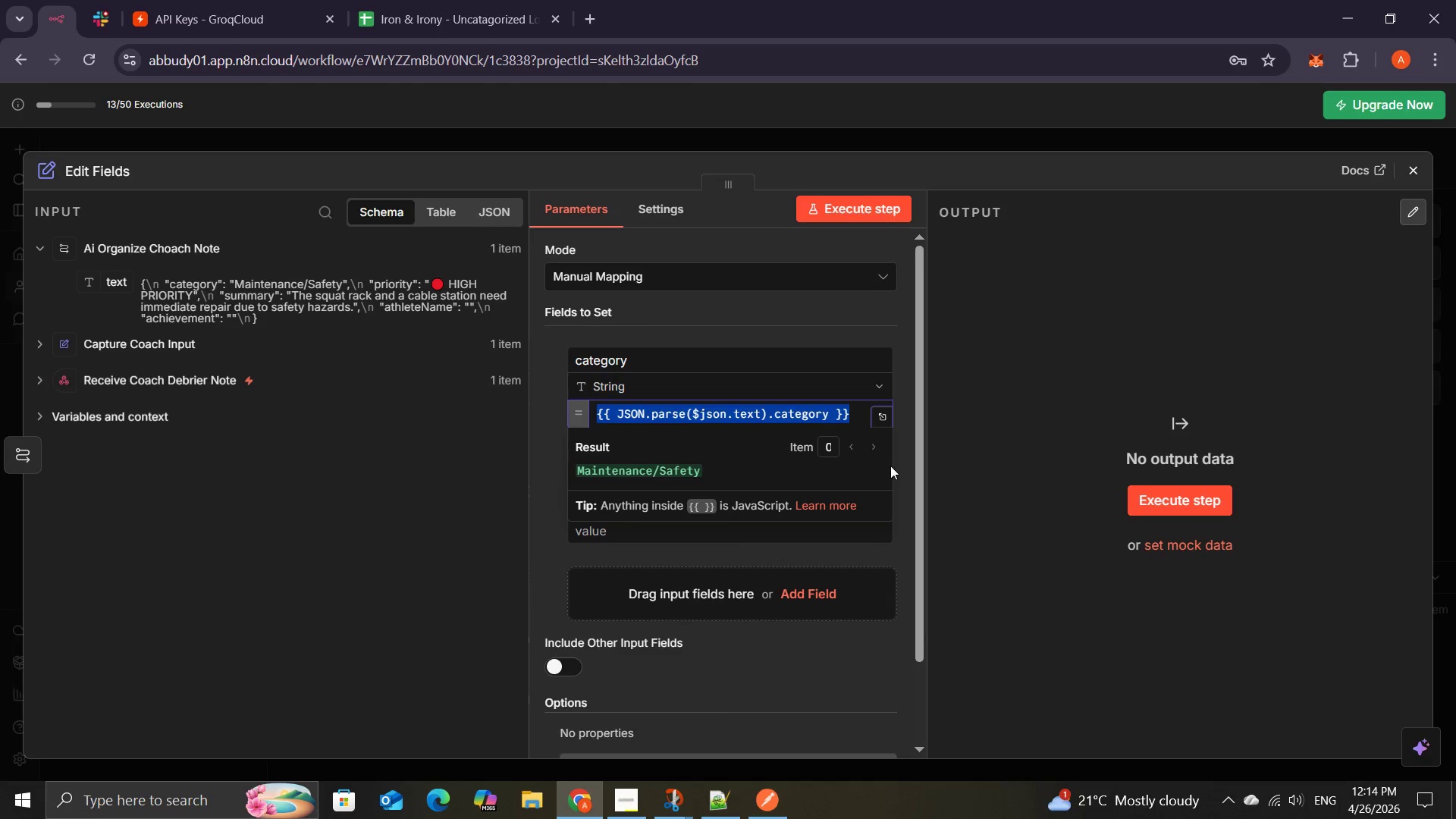 
left_click([896, 460])
 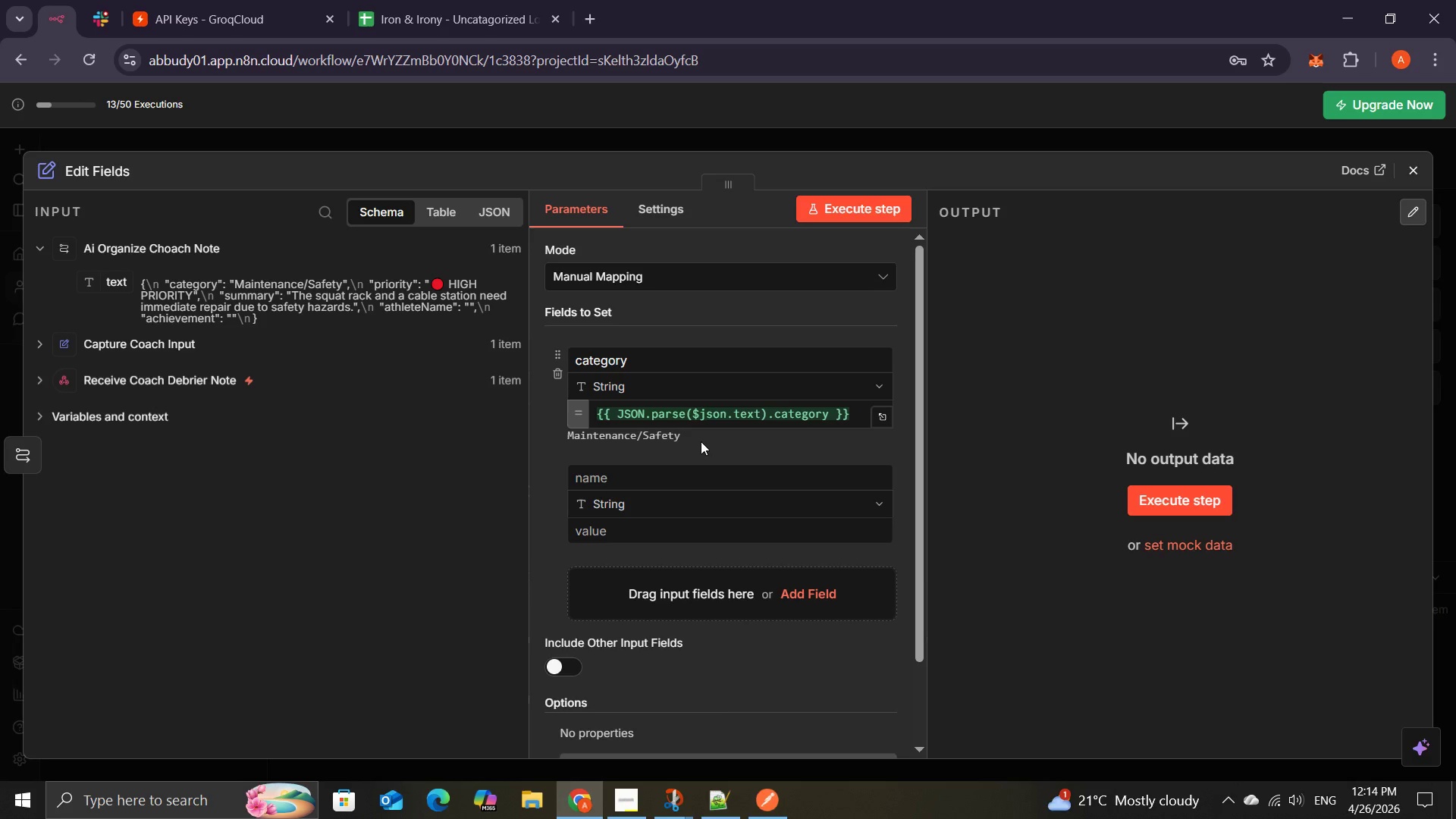 
wait(6.14)
 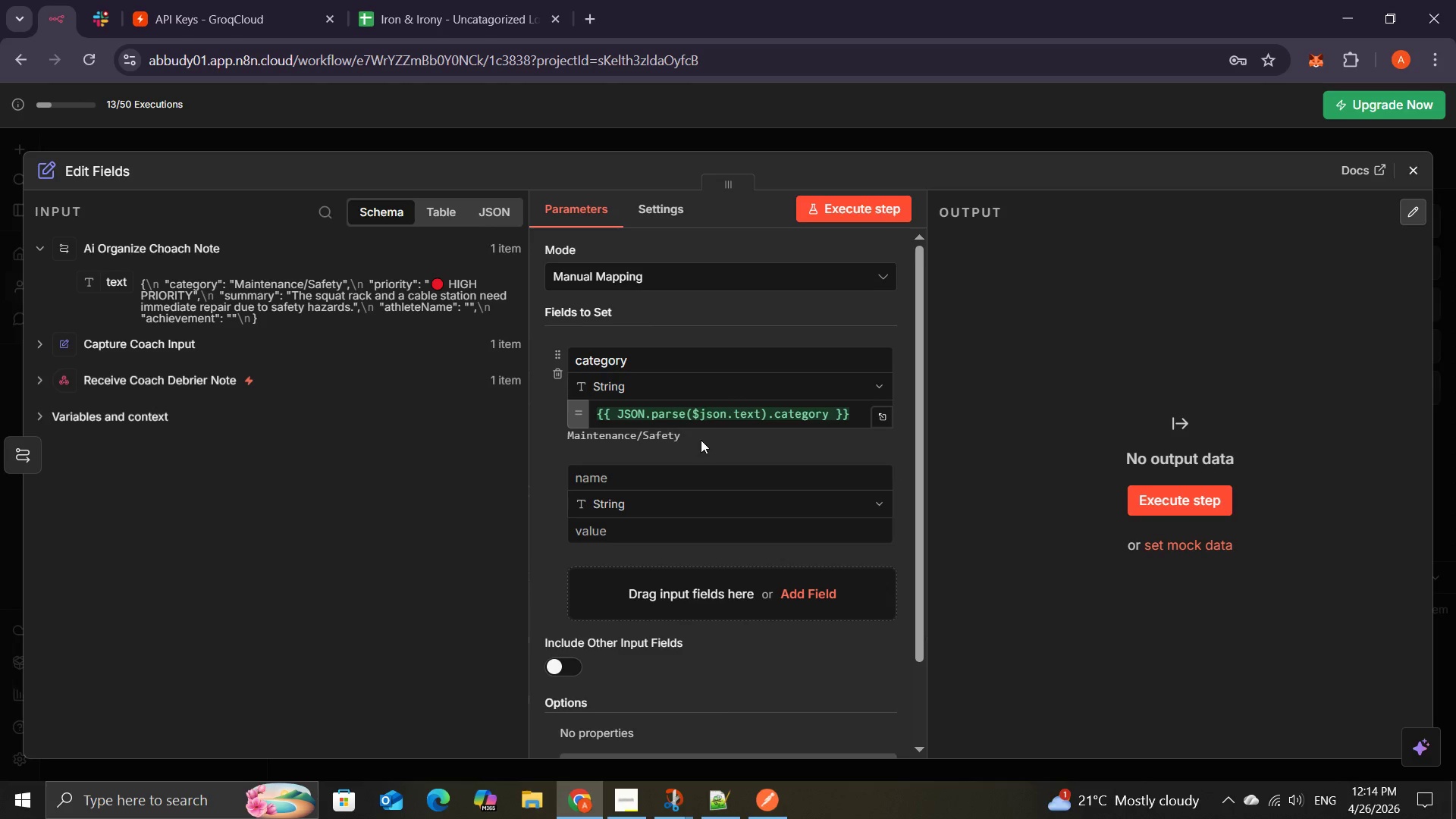 
left_click([701, 441])
 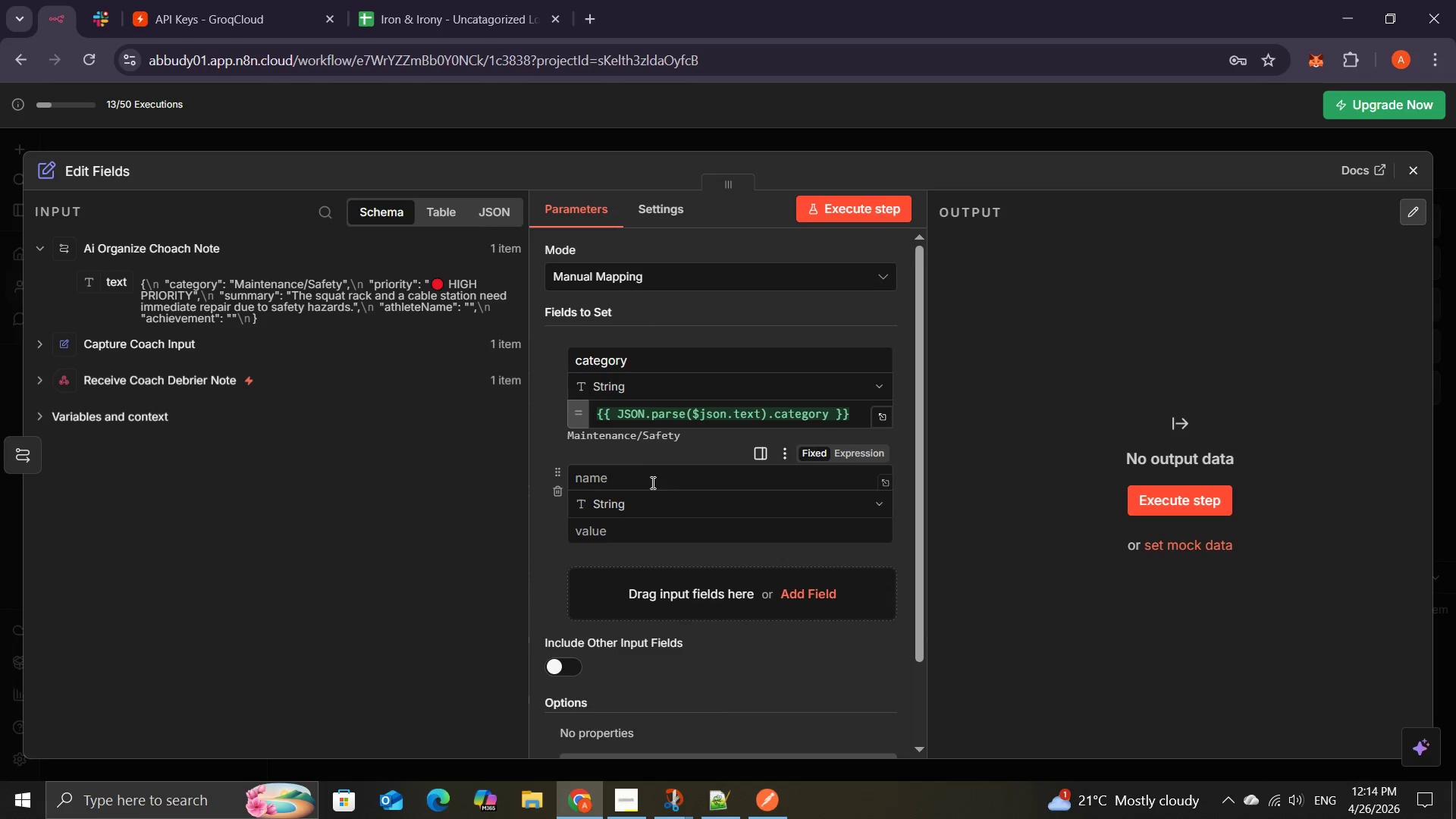 
left_click([648, 486])
 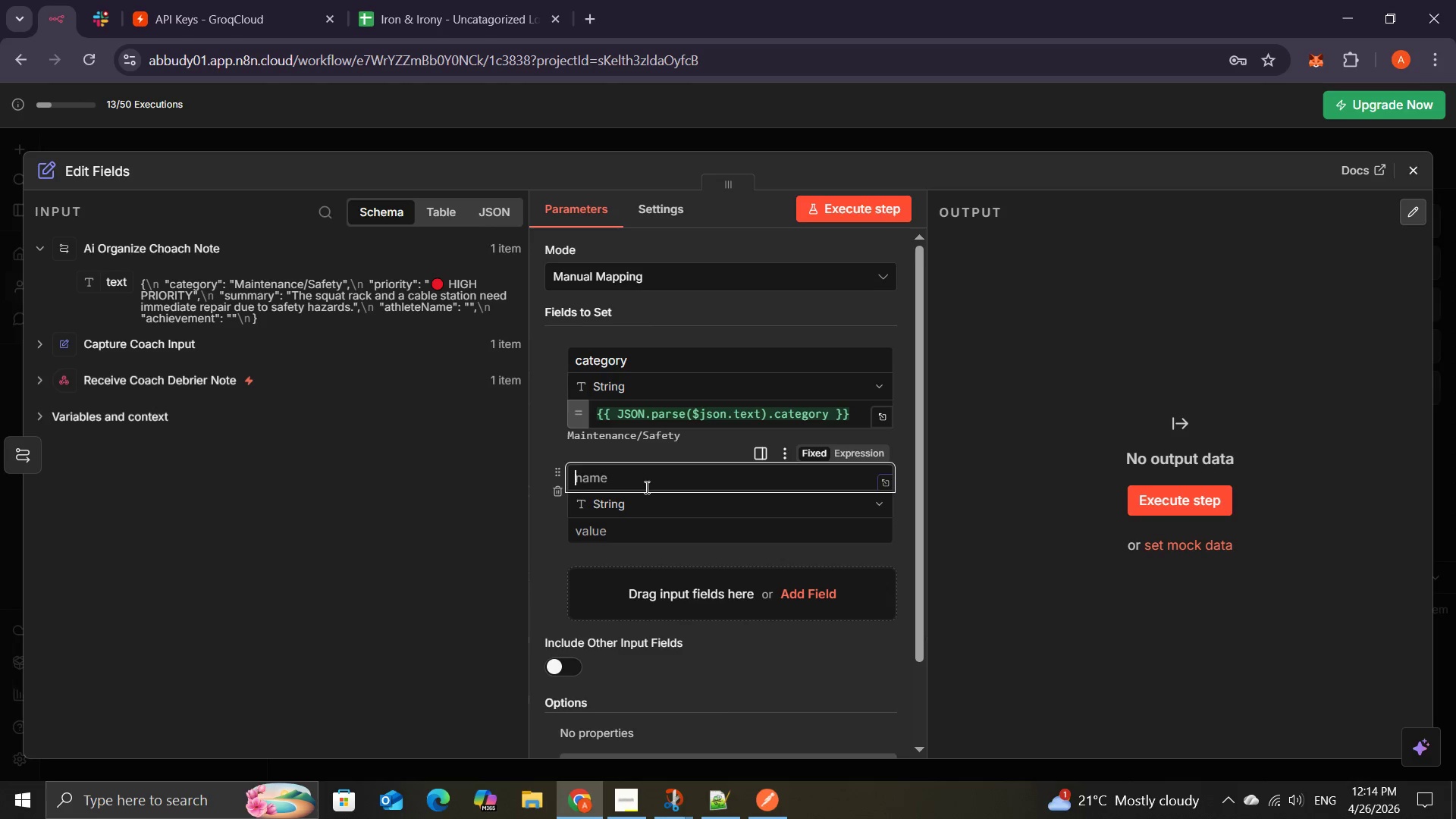 
type(Priority)
 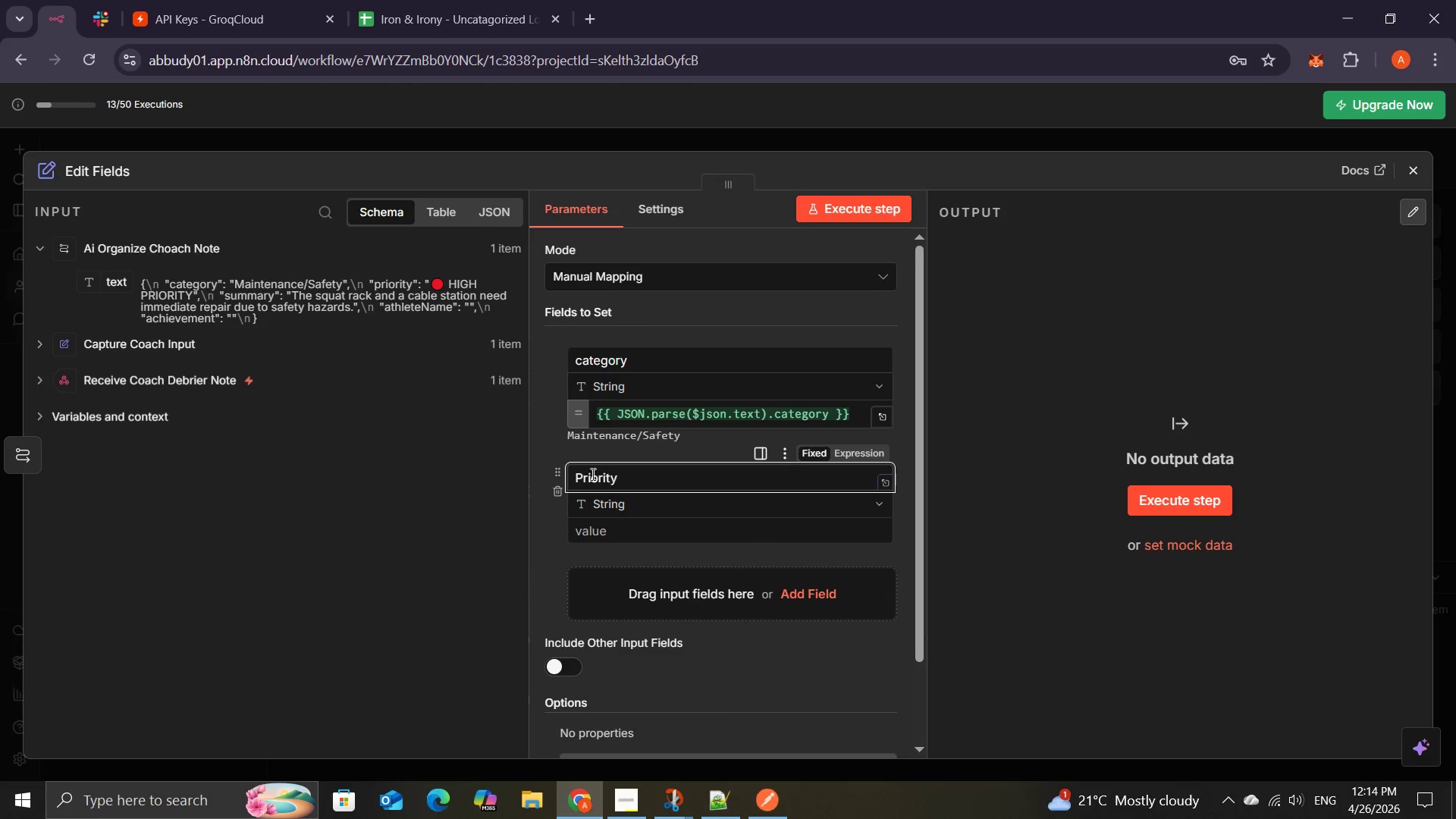 
left_click([582, 479])
 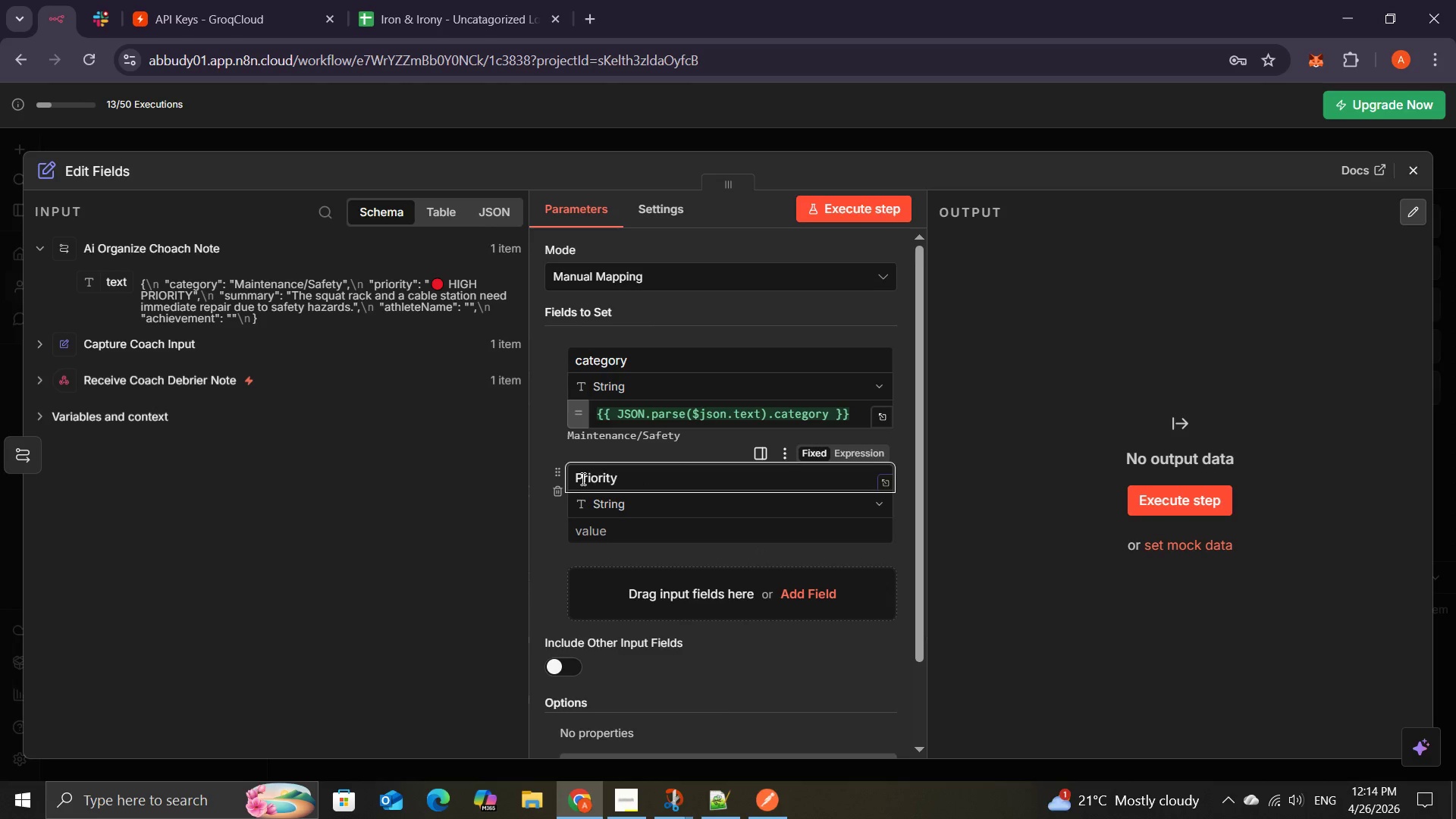 
key(Backspace)
 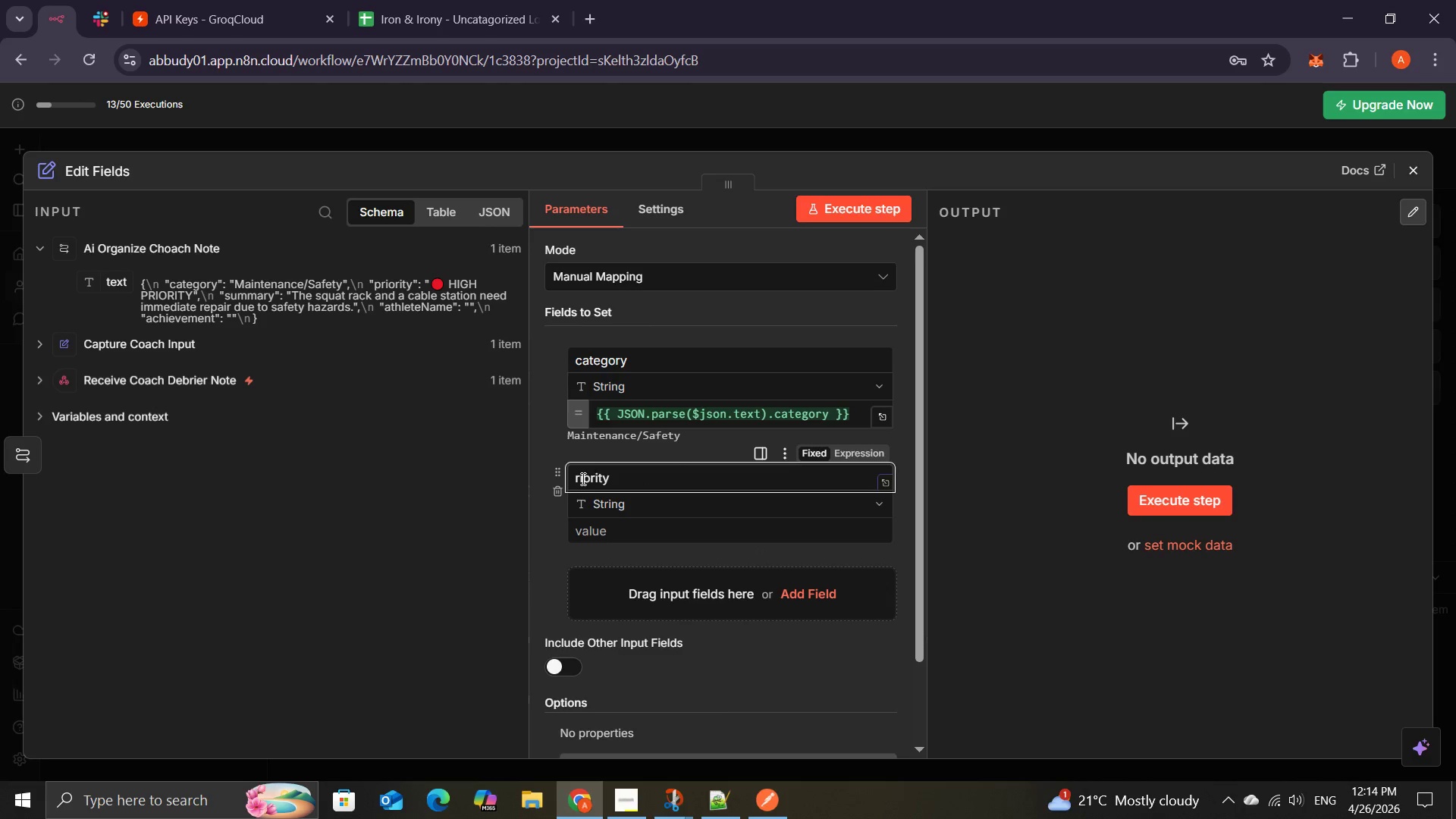 
key(P)
 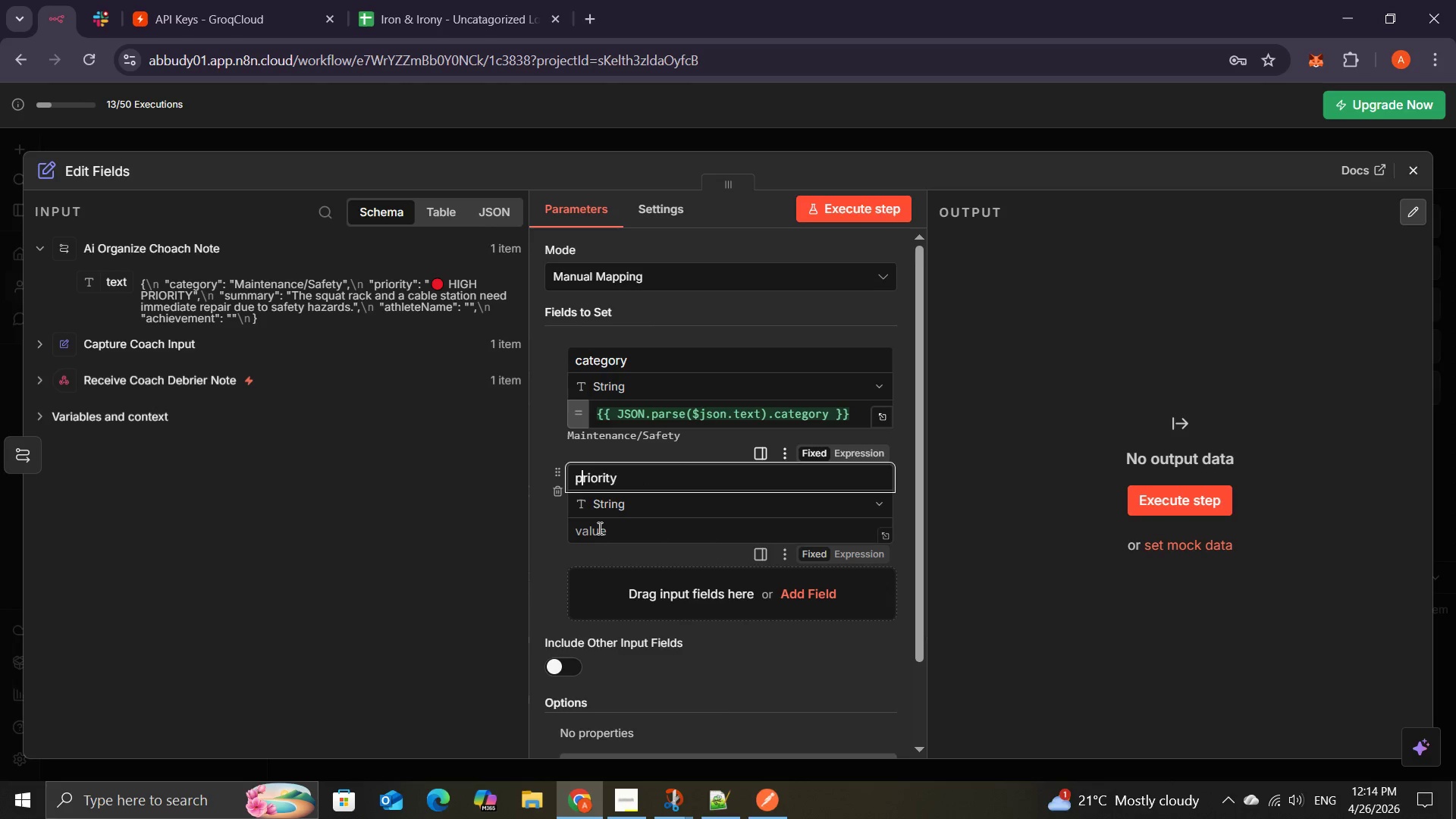 
left_click([599, 531])
 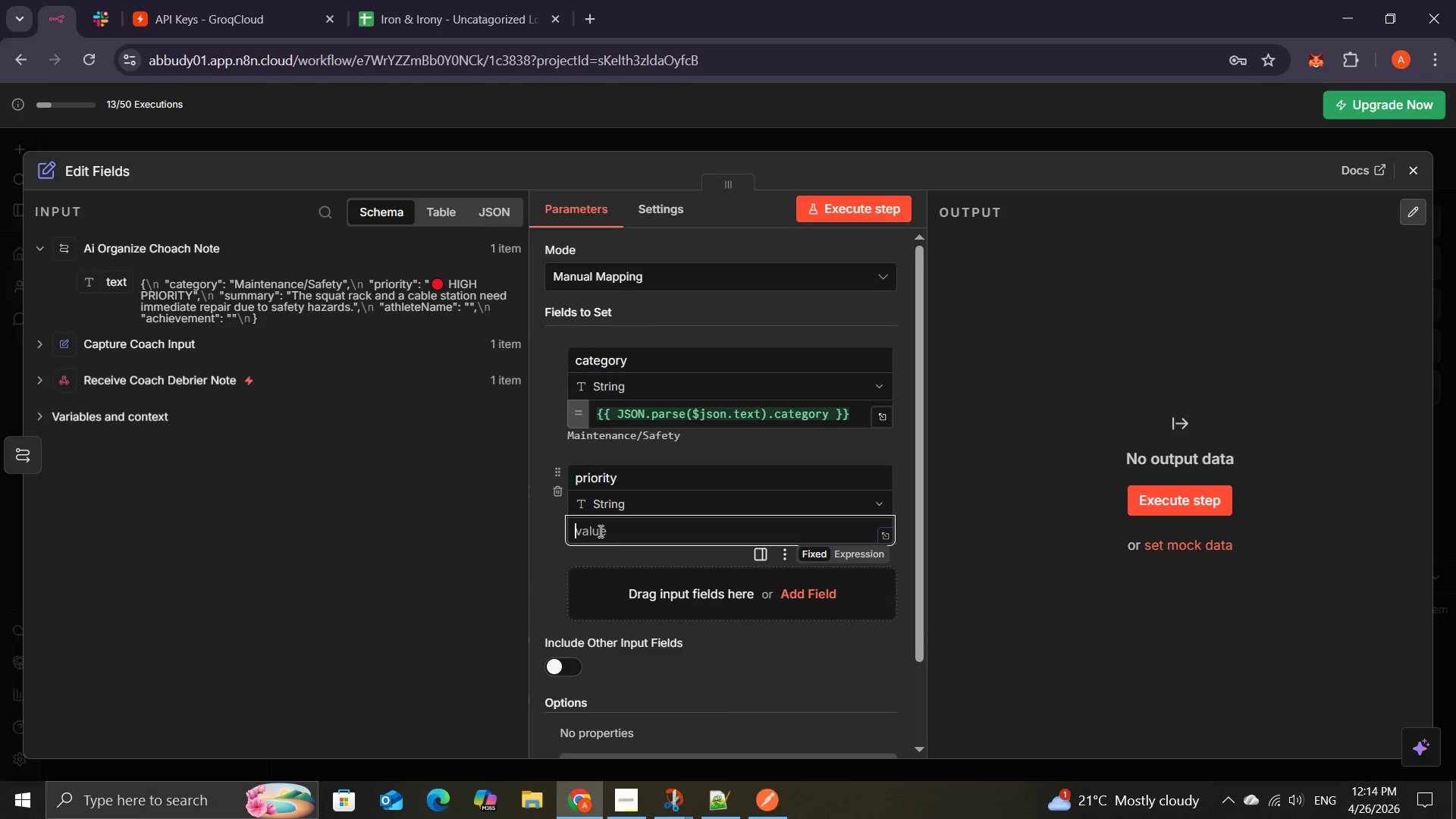 
key(Control+V)
 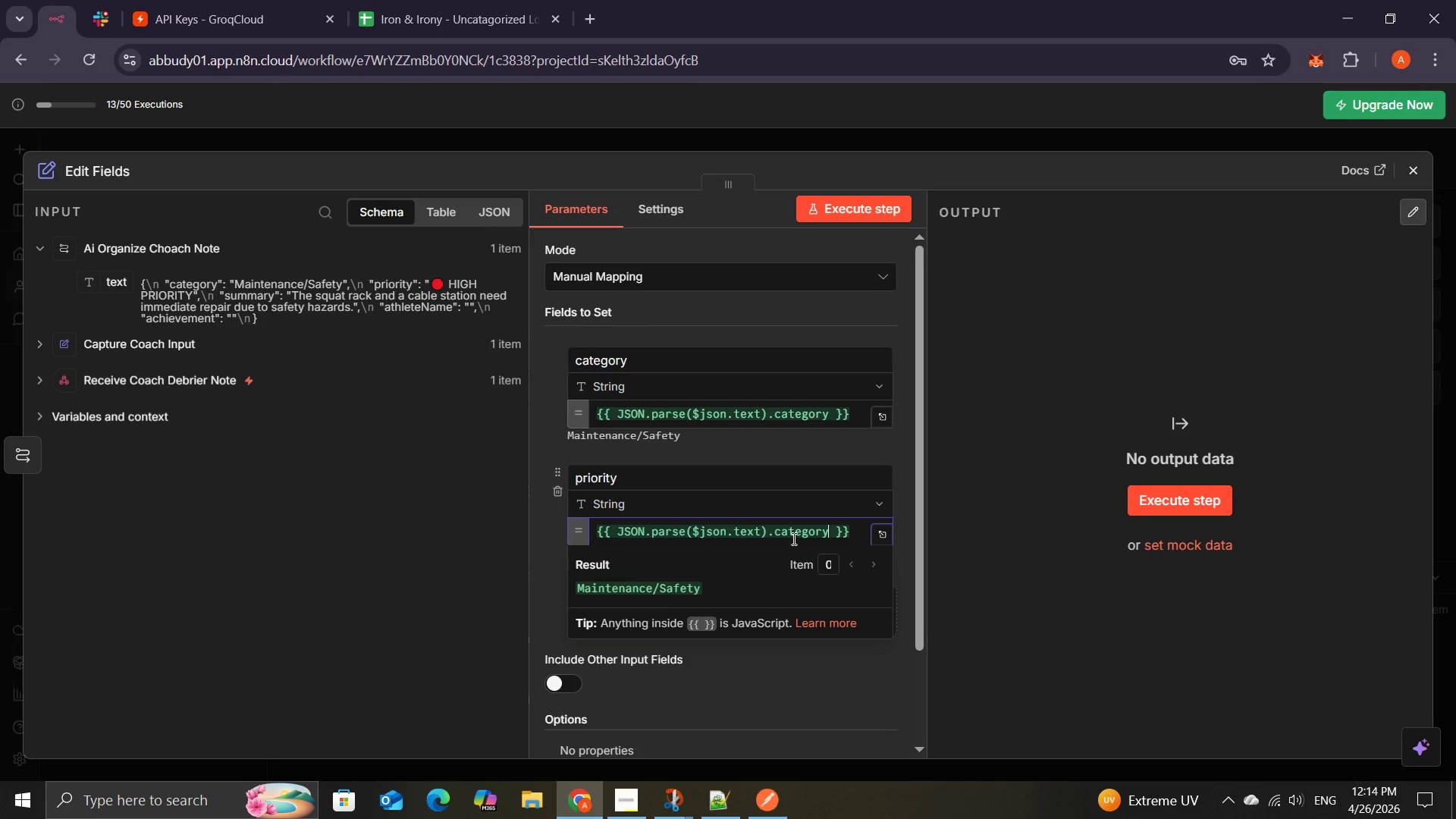 
key(Backspace)
key(Backspace)
key(Backspace)
key(Backspace)
key(Backspace)
key(Backspace)
key(Backspace)
key(Backspace)
type(prei)
key(Backspace)
key(Backspace)
type(iority)
 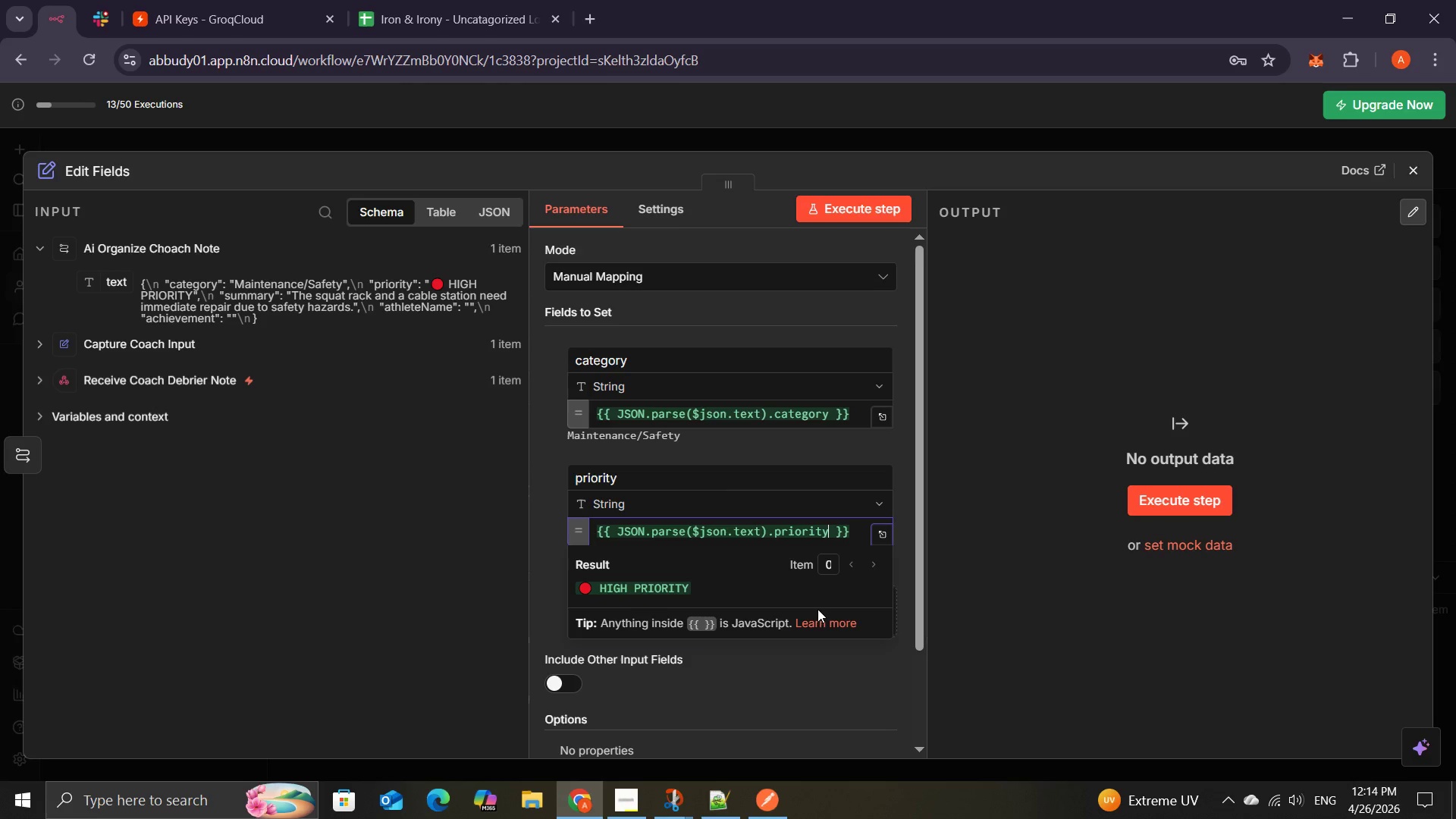 
wait(6.59)
 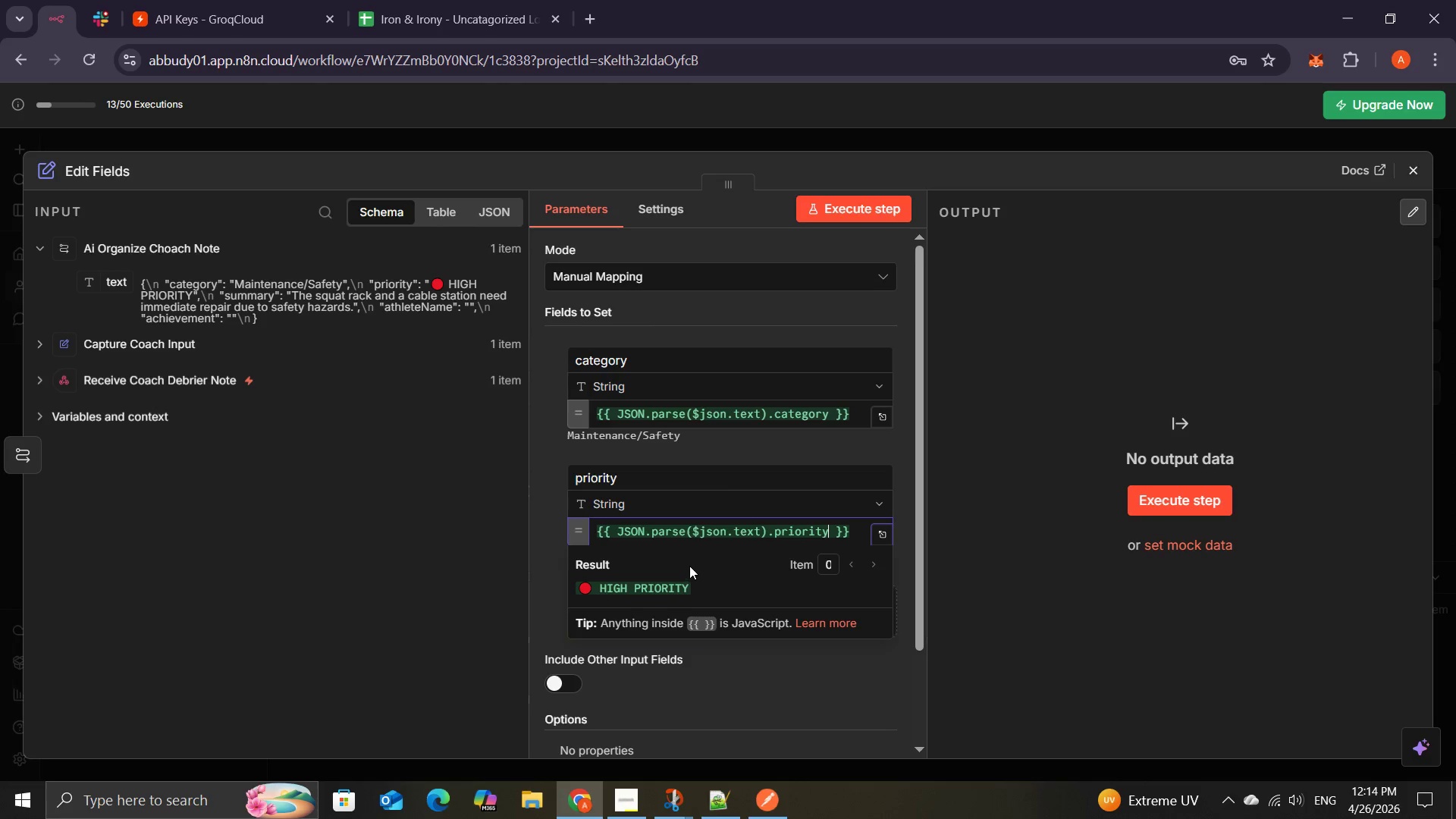 
left_click([904, 574])
 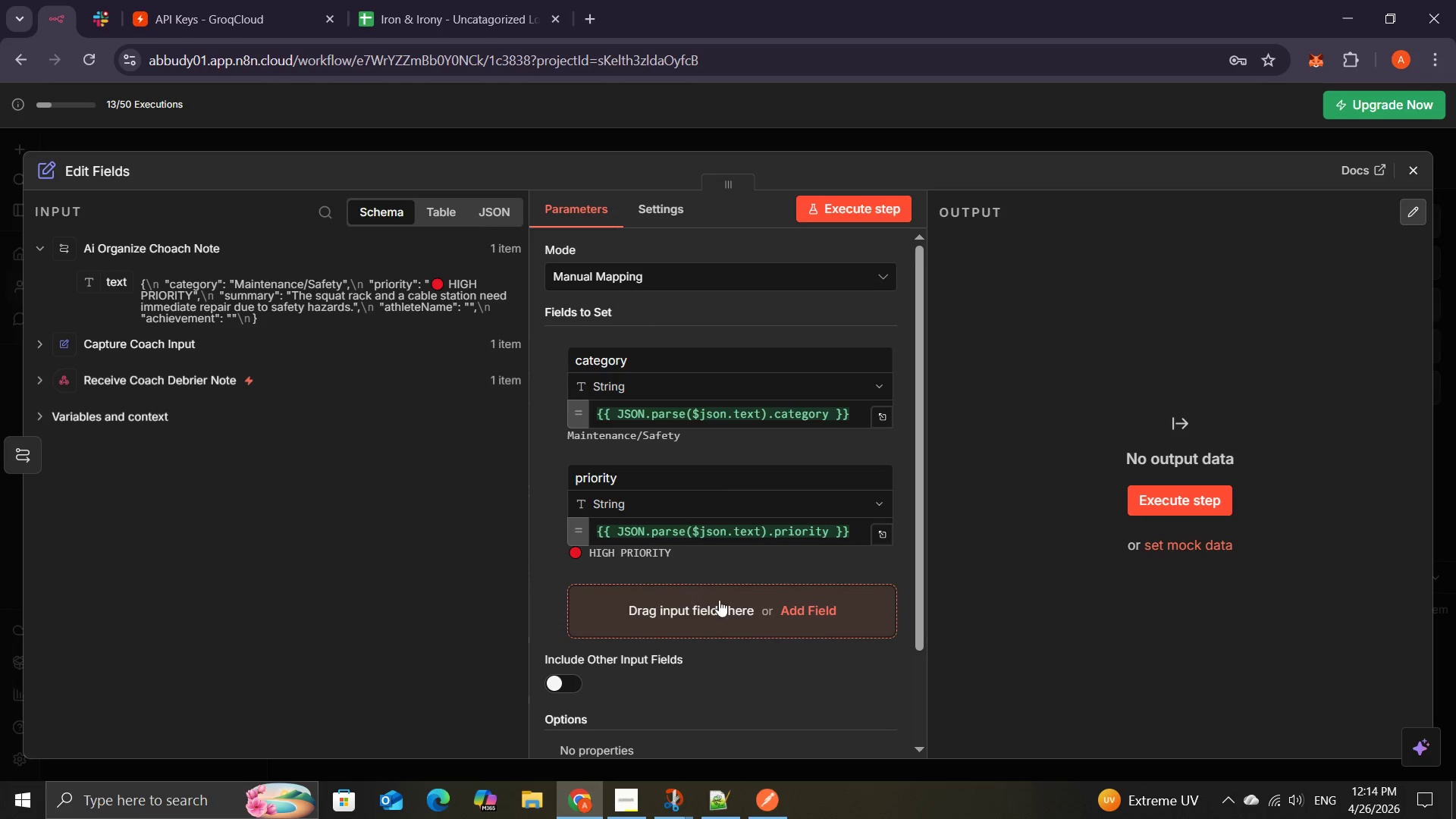 
left_click([750, 604])
 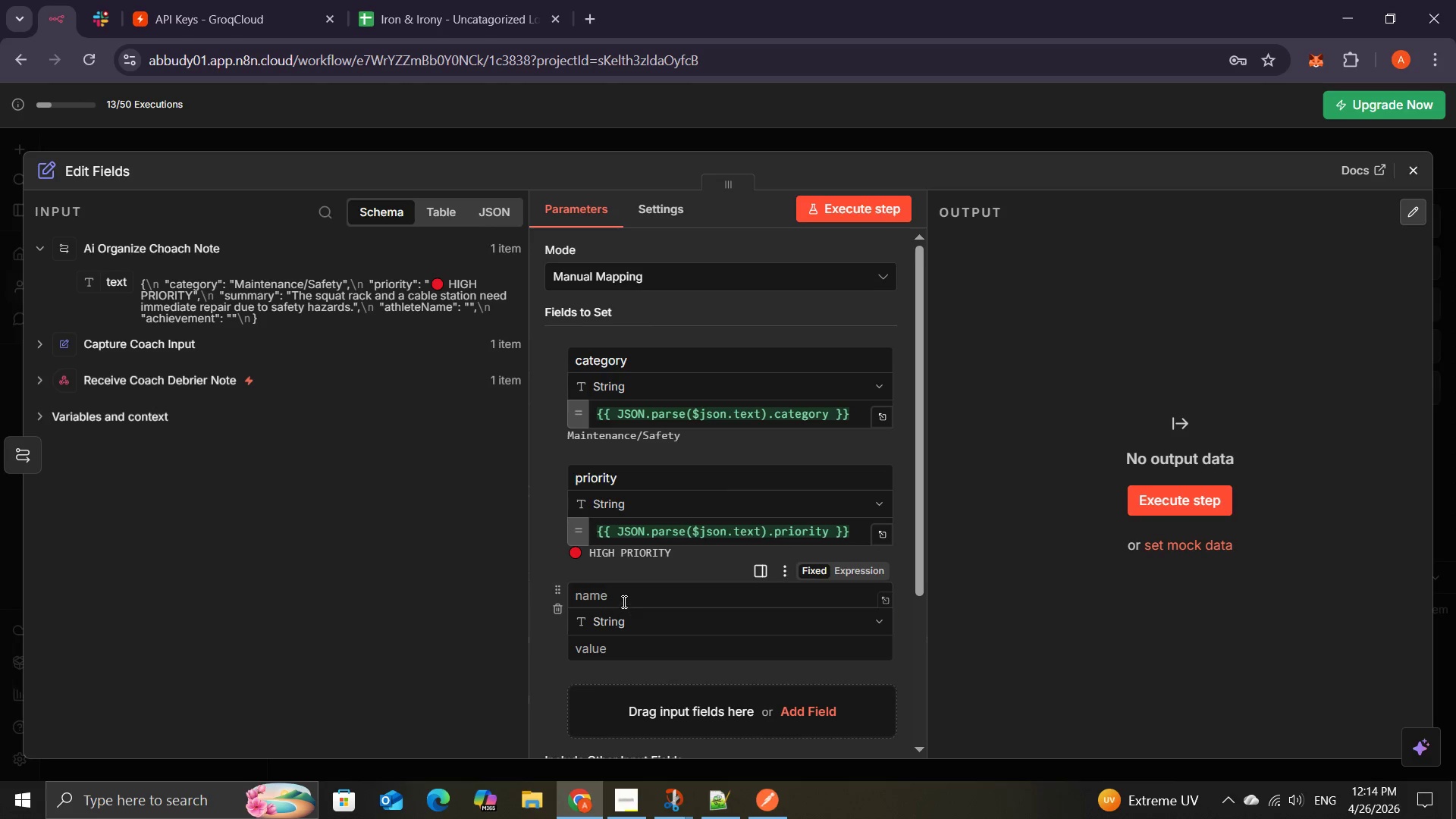 
left_click([623, 598])
 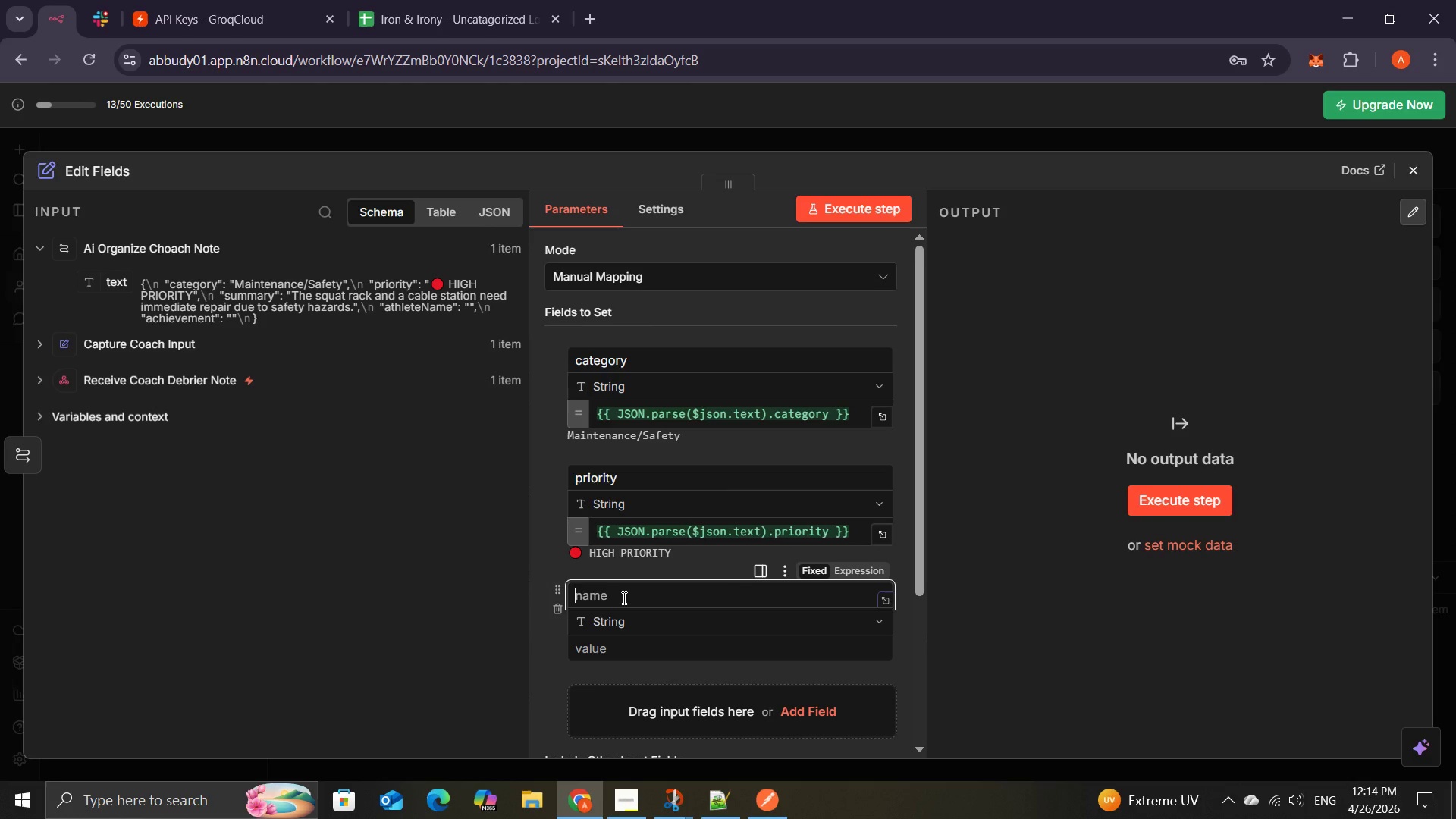 
type(summary)
 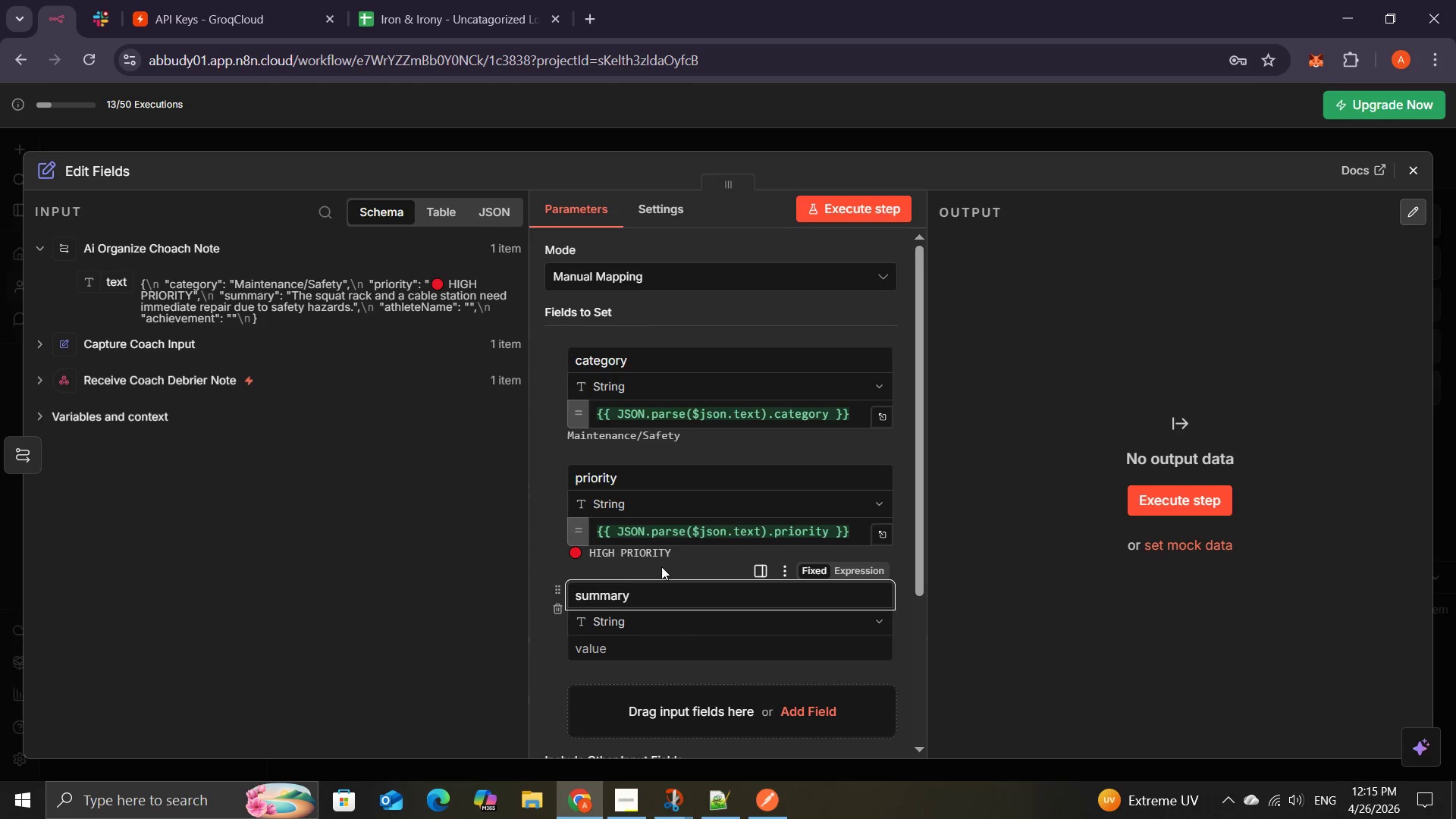 
wait(6.88)
 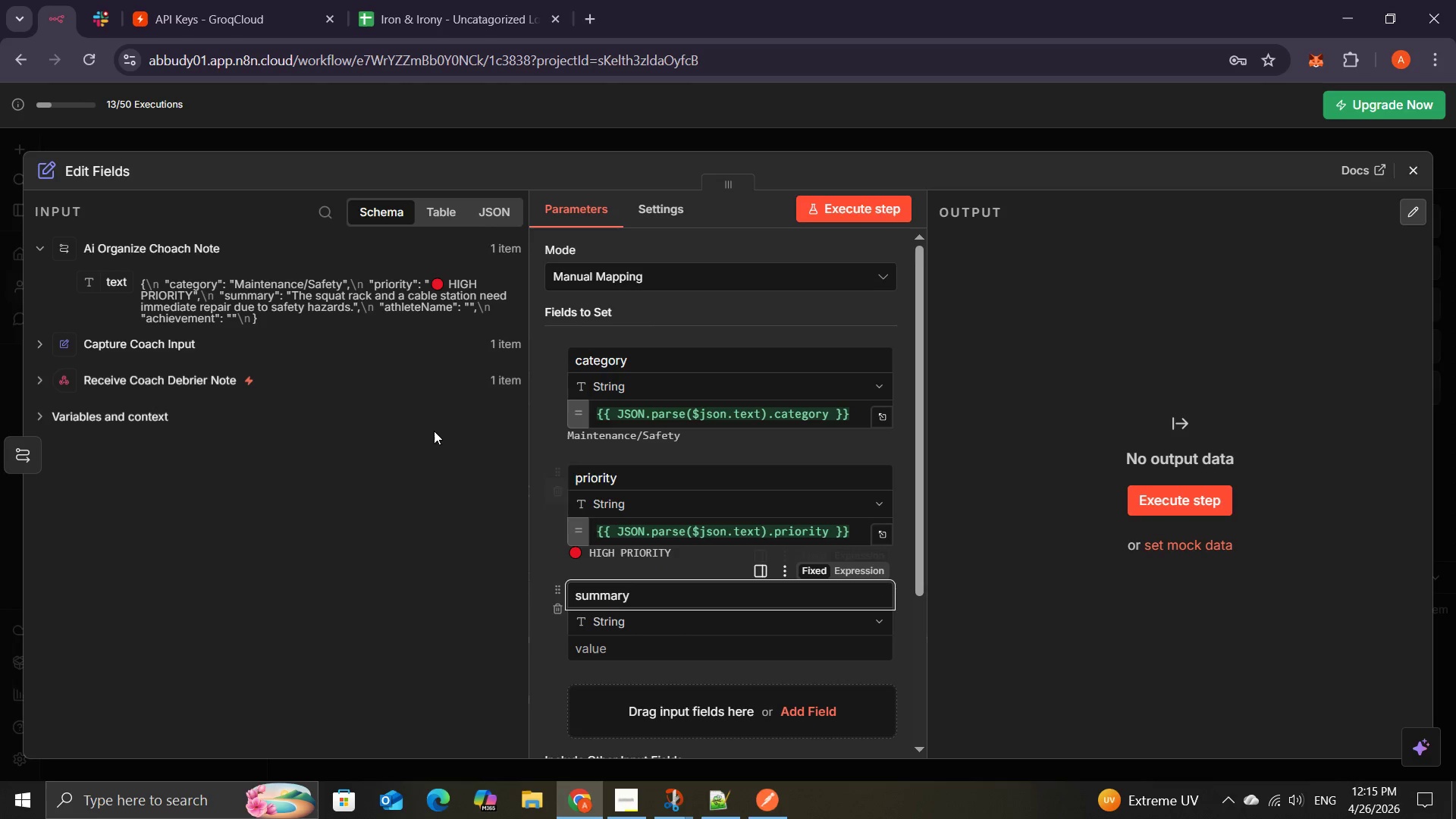 
left_click([612, 647])
 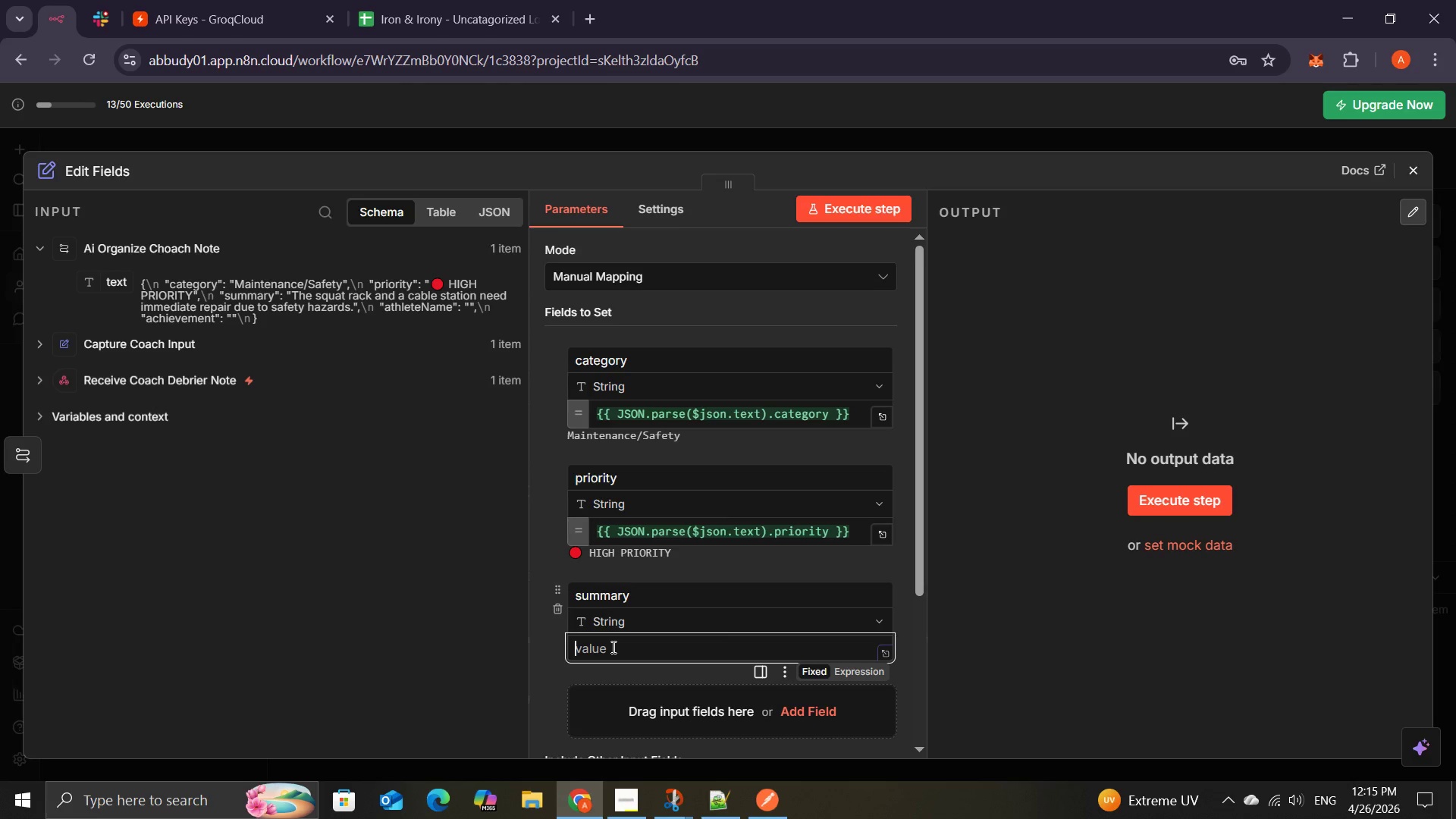 
key(Shift+BracketLeft)
 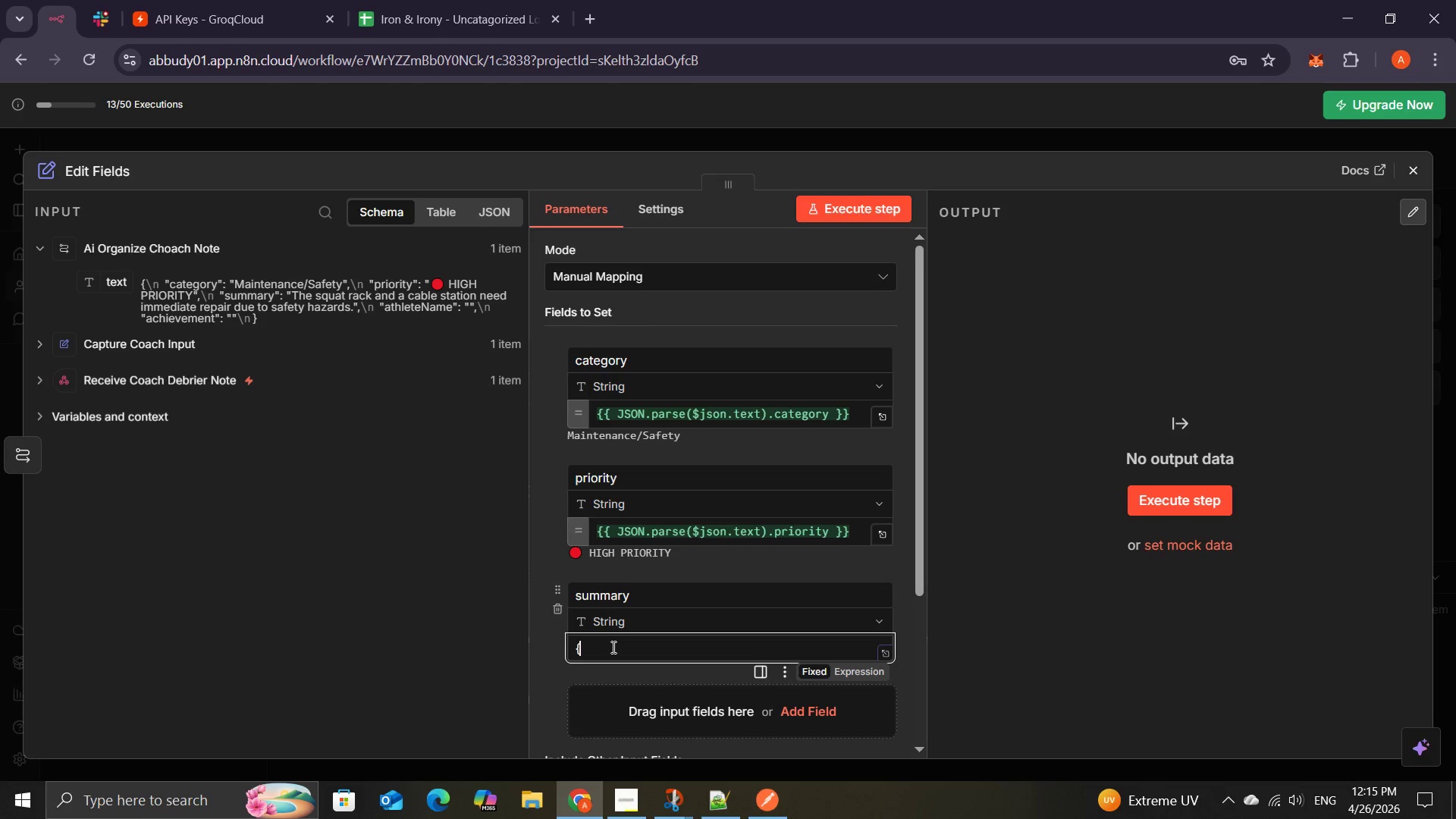 
key(Backspace)
 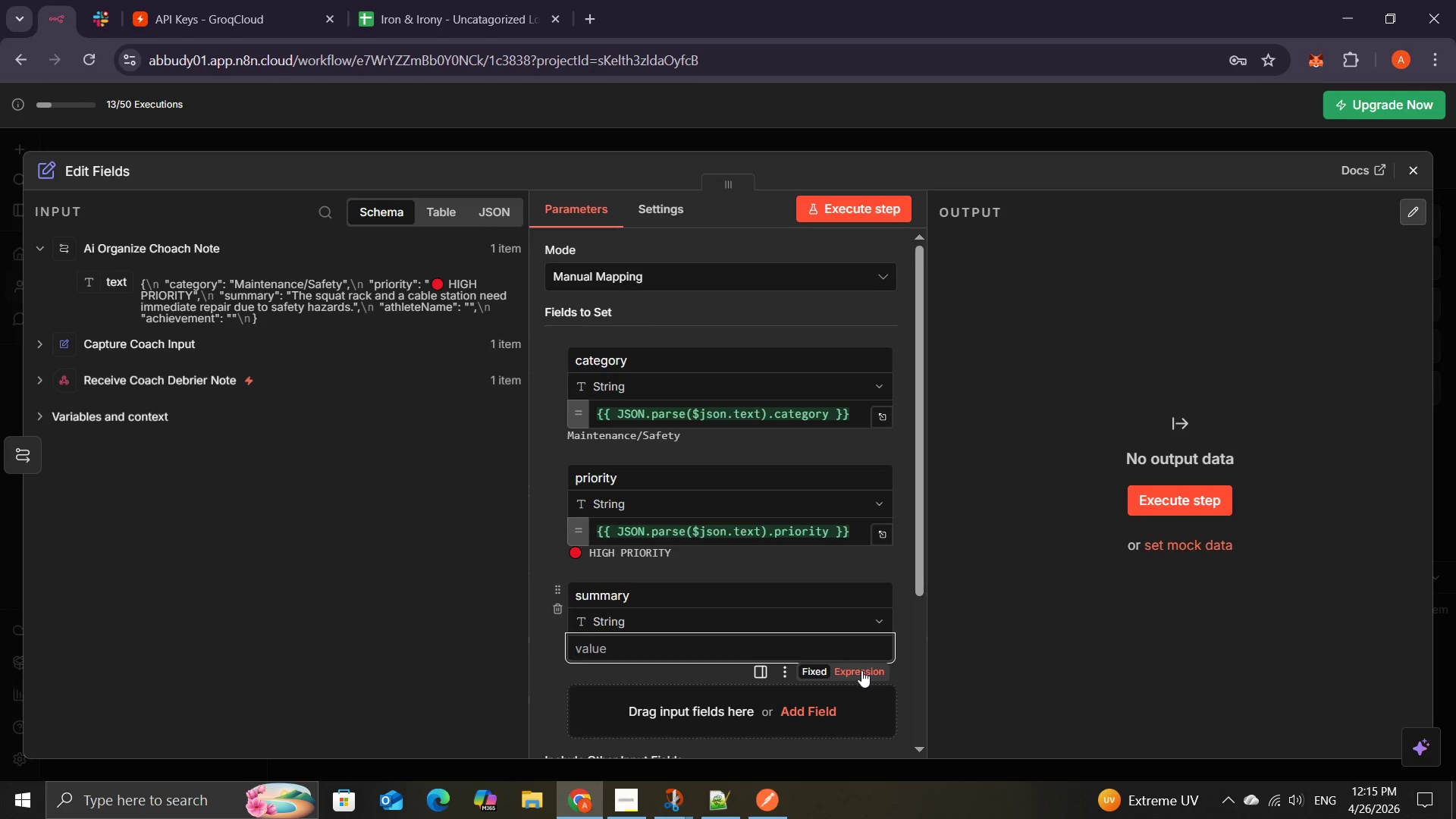 
left_click([861, 670])
 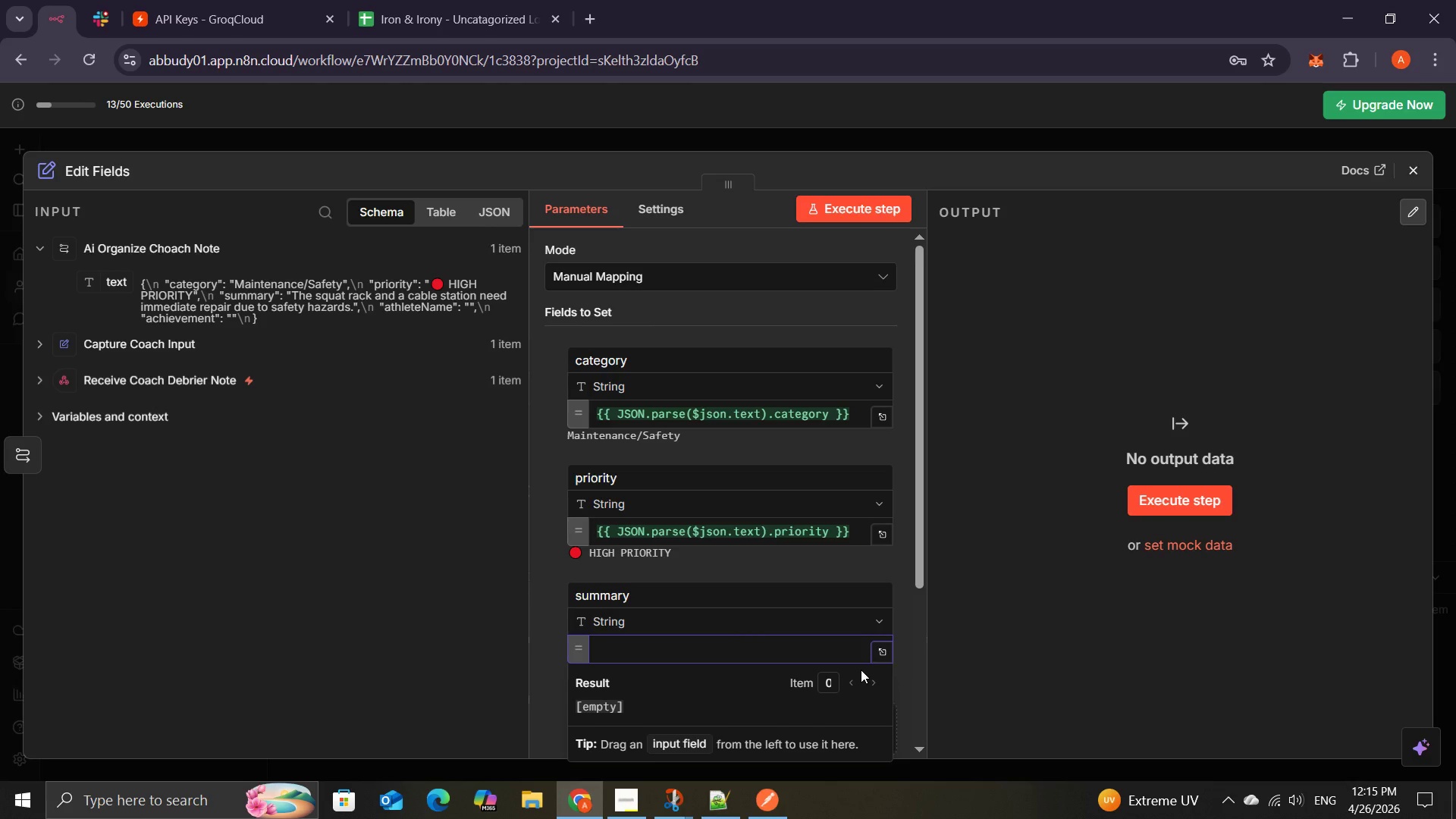 
key(Shift+BracketLeft)
 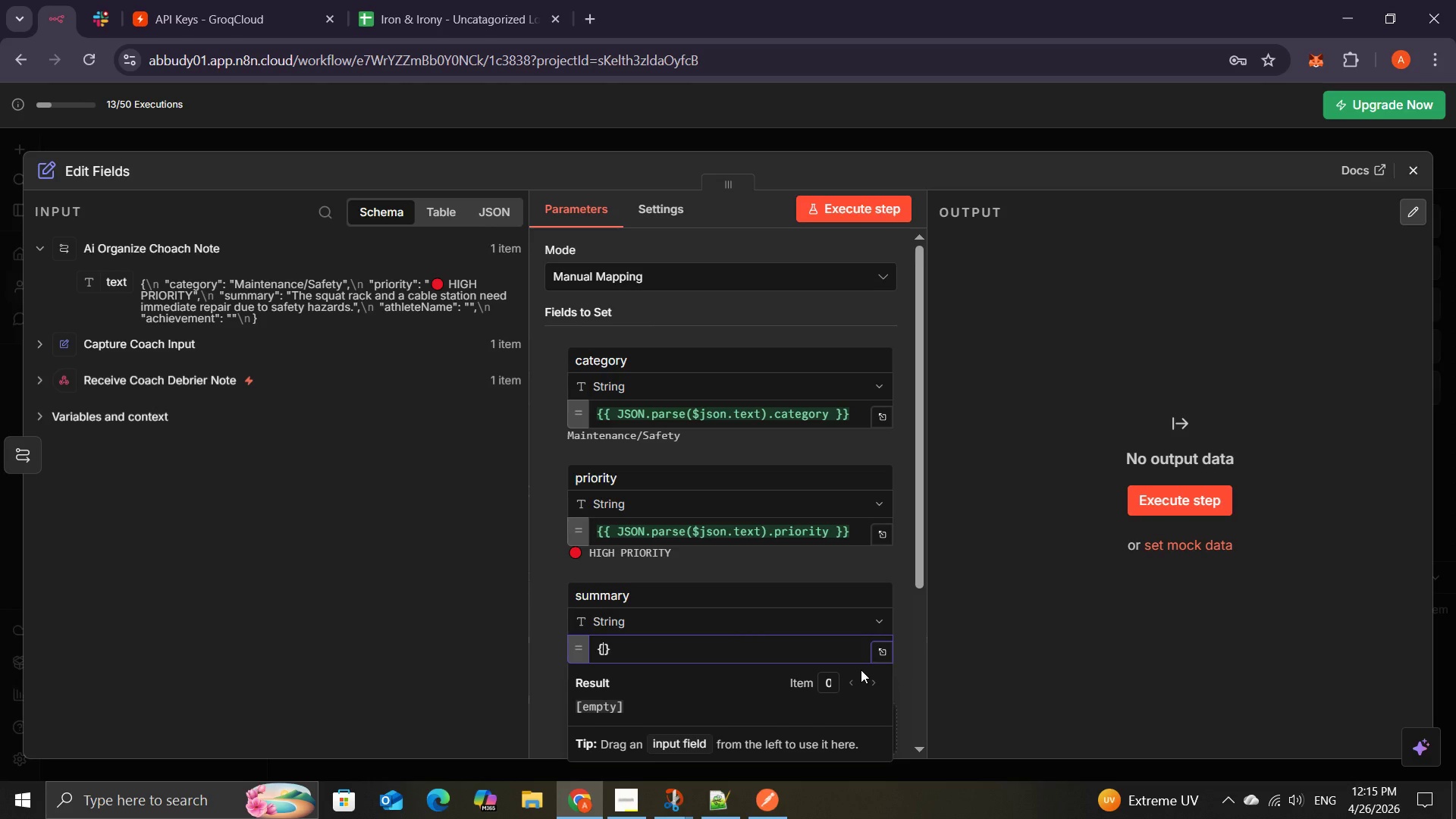 
key(Shift+BracketLeft)
 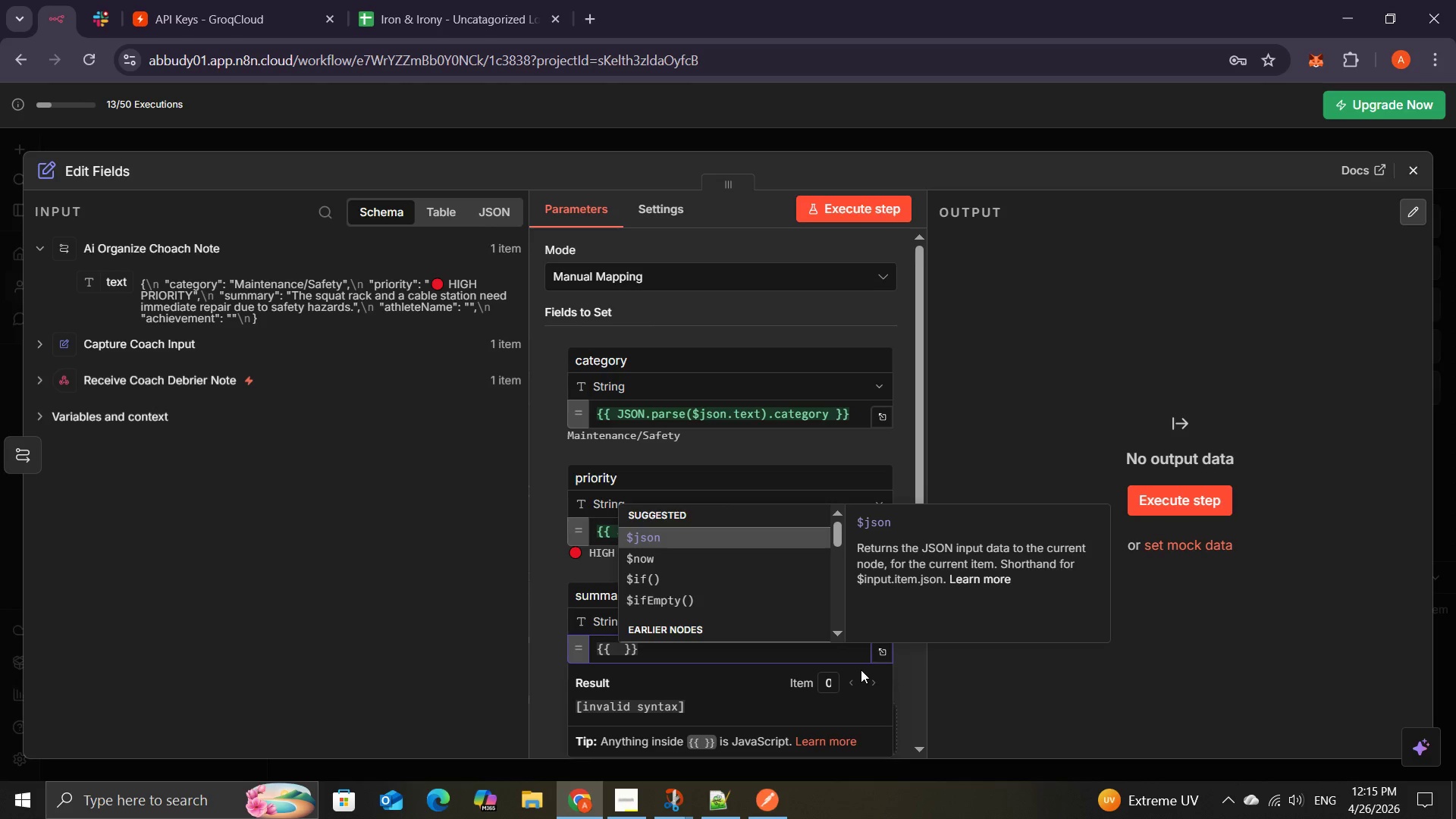 
type(JSON)
 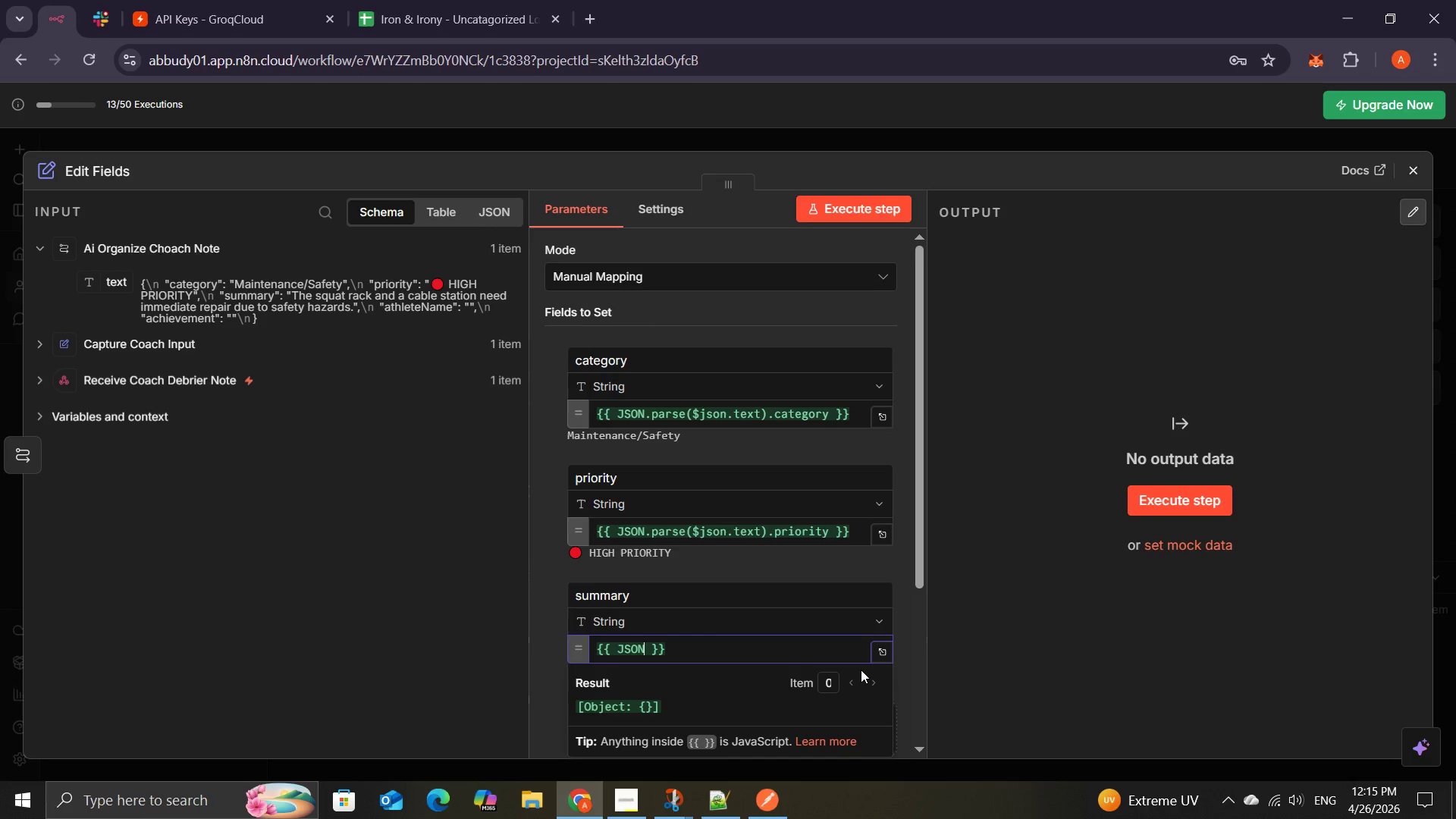 
type(.parse()
 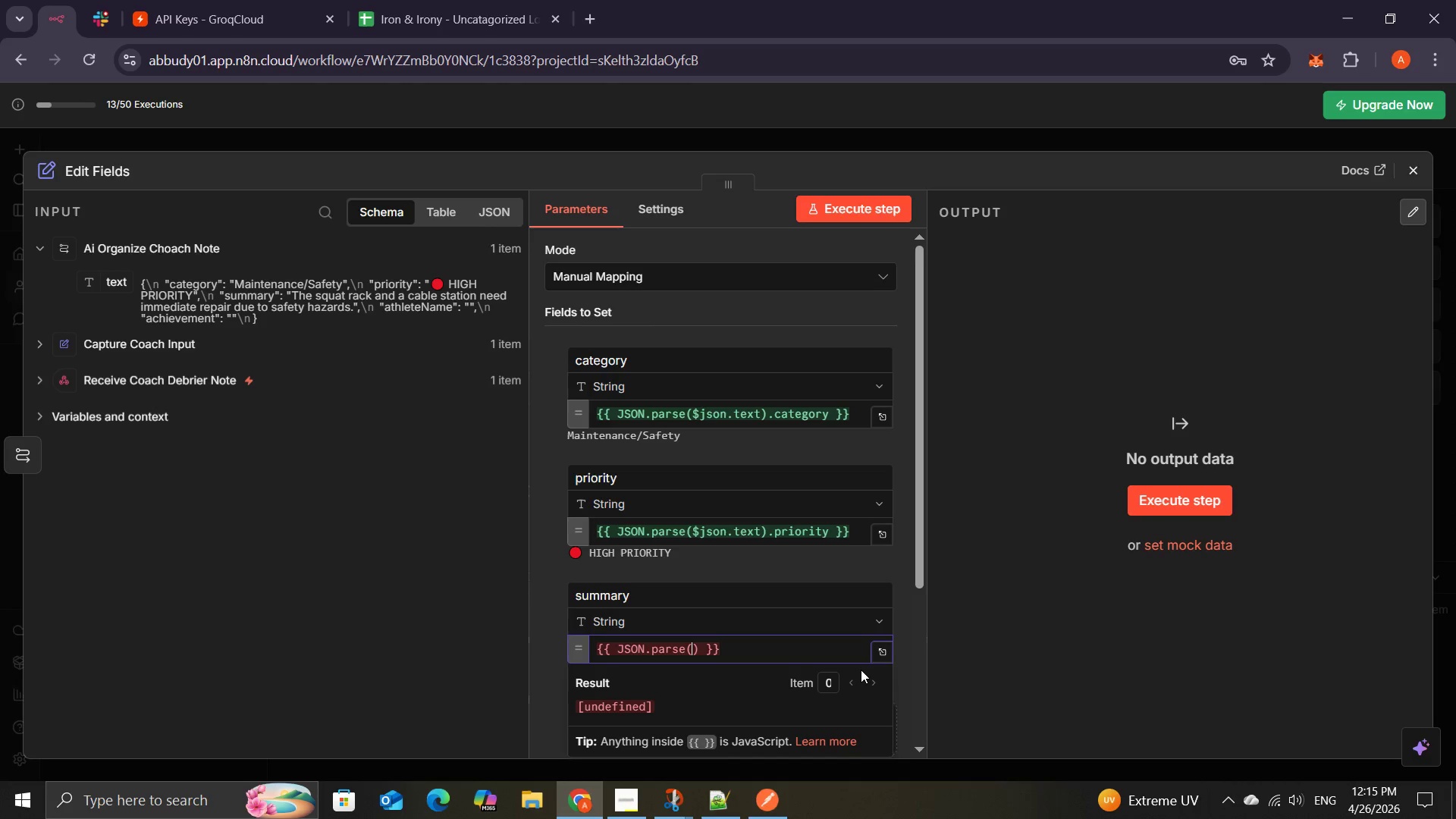 
hold_key(key=ShiftRight, duration=1.51)
 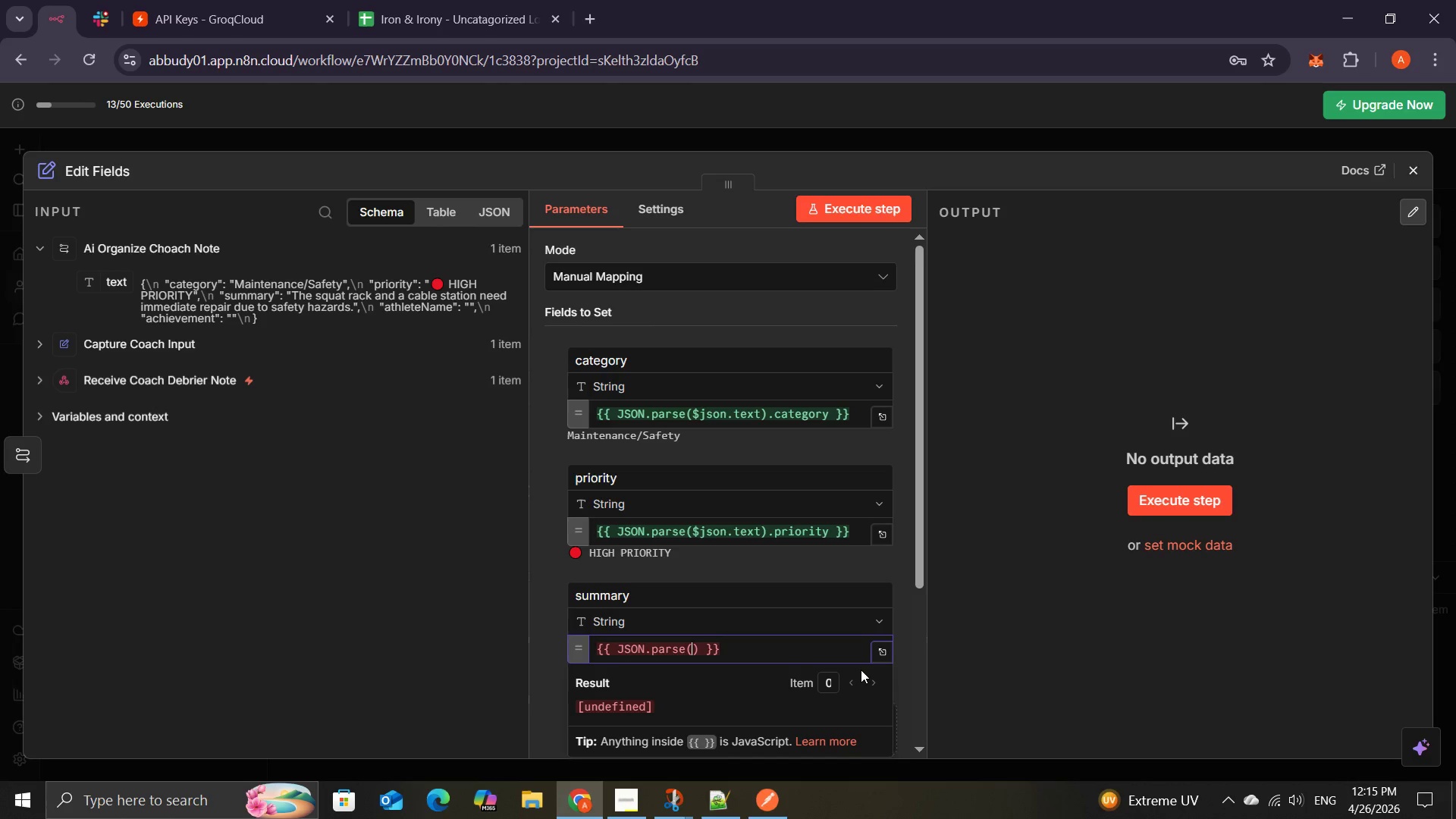 
type($)
key(Tab)
type(.text)
 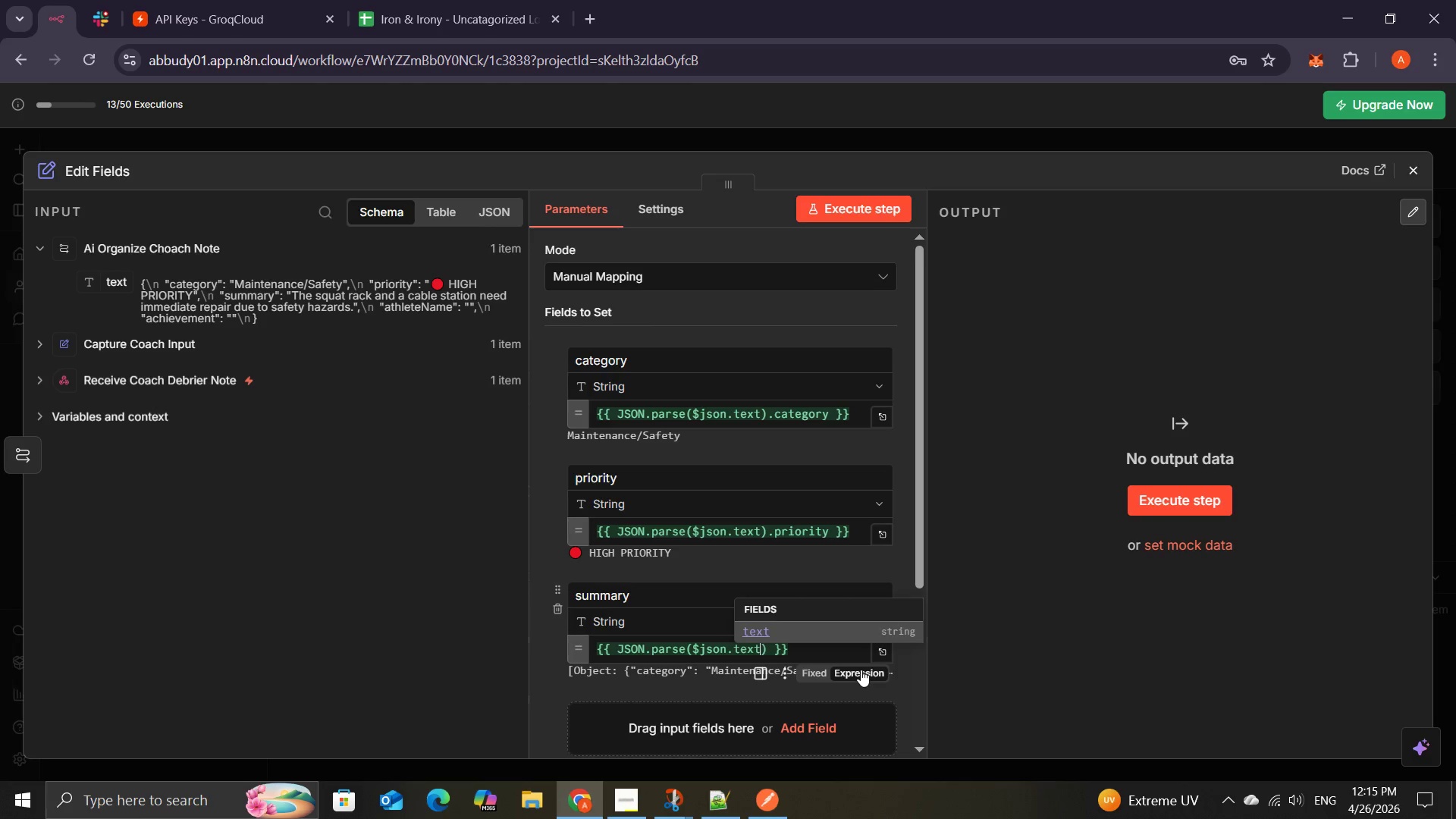 
key(ArrowRight)
 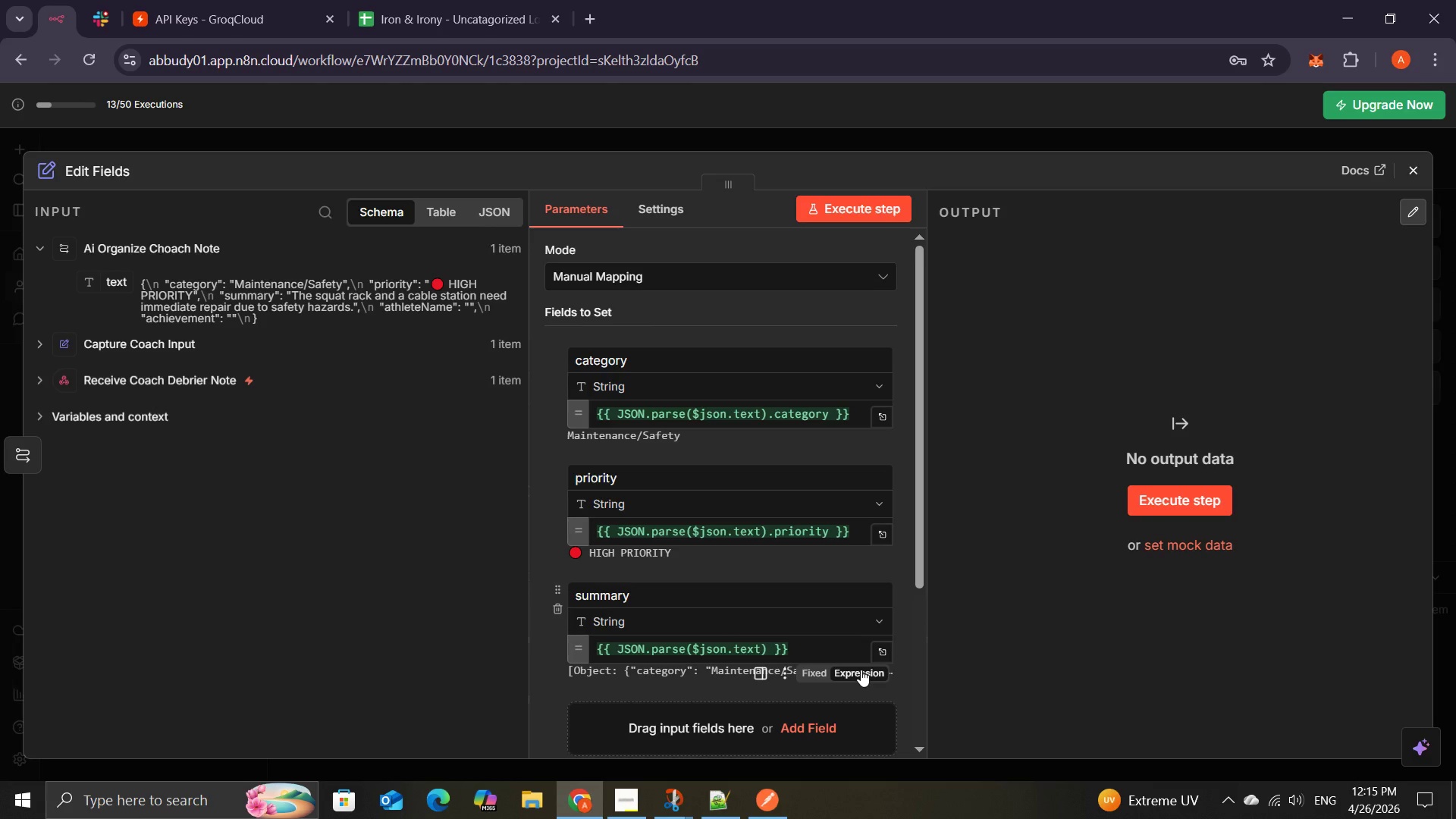 
type(.summary)
 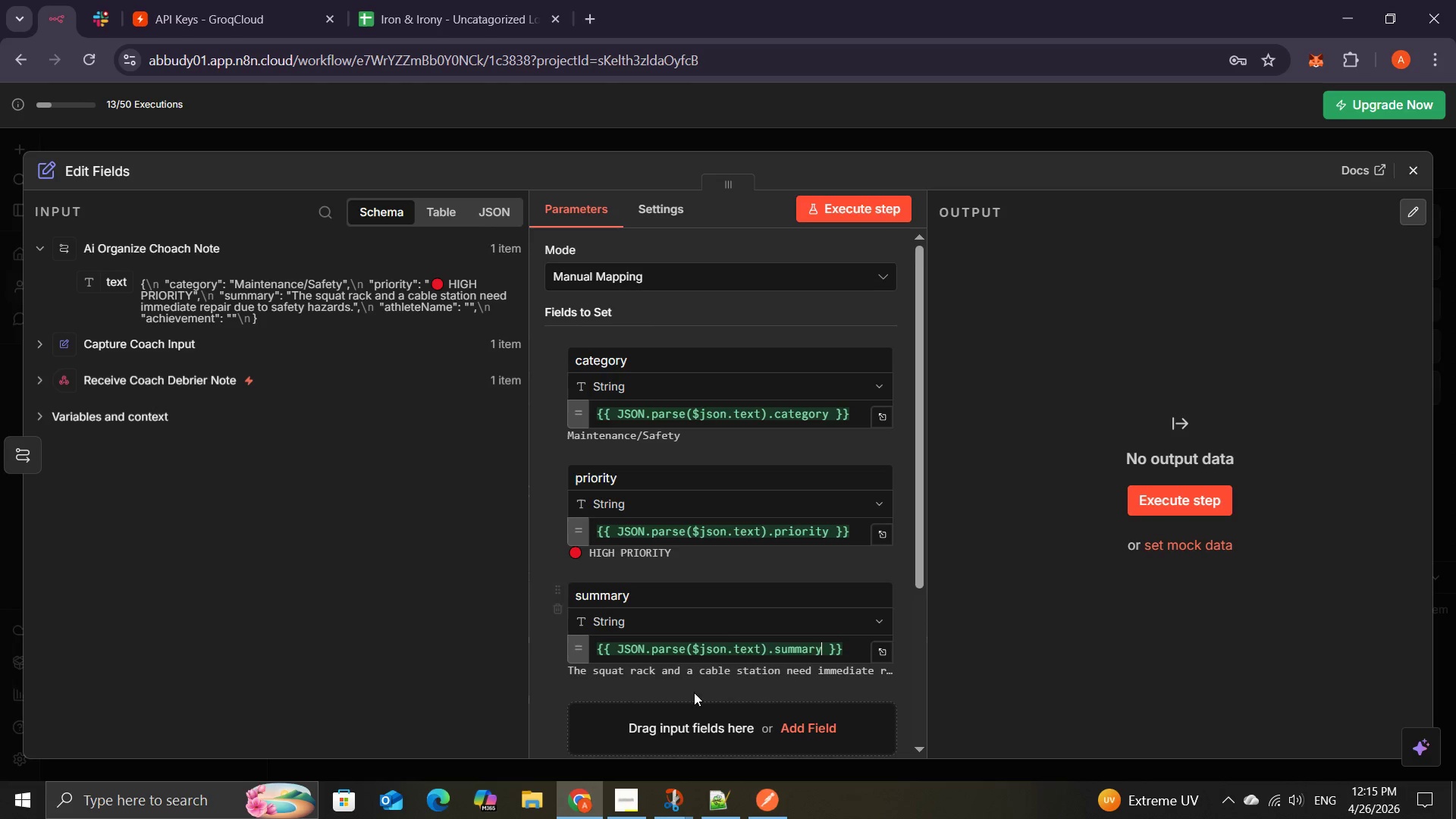 
mouse_move([788, 673])
 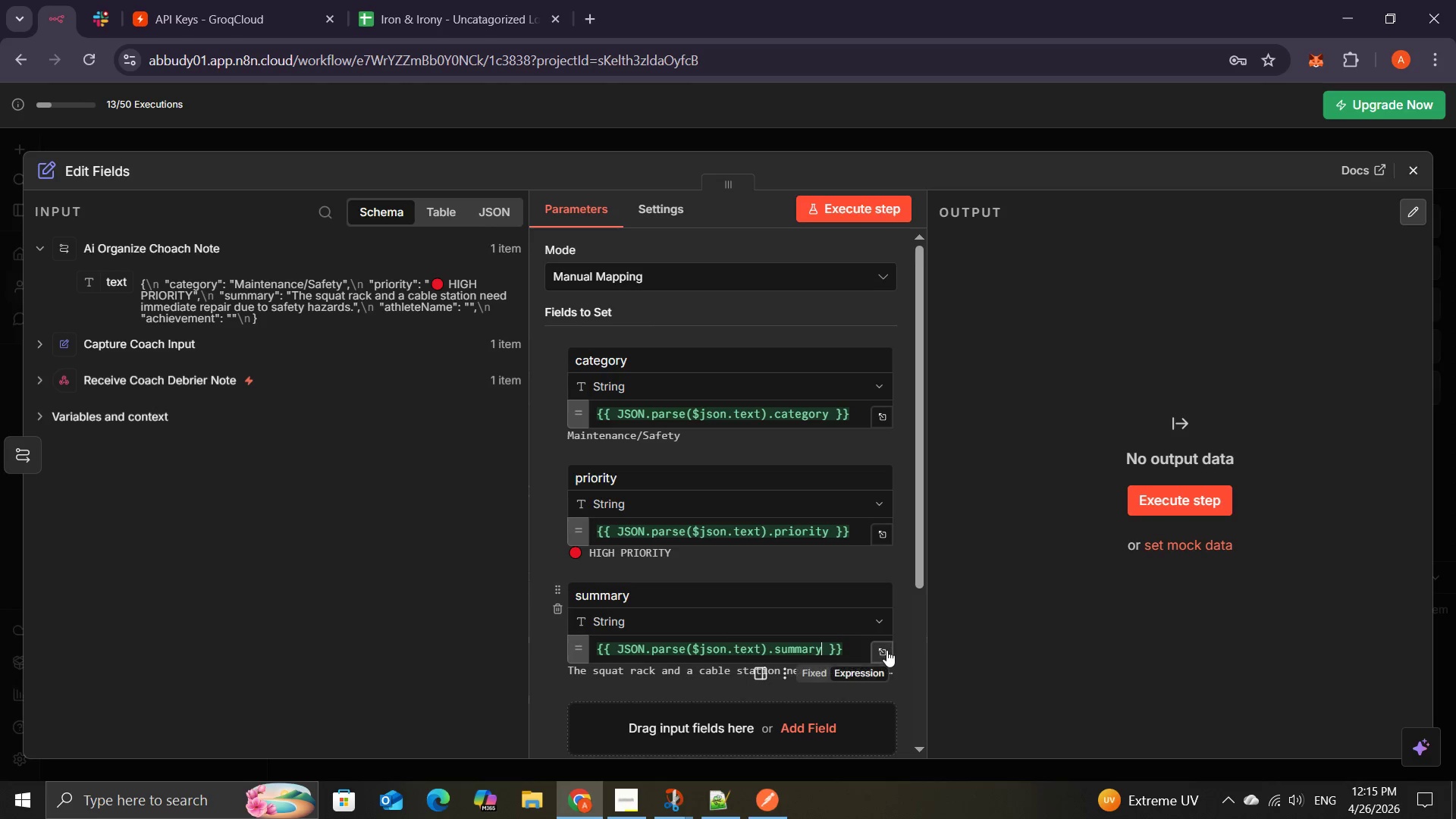 
left_click([886, 651])
 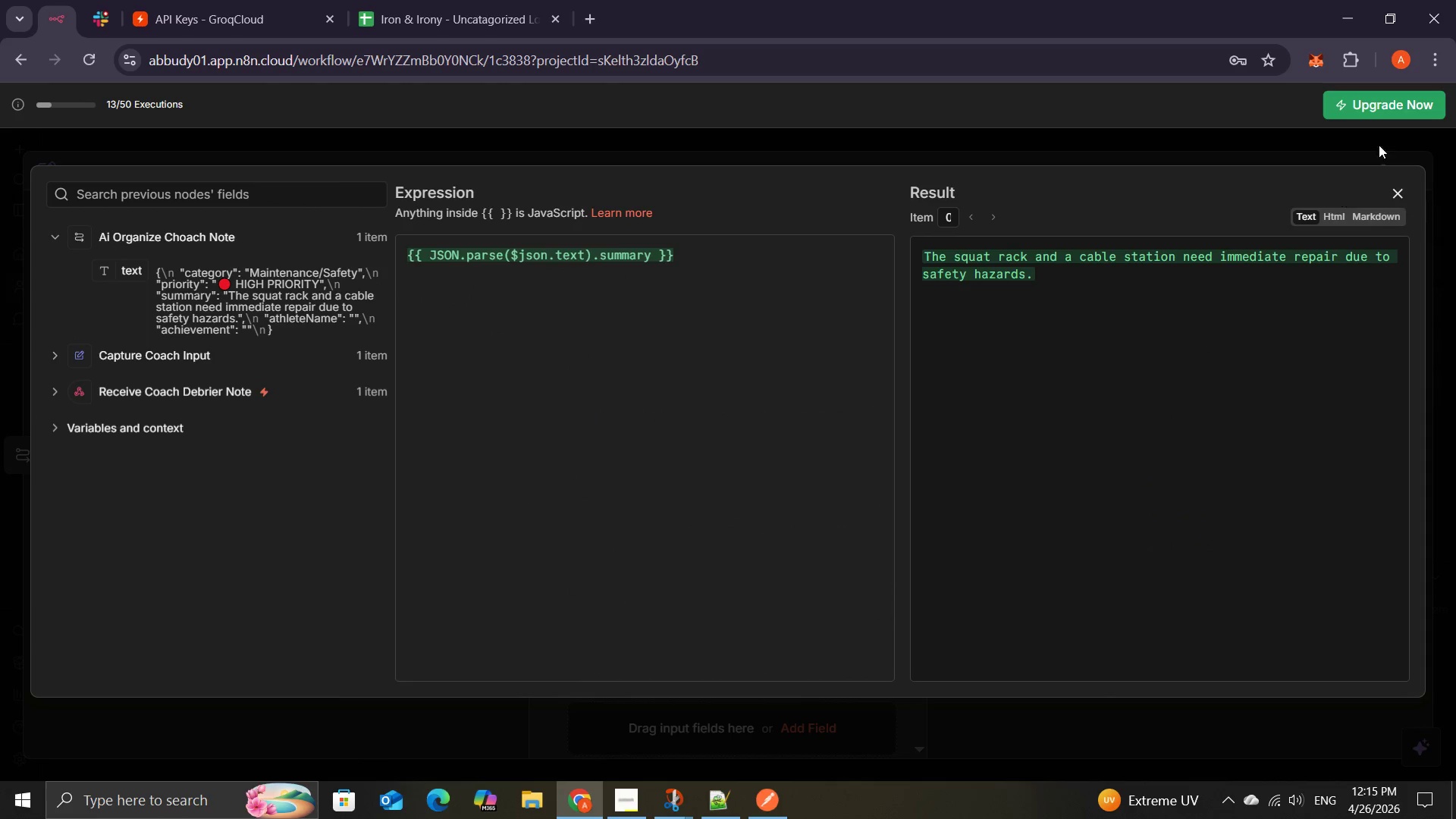 
left_click([1396, 196])
 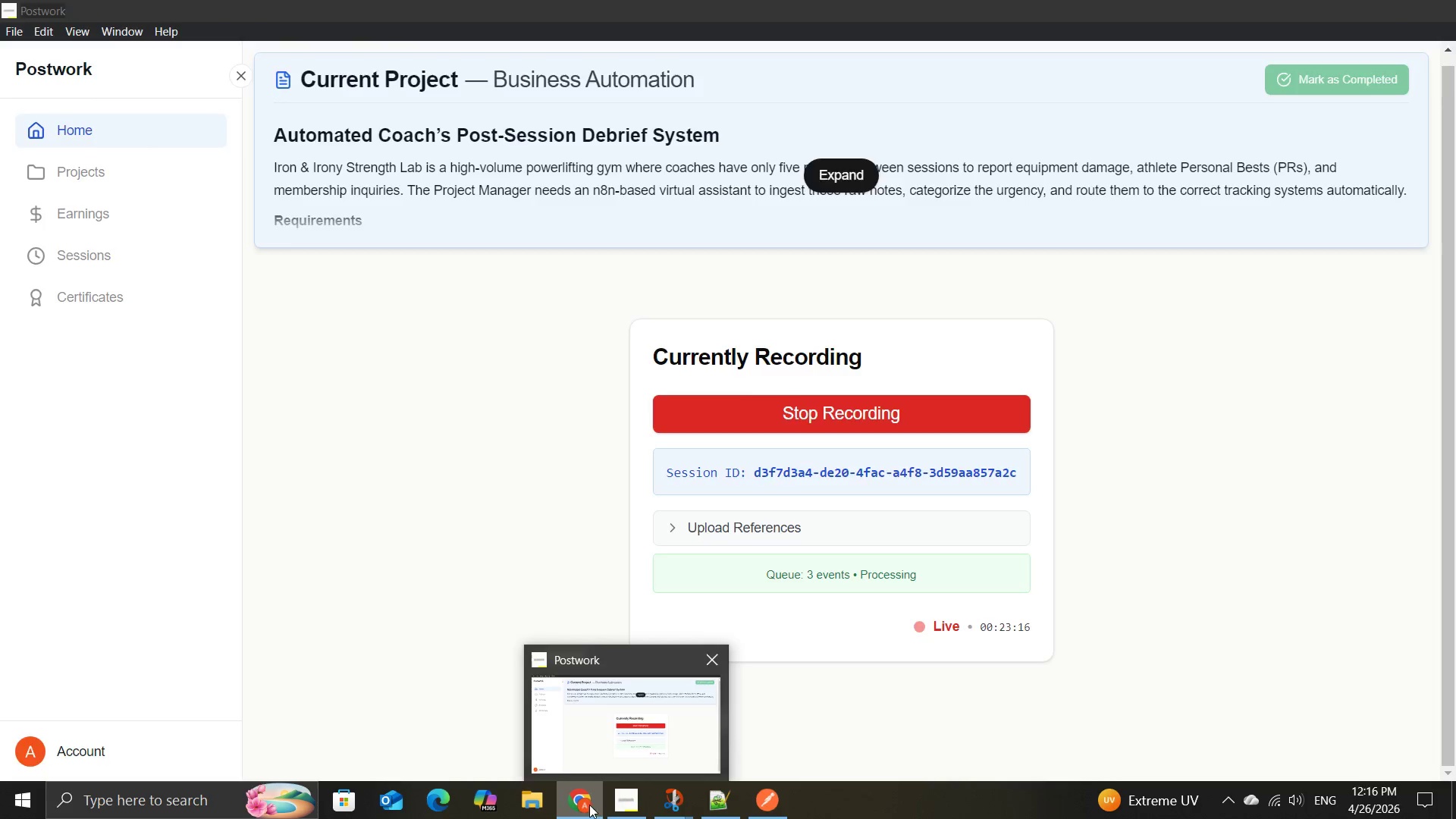 
wait(12.14)
 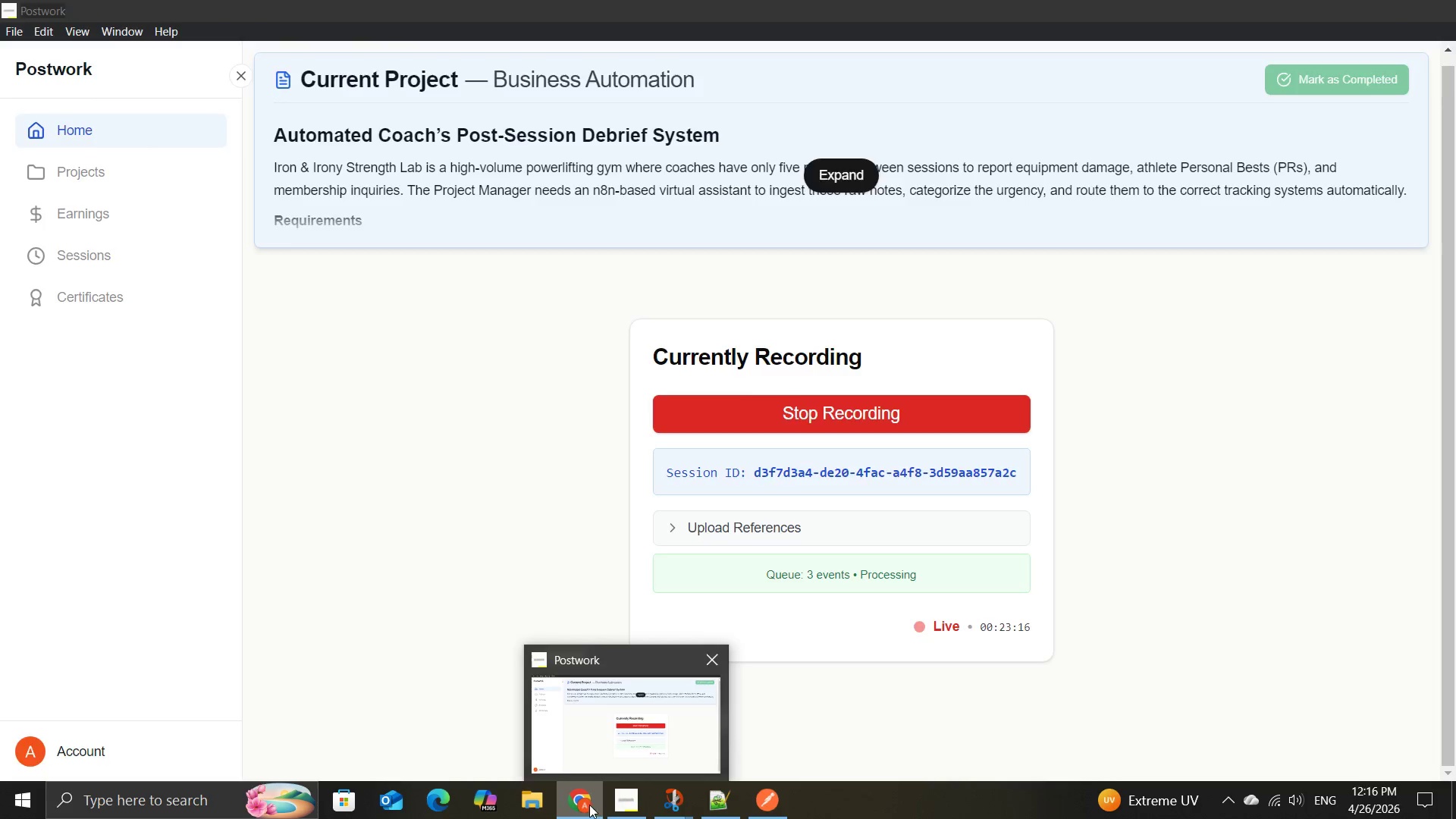 
left_click([578, 717])
 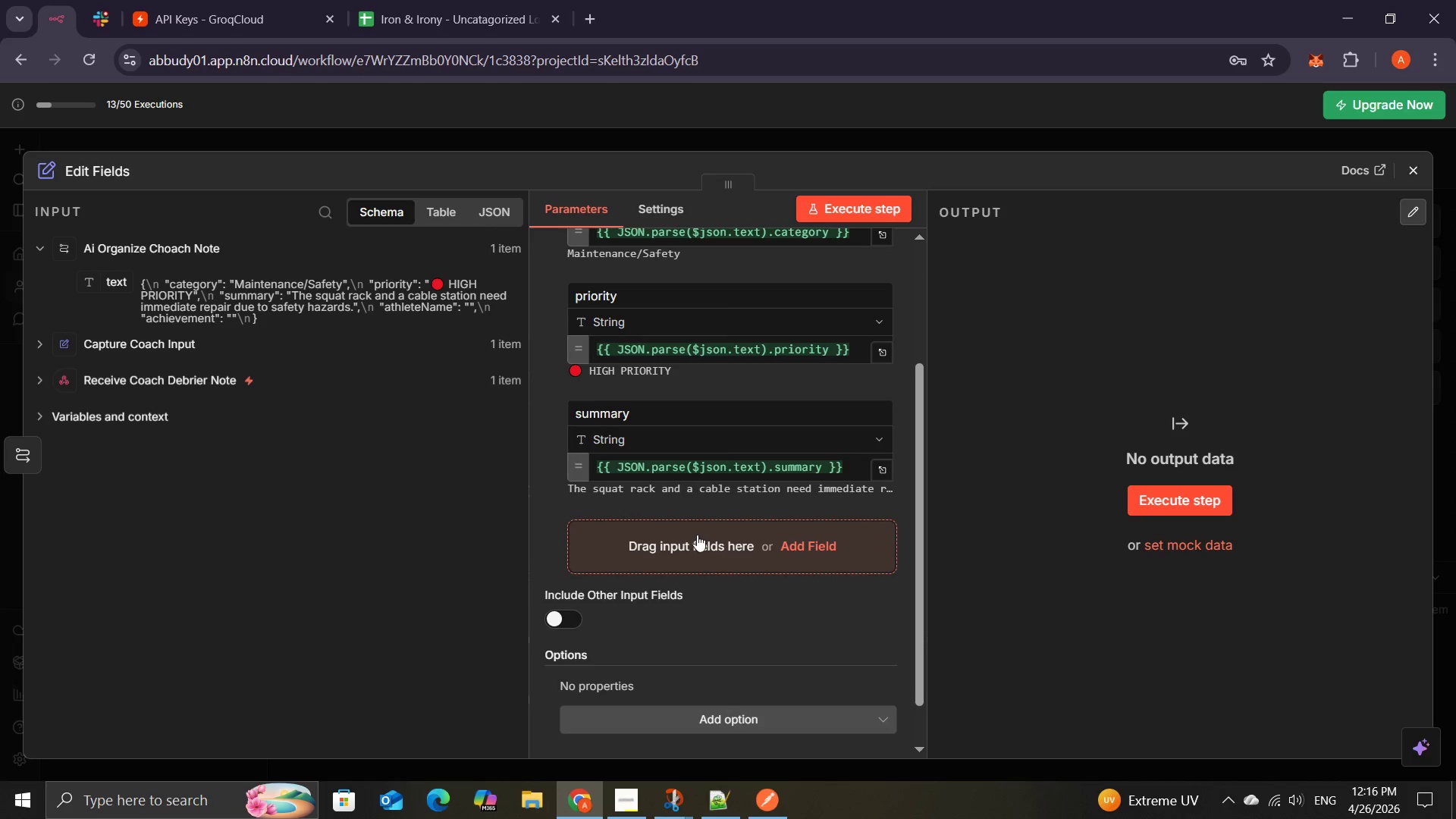 
left_click([698, 537])
 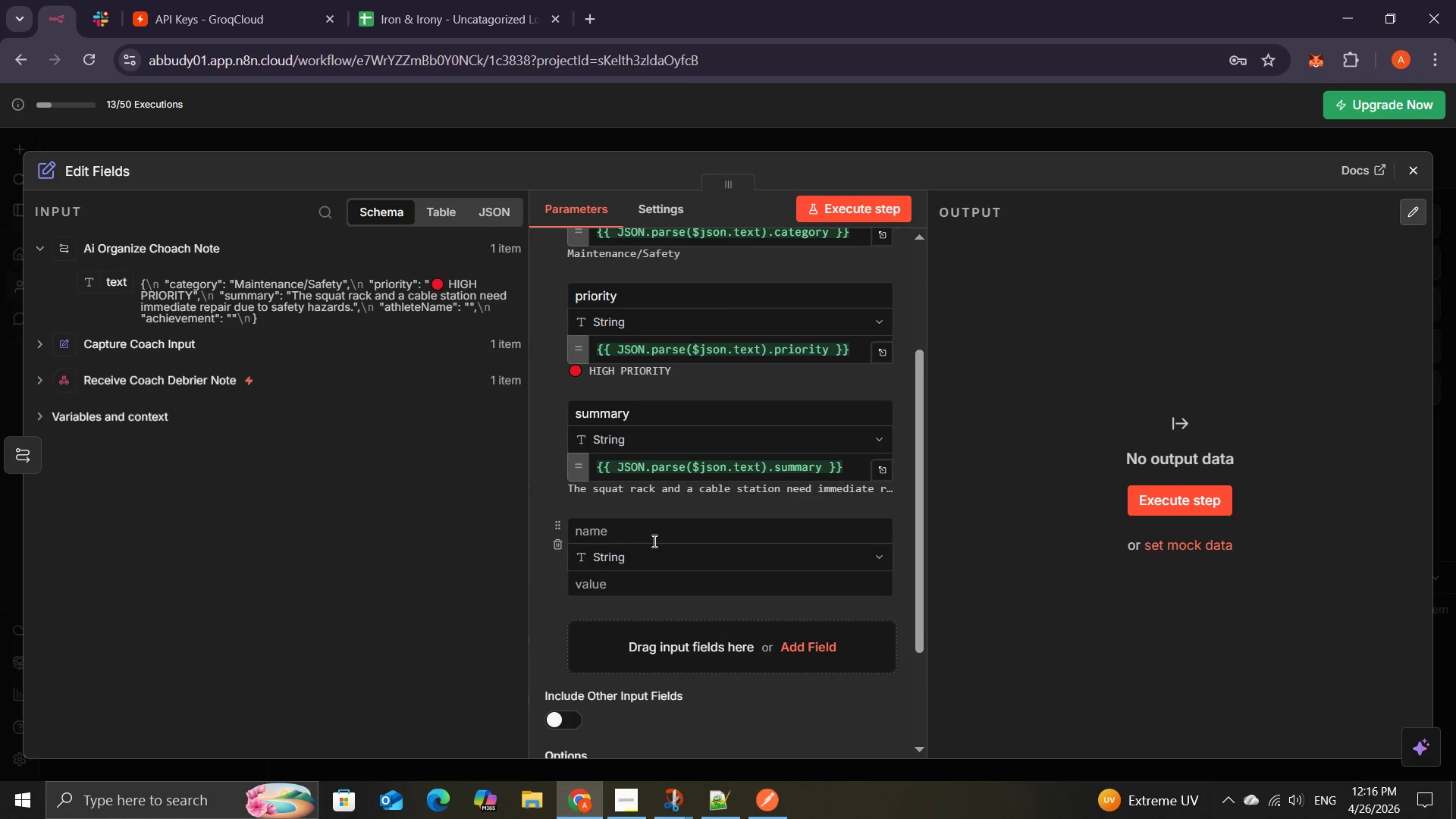 
left_click([650, 532])
 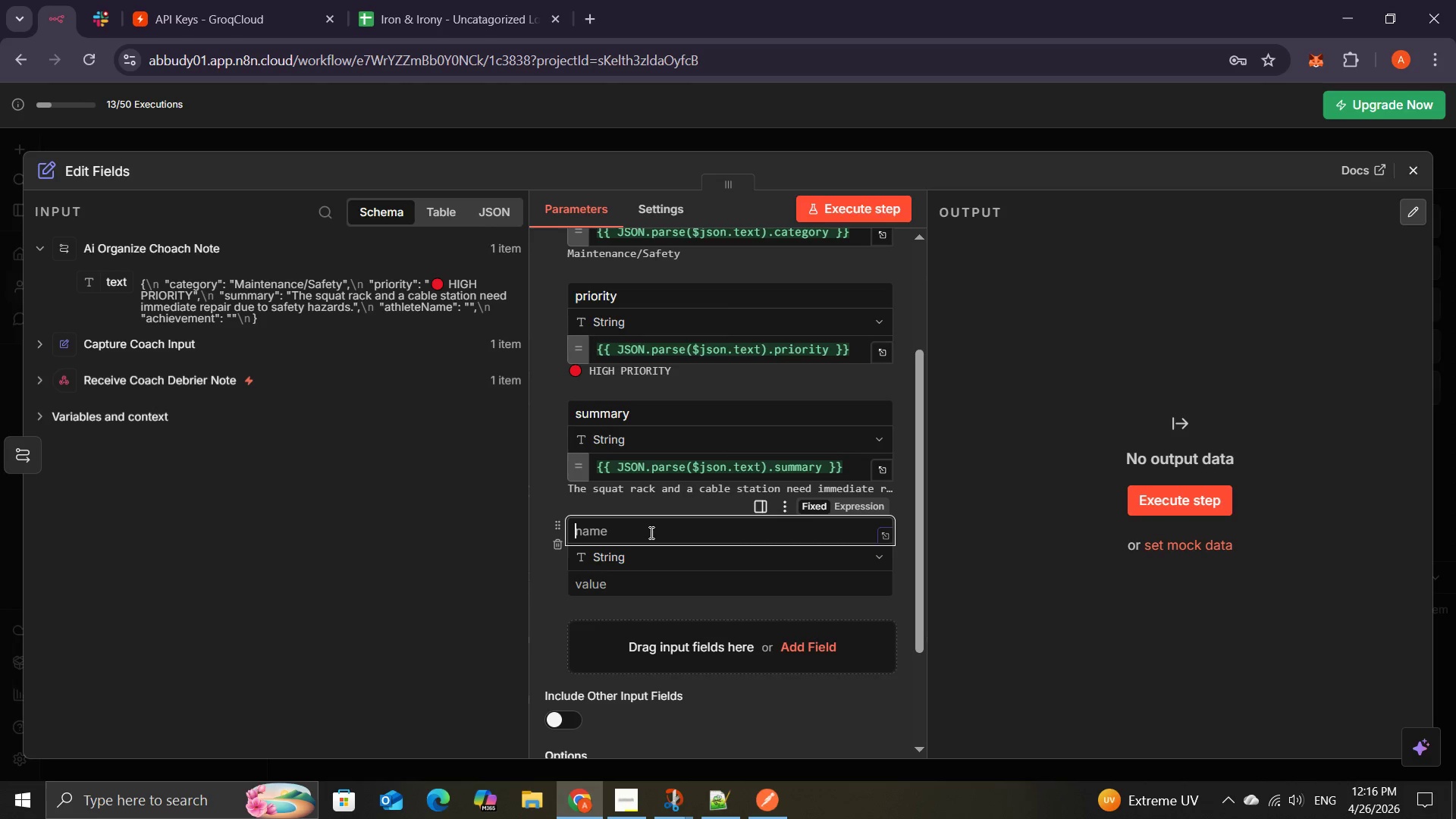 
wait(5.55)
 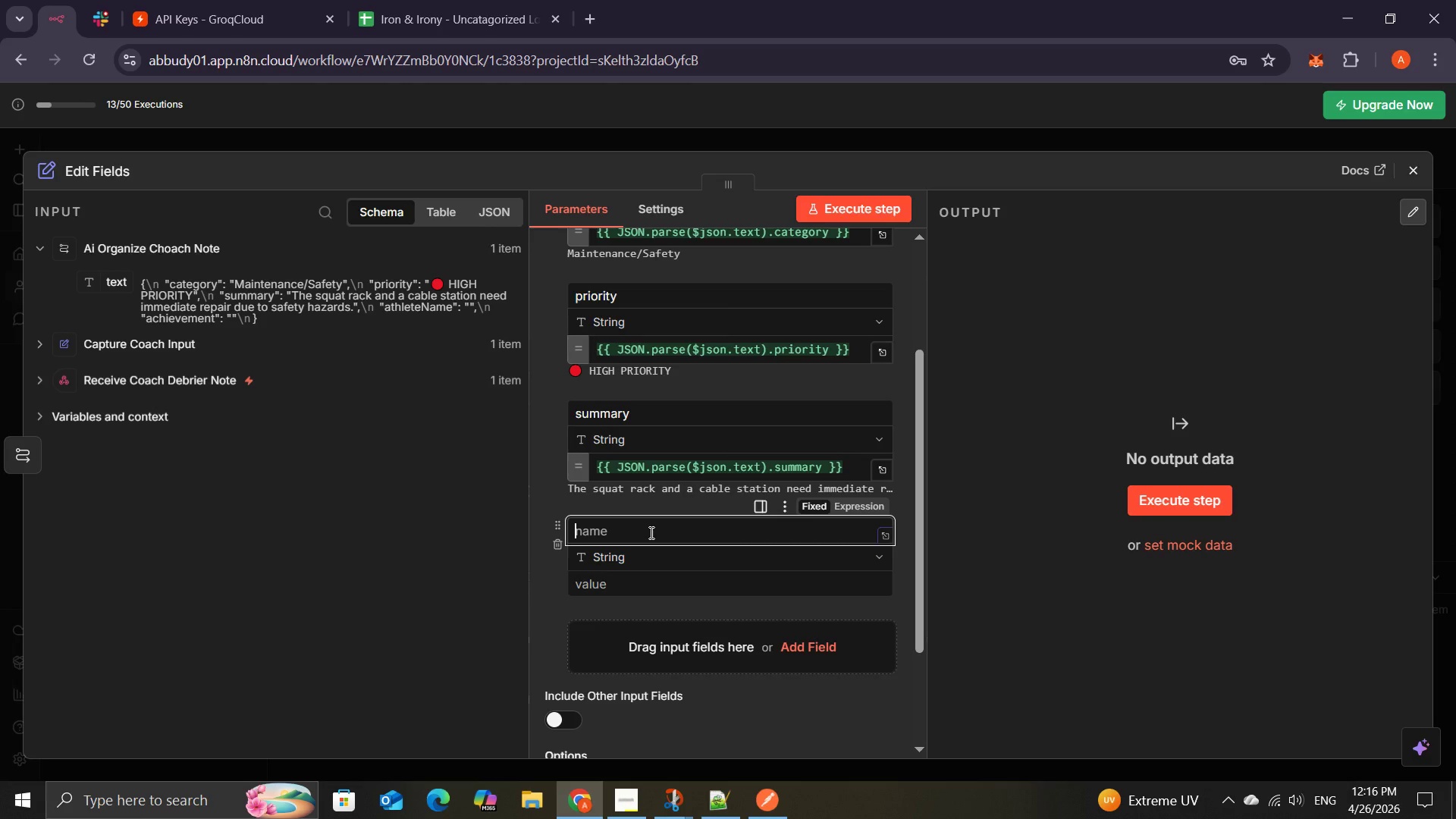 
type(athleteName)
 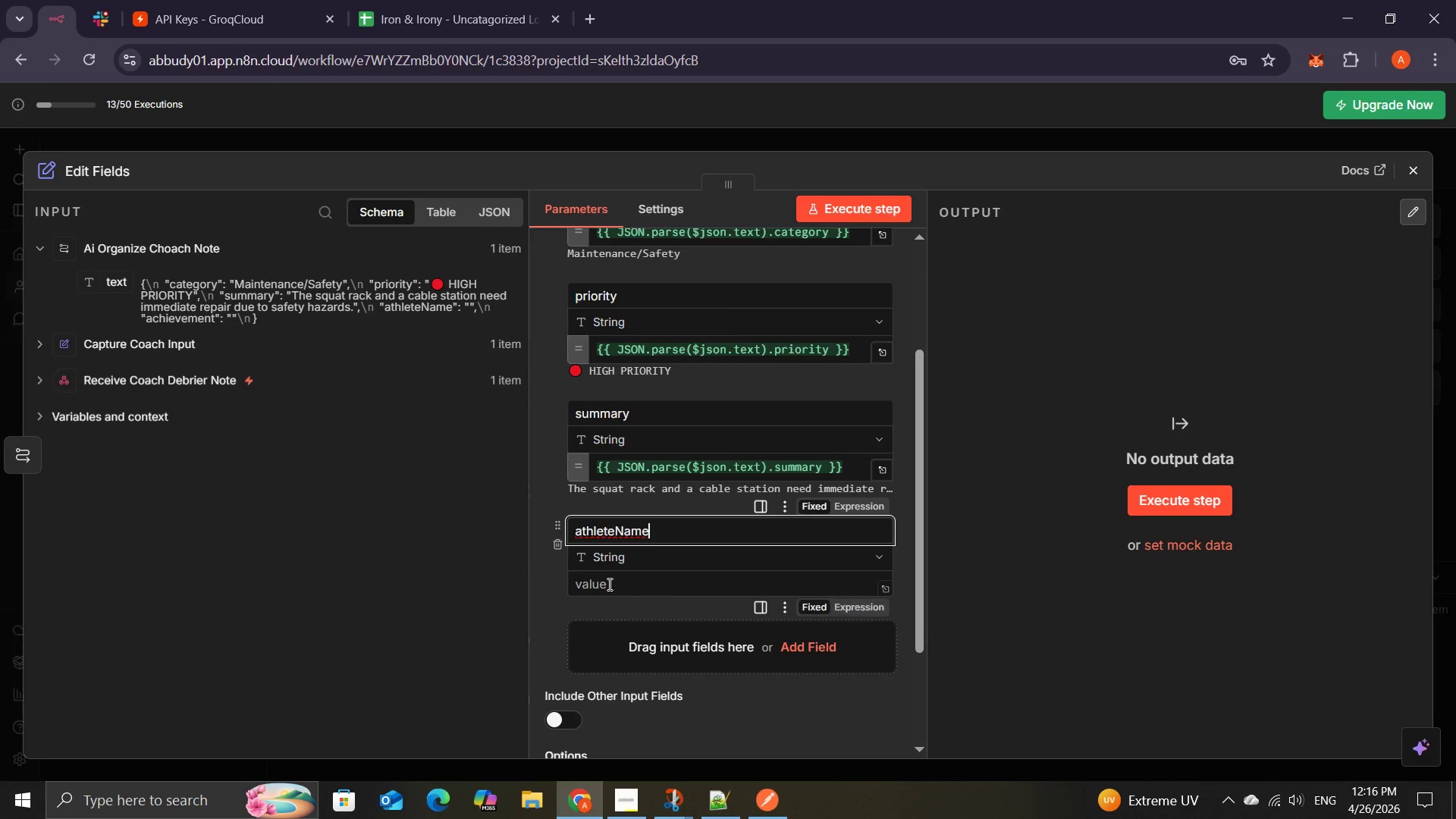 
left_click([607, 588])
 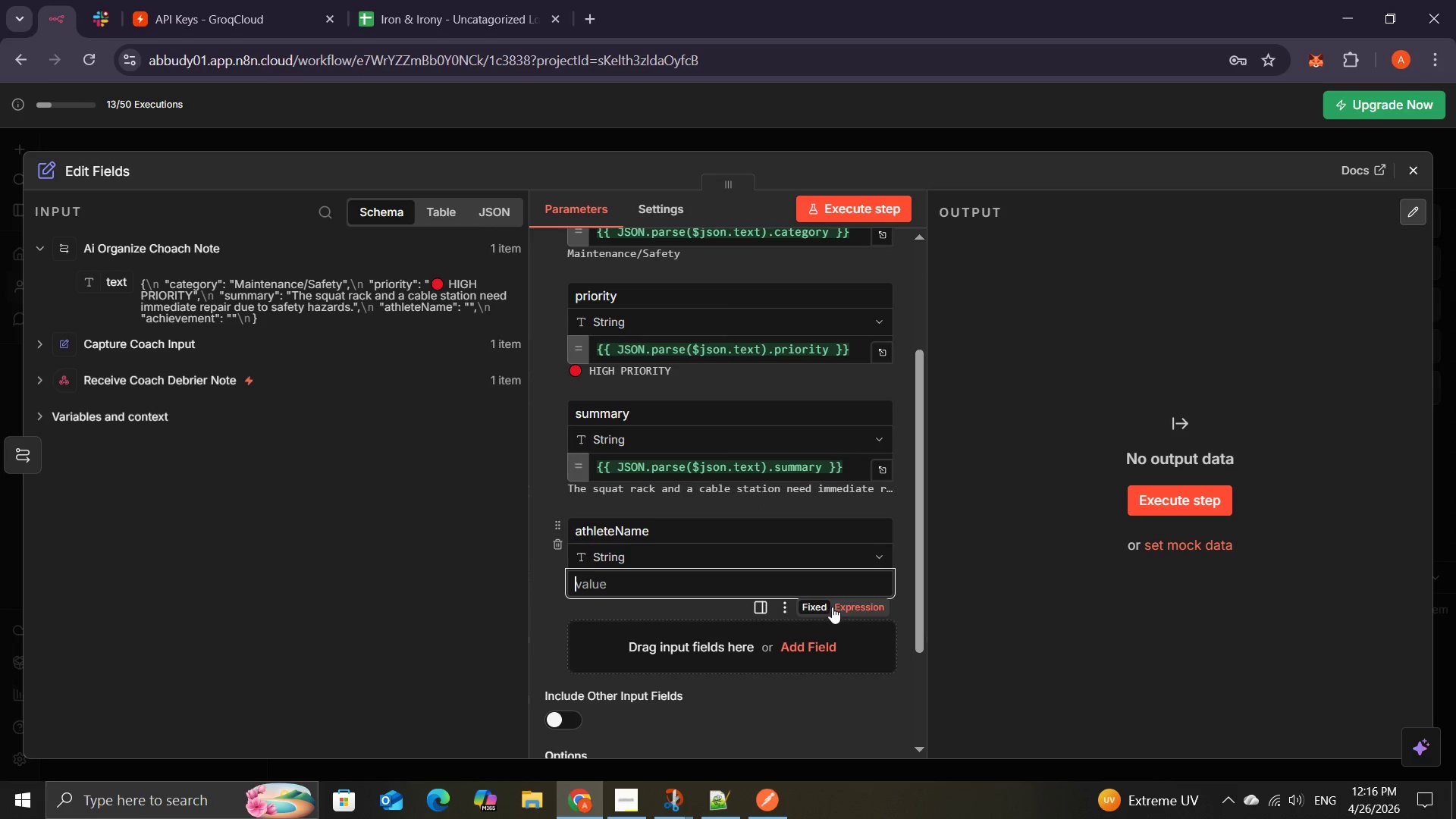 
left_click([857, 606])
 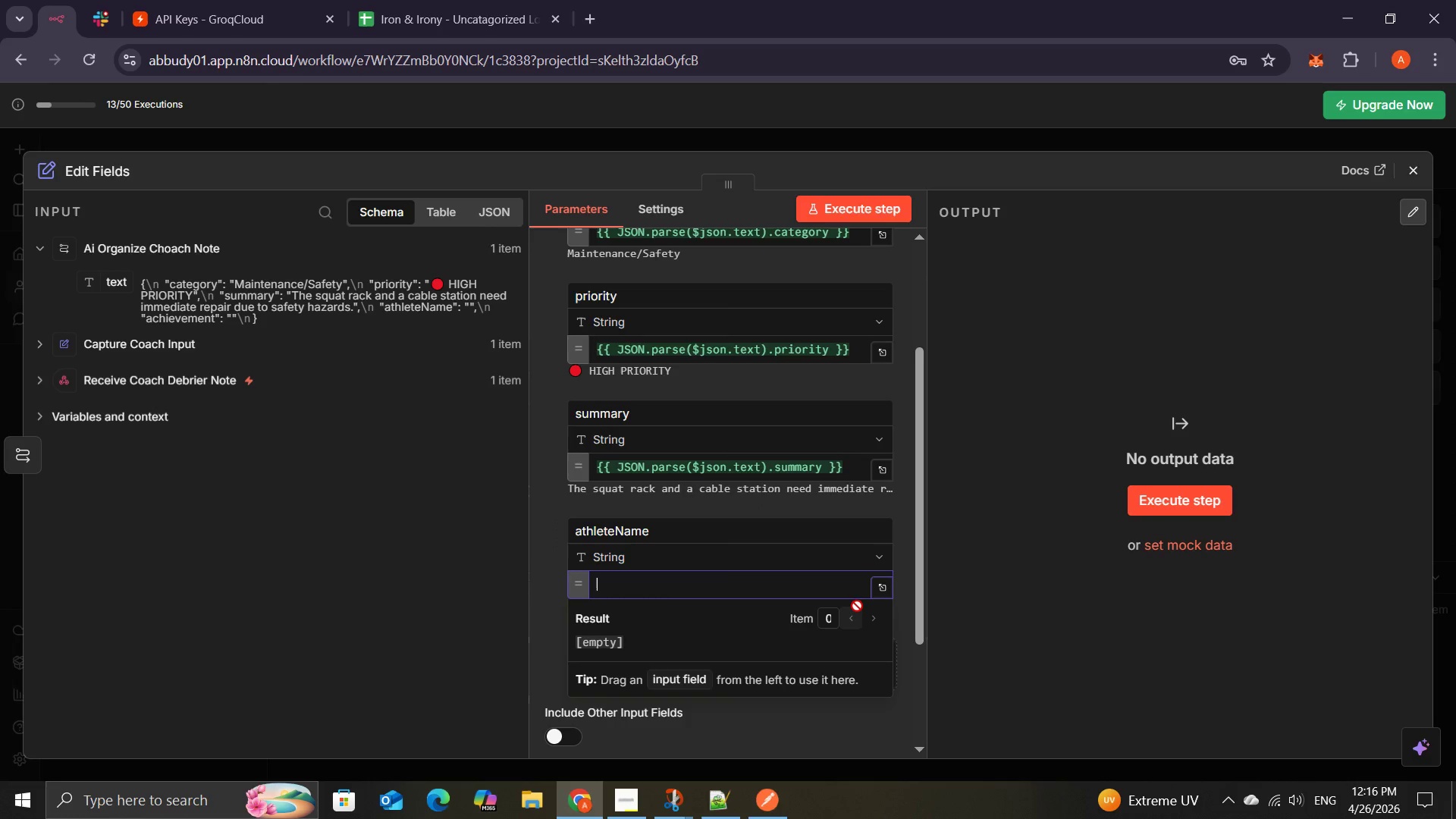 
key(Shift+BracketLeft)
 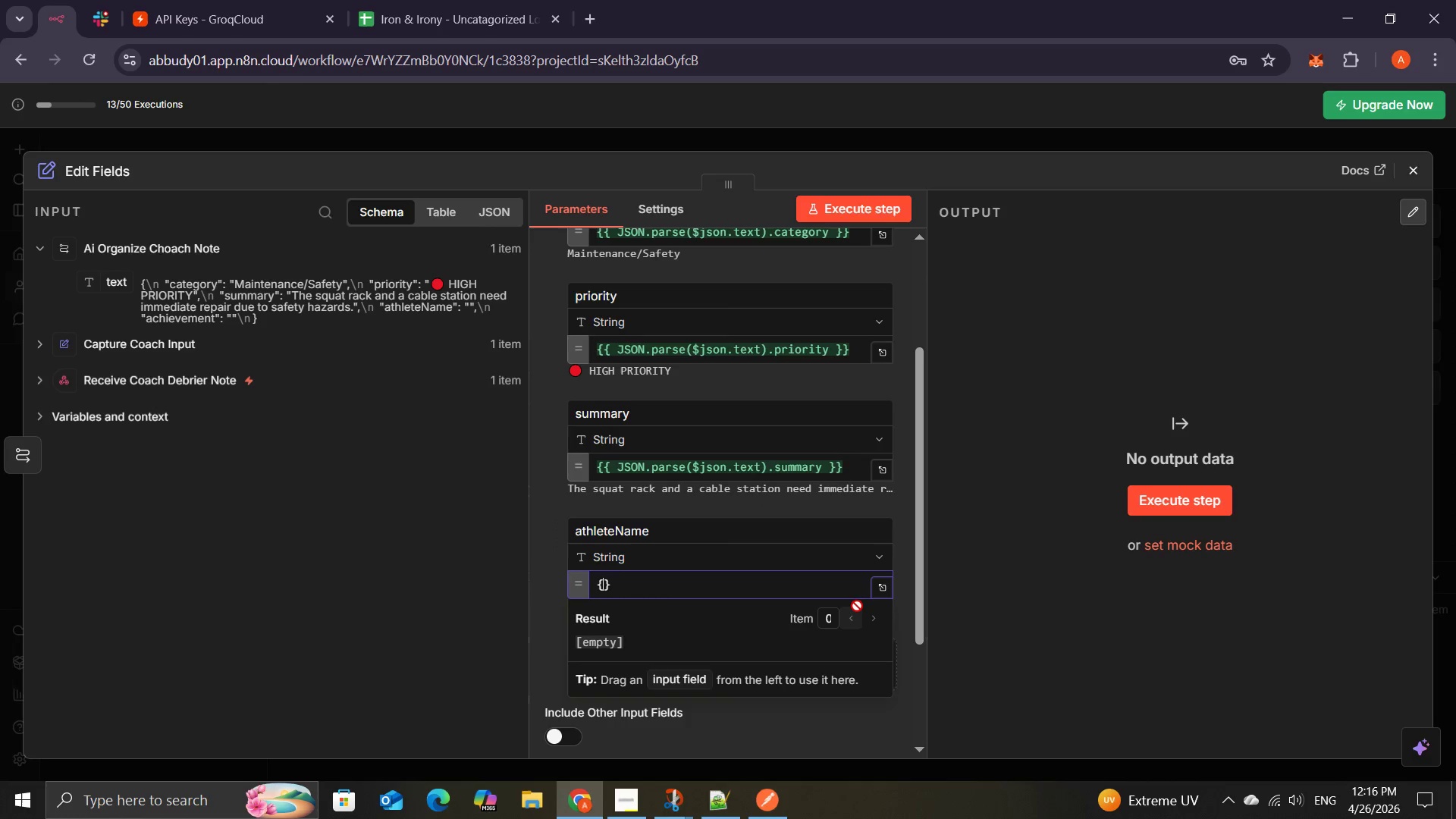 
key(Shift+BracketLeft)
 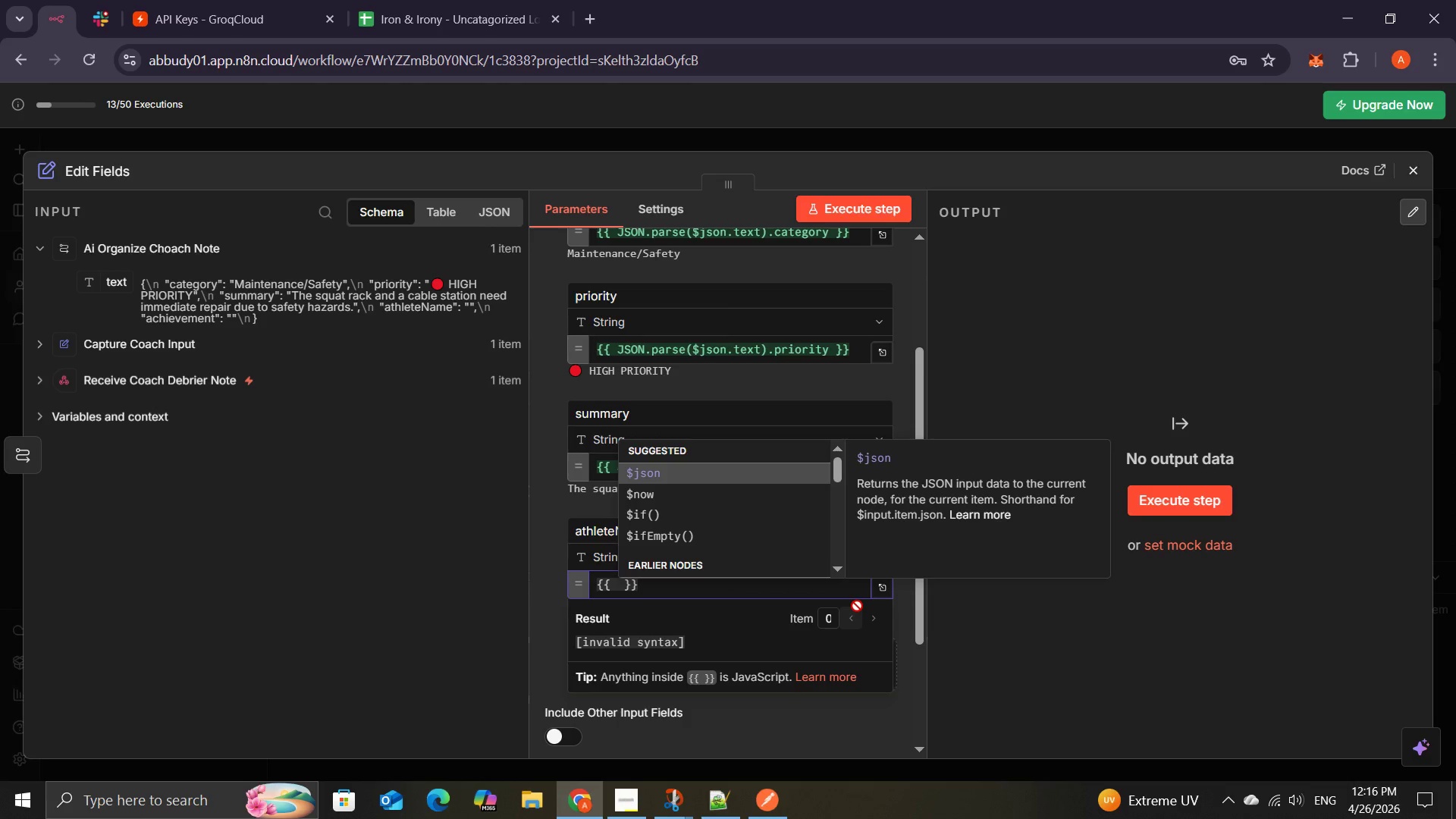 
wait(18.73)
 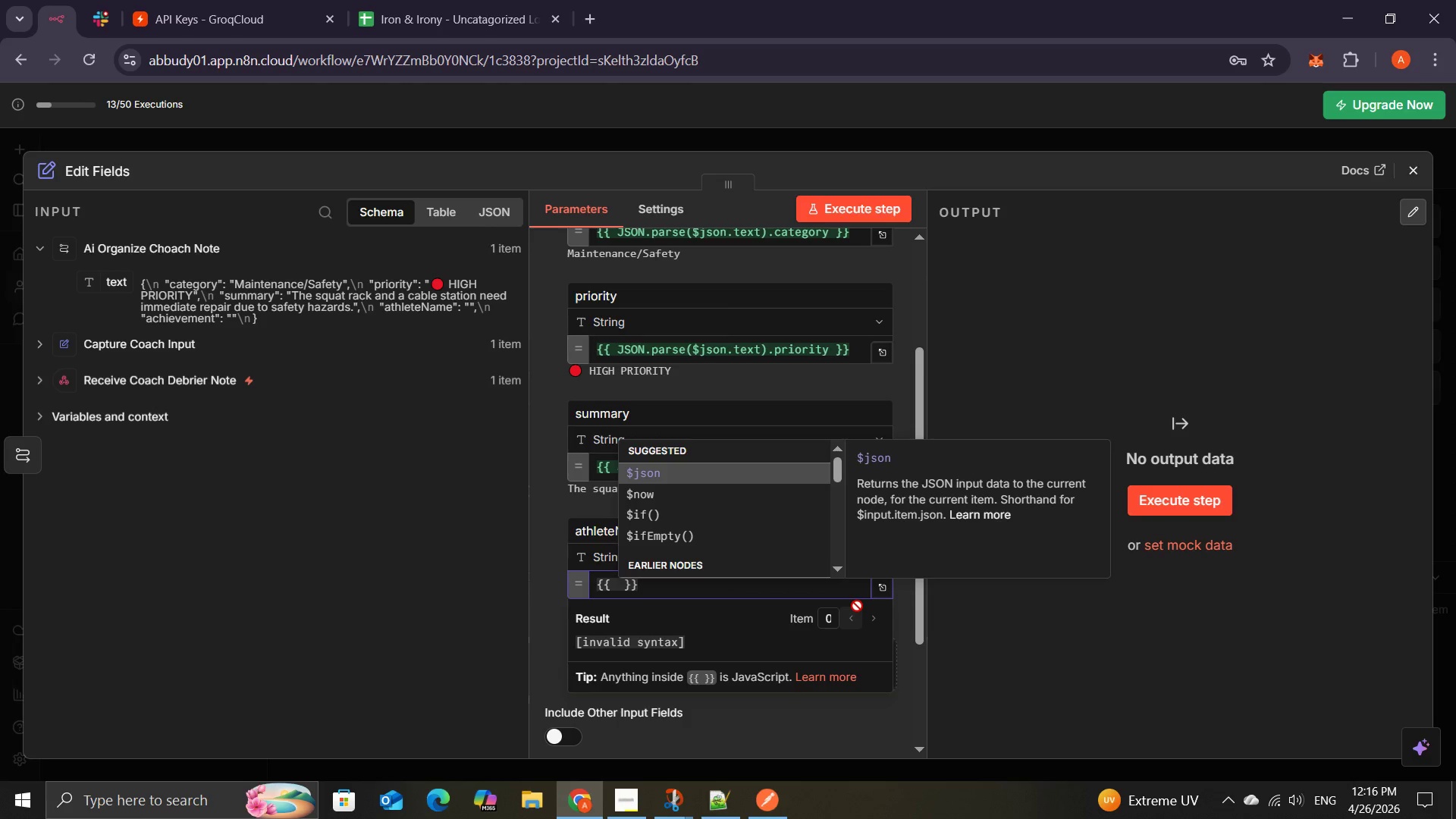 
type(JSON.parse($)
key(Tab)
type(.text)
 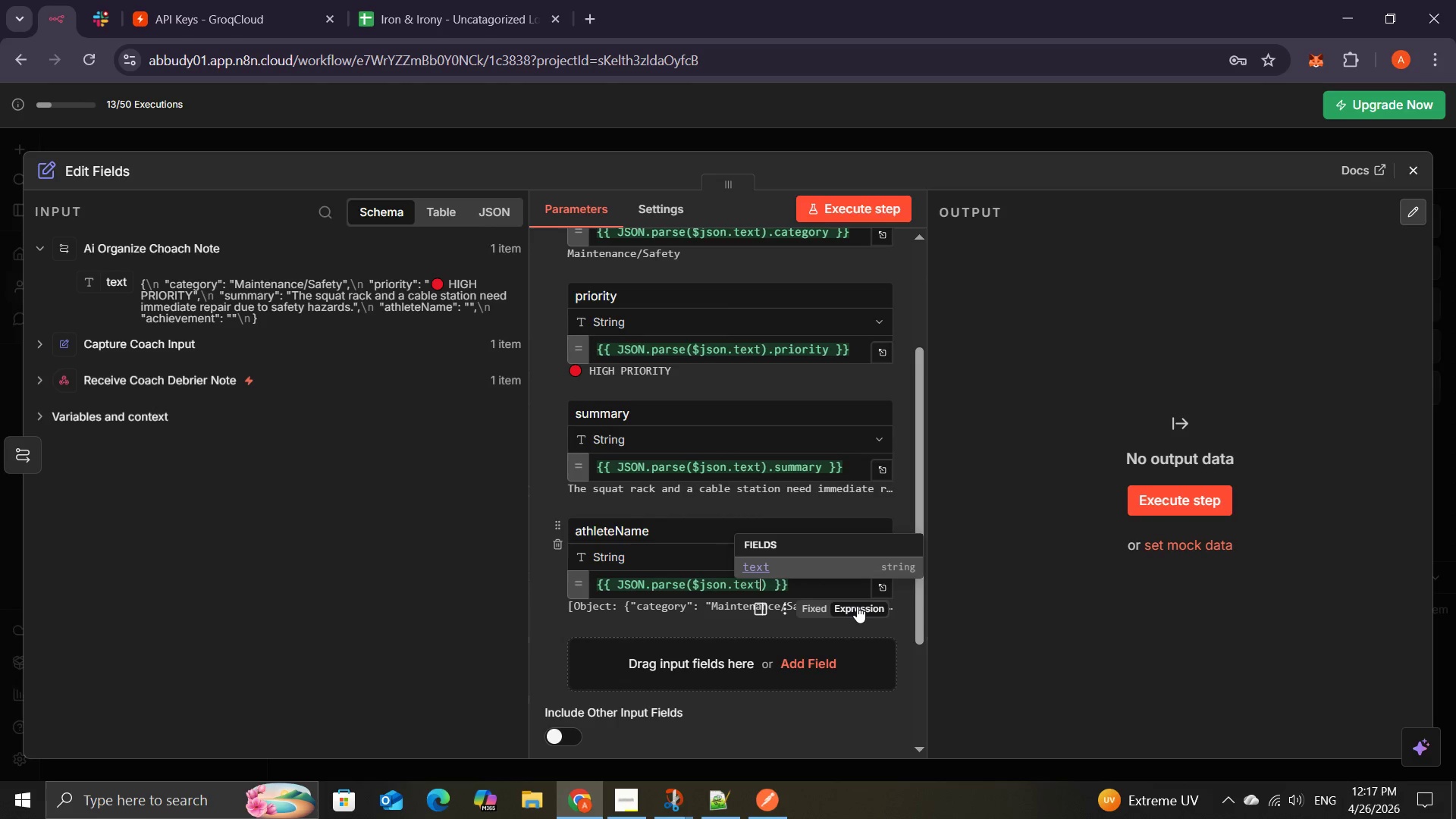 
key(ArrowRight)
 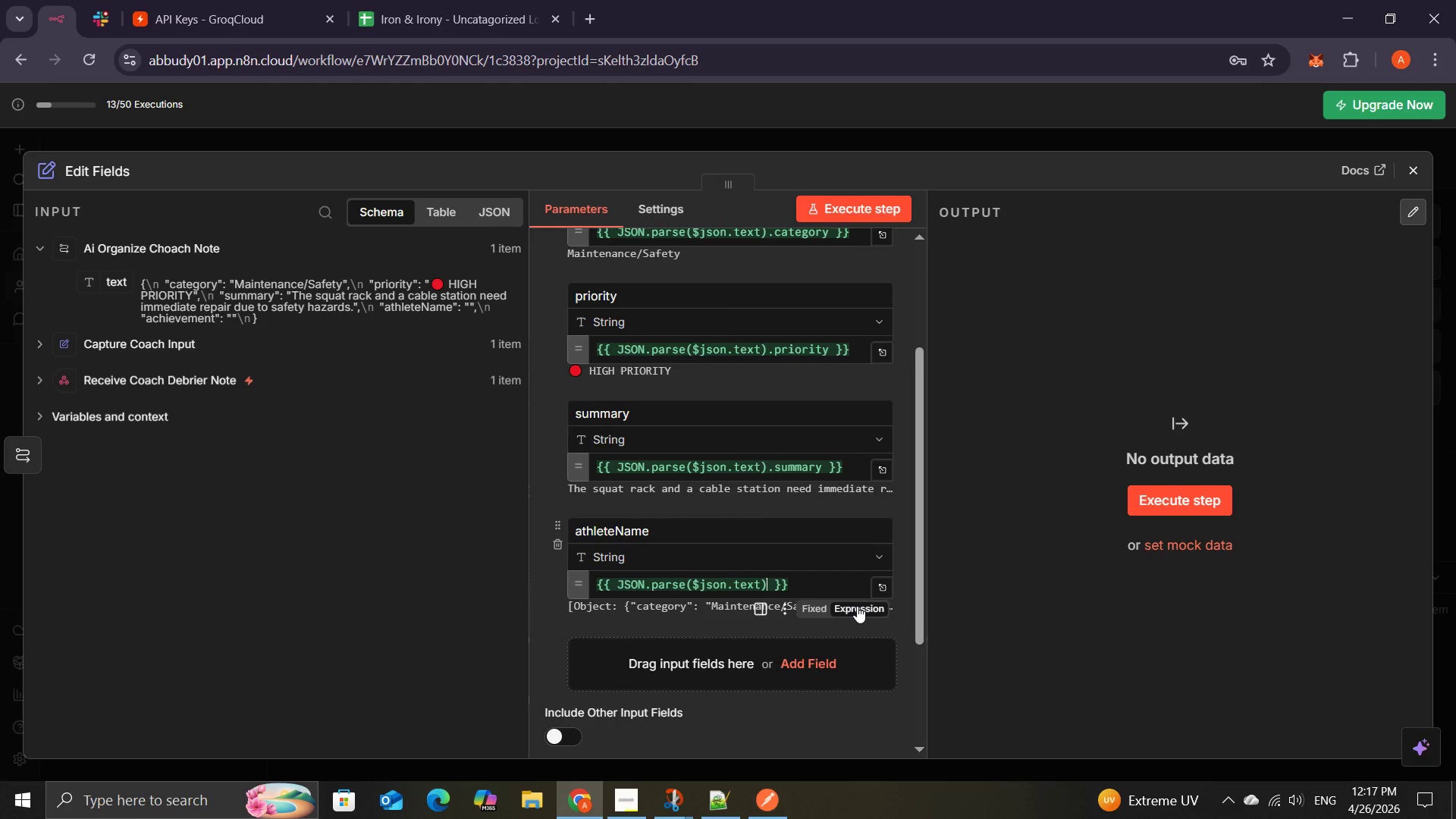 
key(Period)
 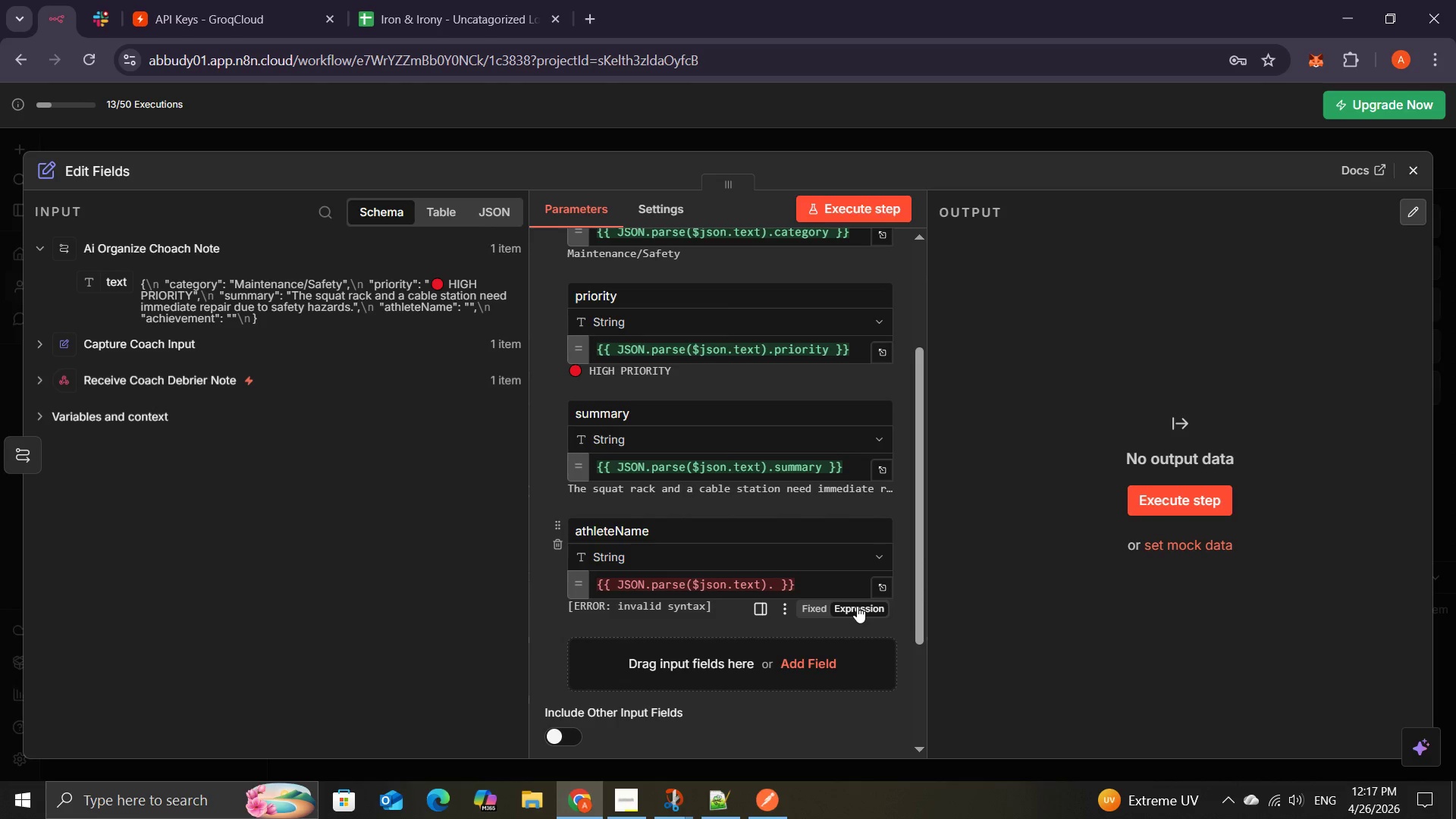 
wait(13.3)
 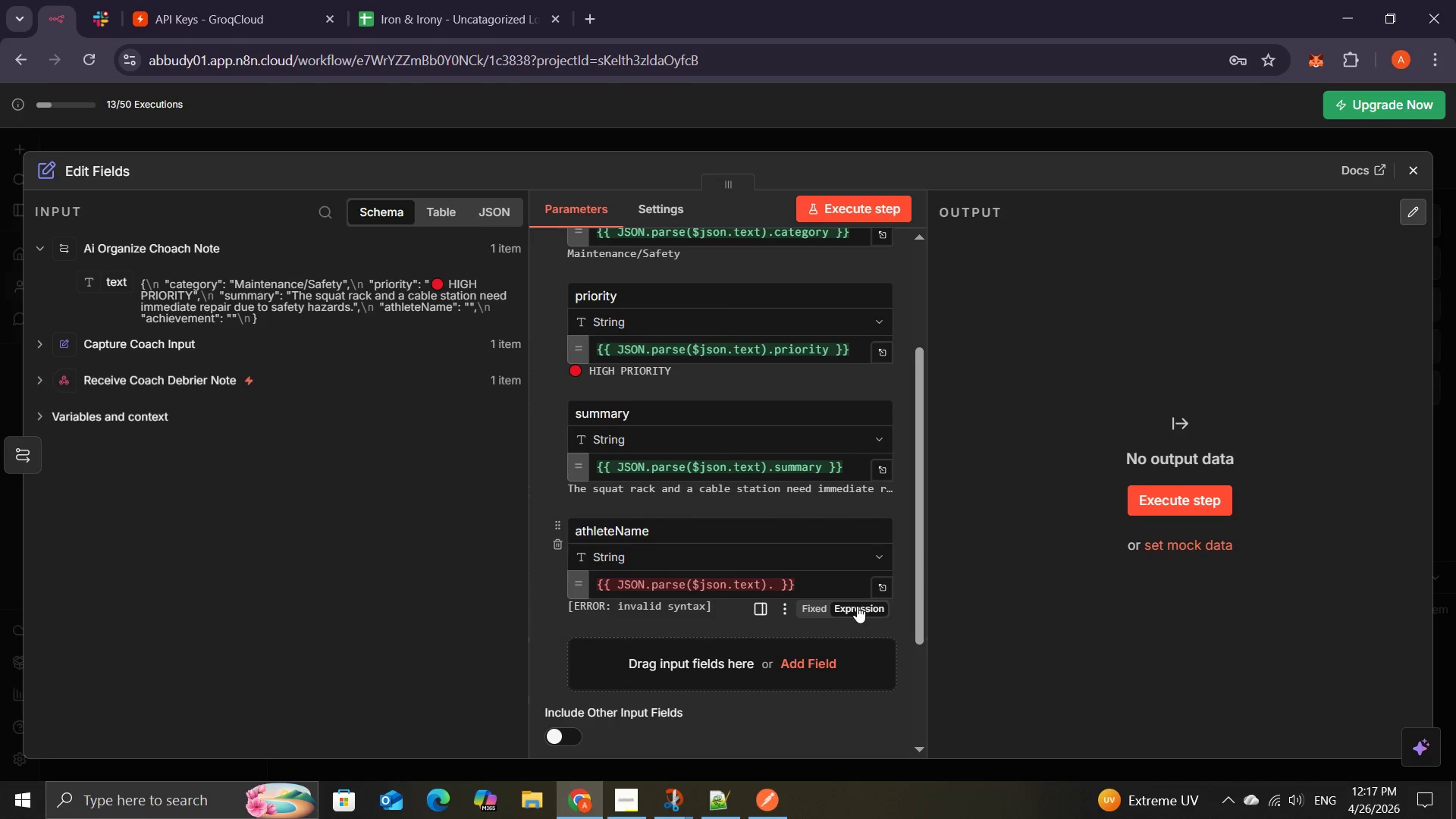 
type(athleteName)
 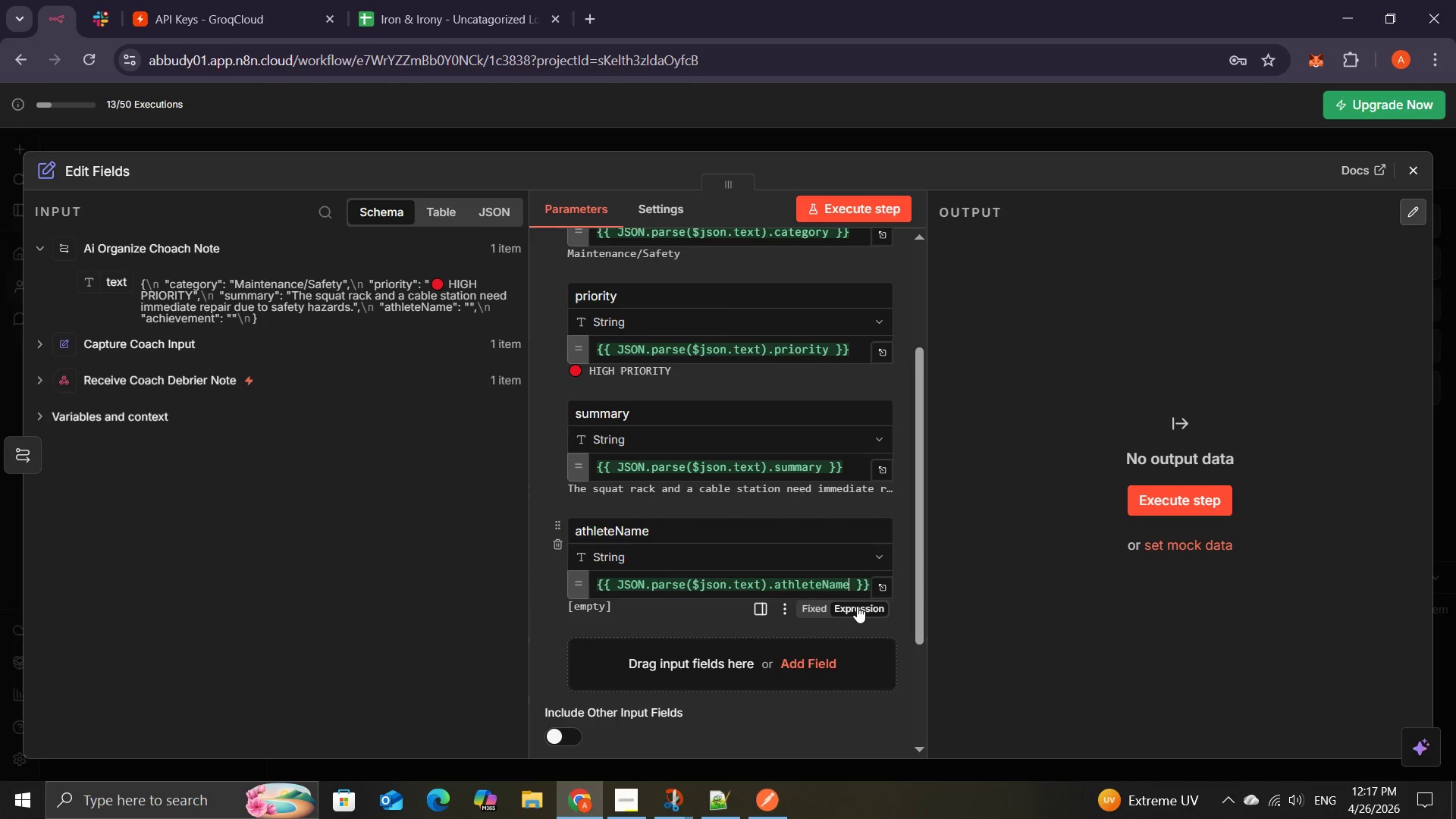 
wait(9.7)
 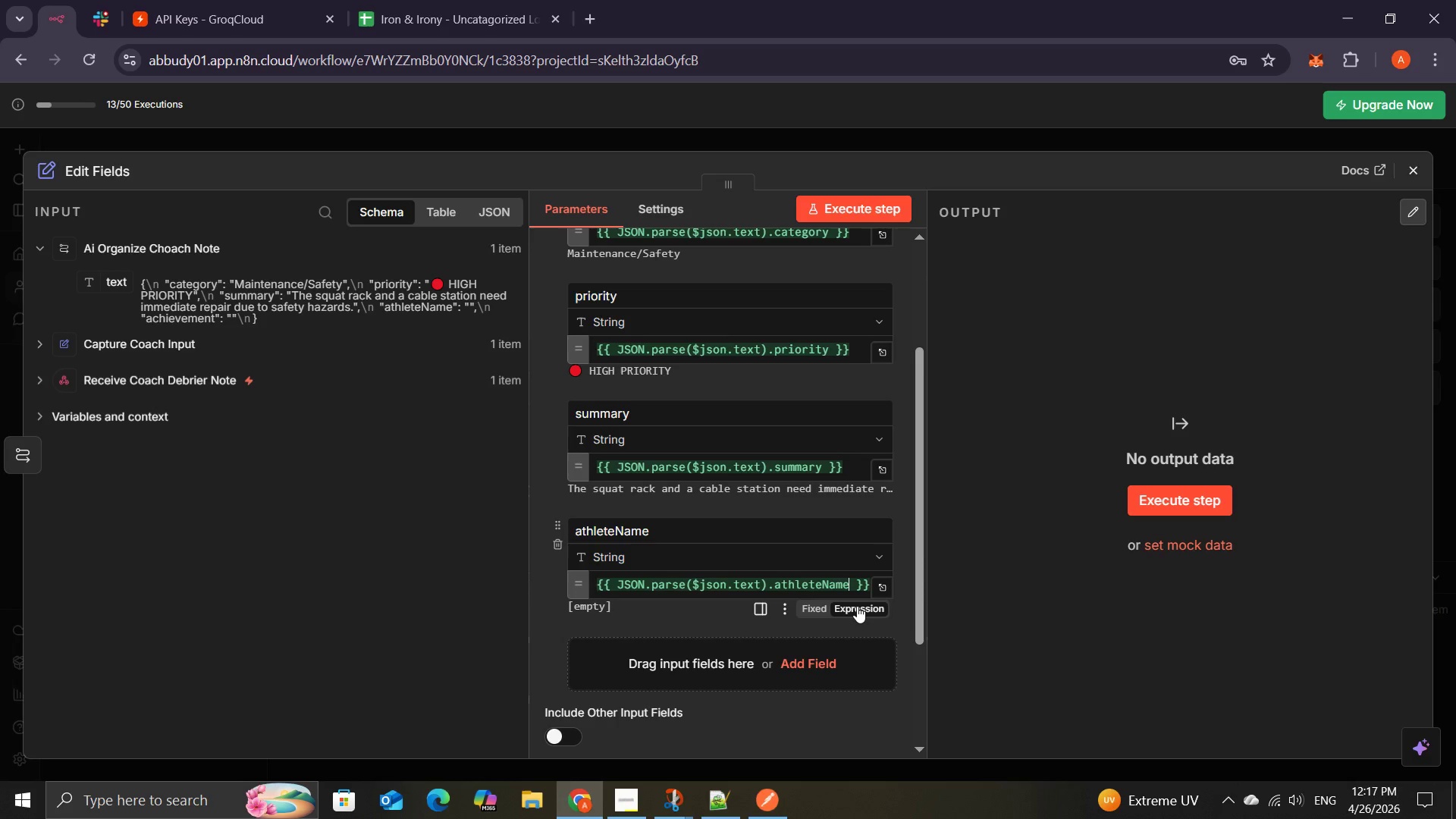 
left_click([780, 658])
 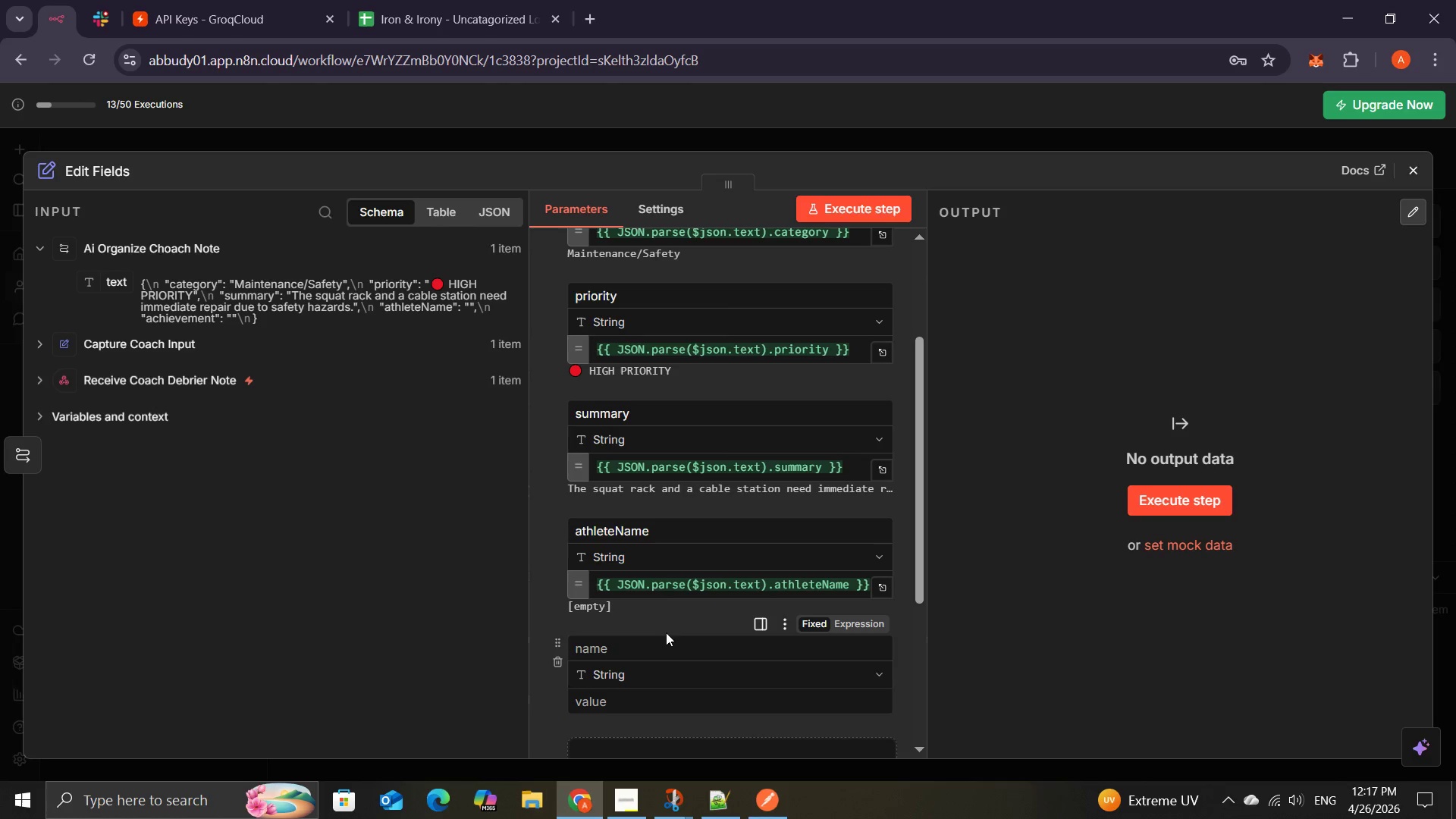 
left_click([626, 655])
 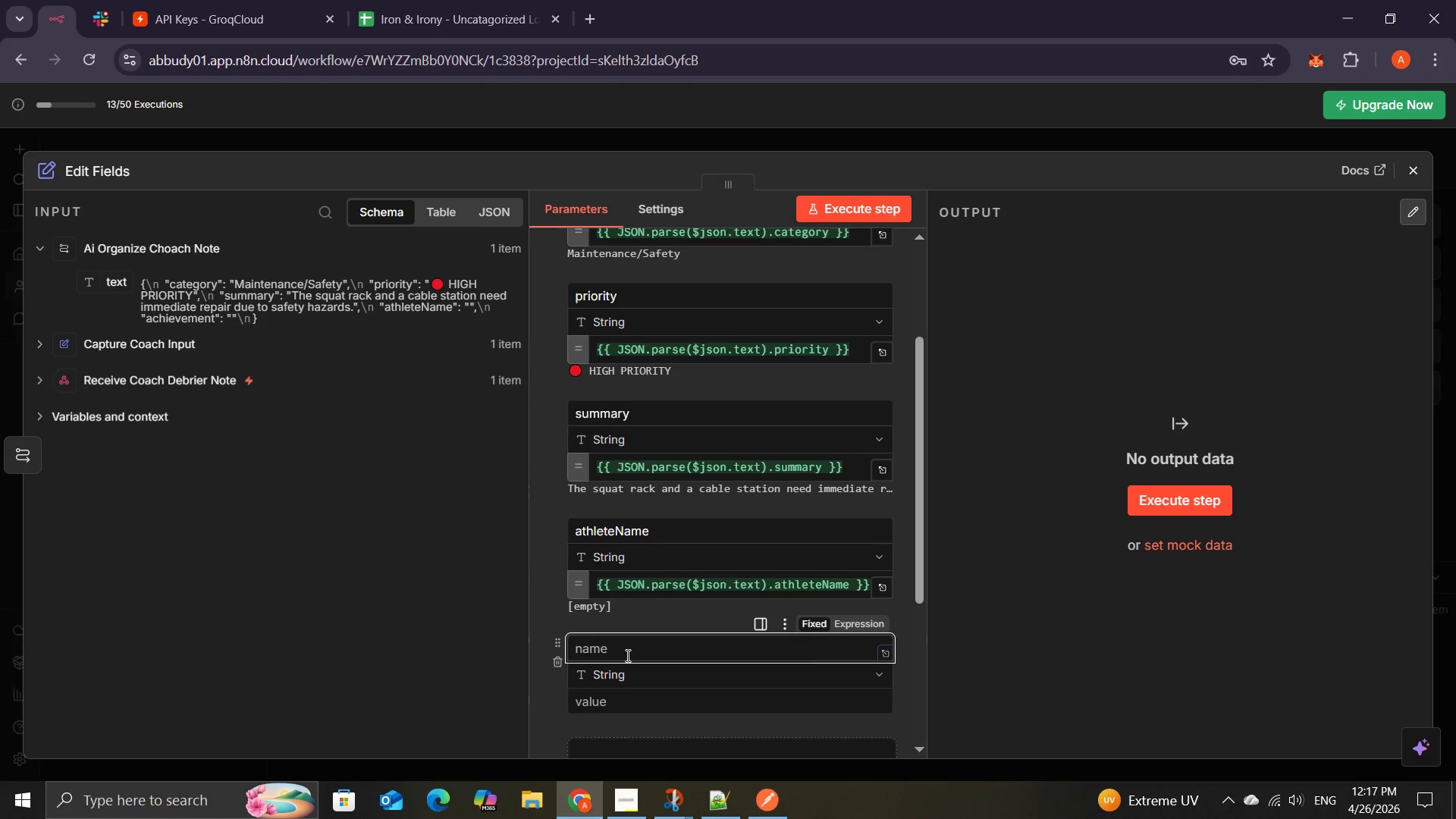 
type(achievement)
 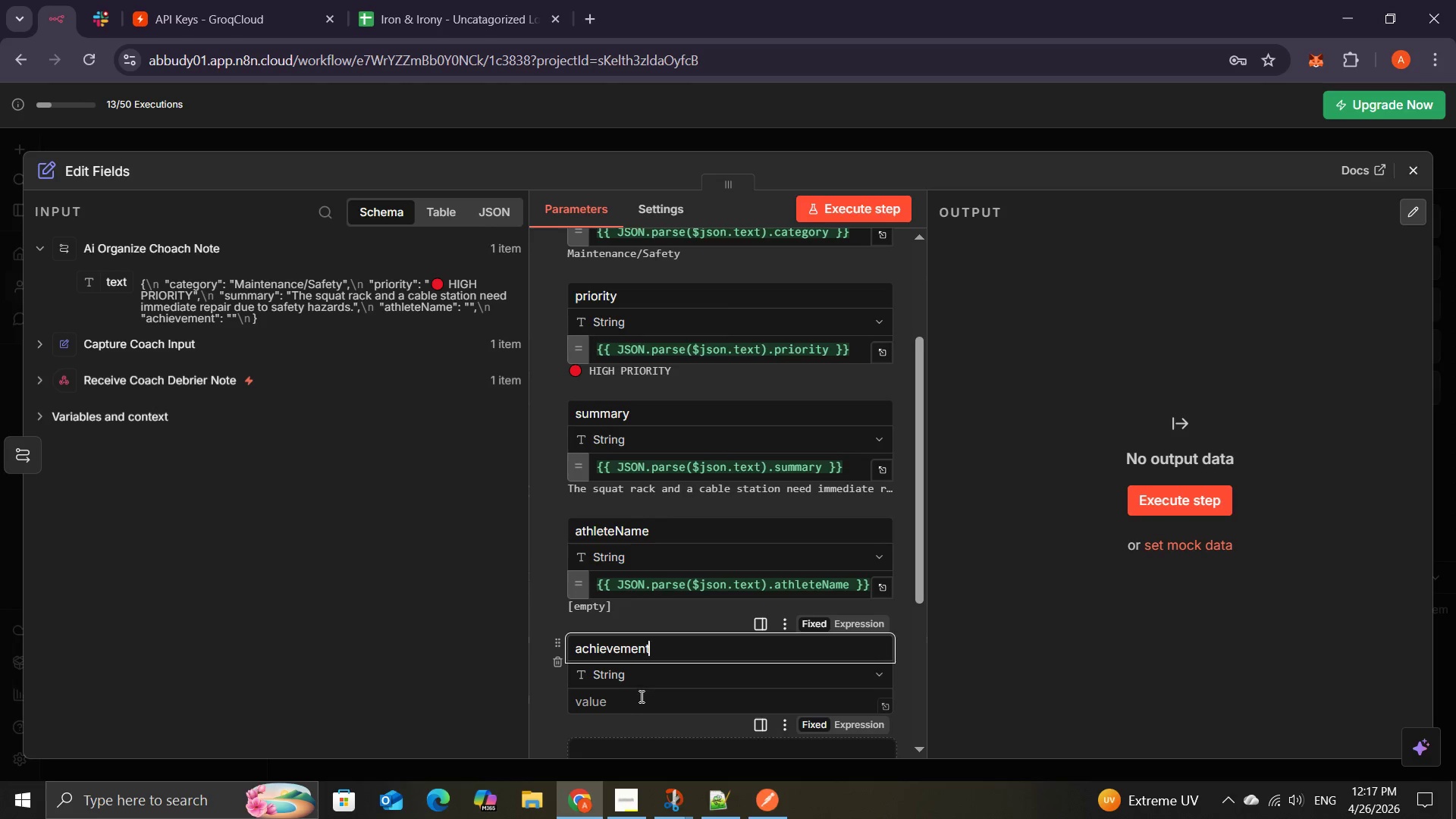 
left_click([640, 698])
 